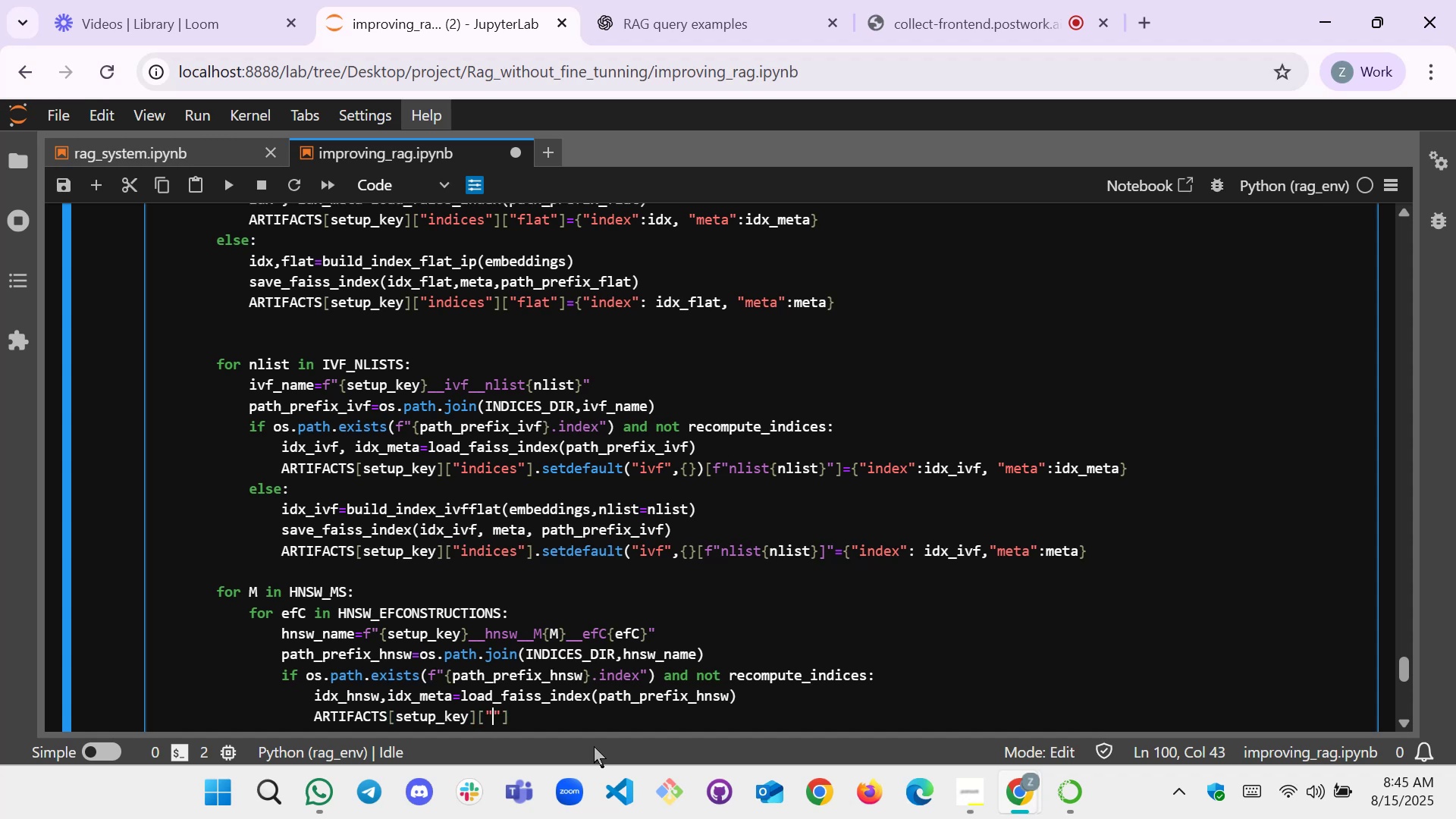 
type(indices)
 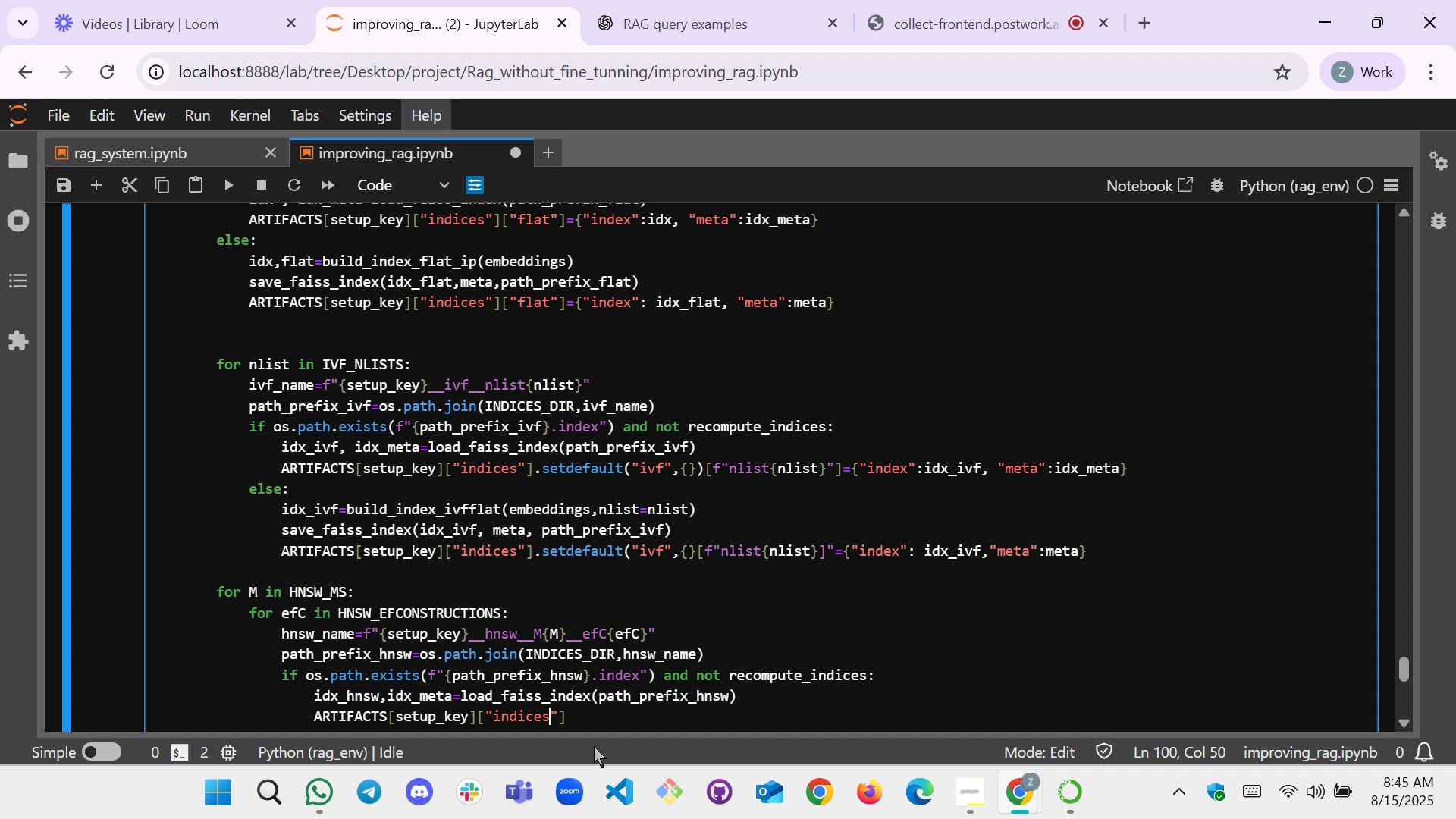 
key(ArrowRight)
 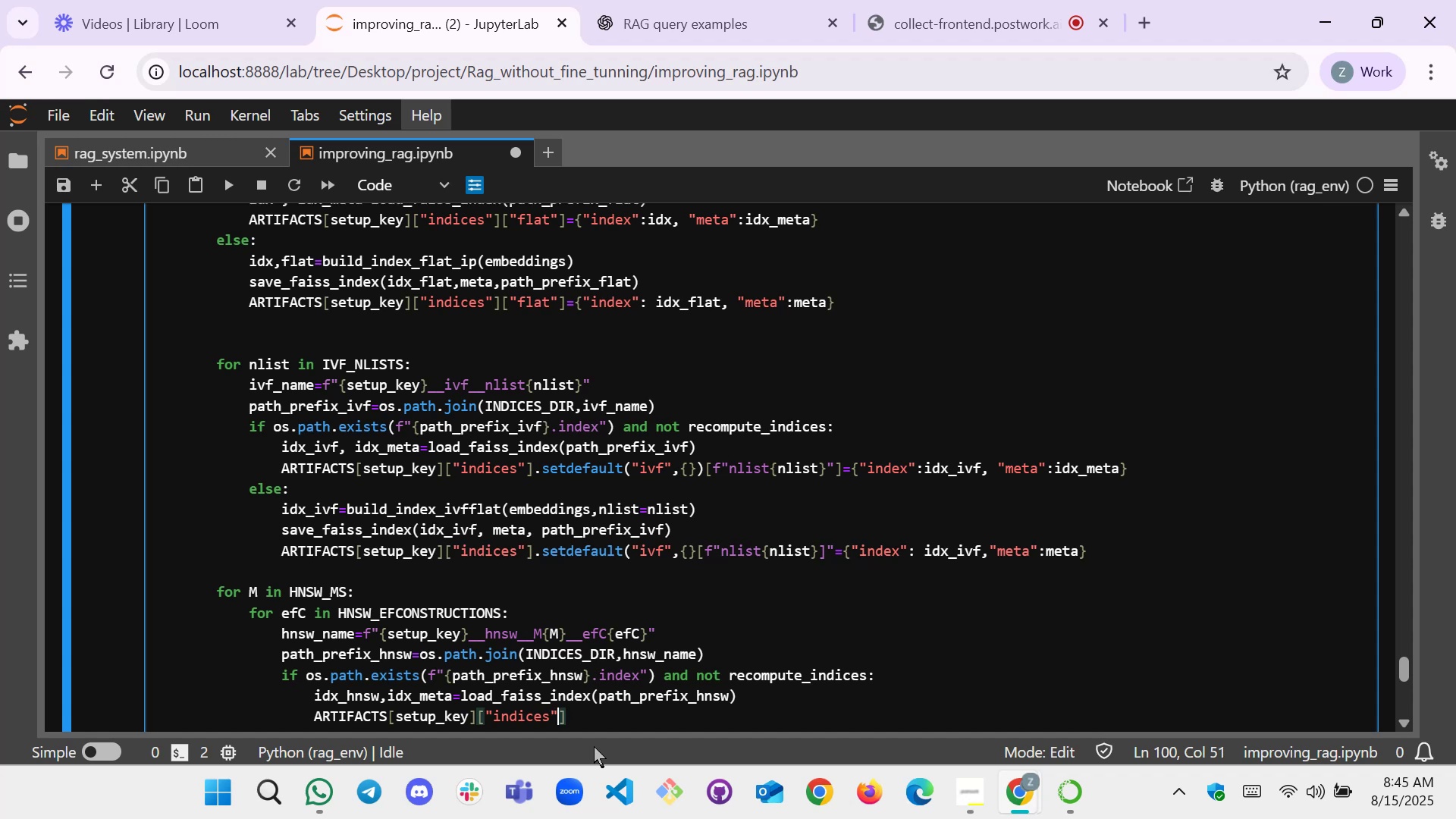 
key(ArrowRight)
 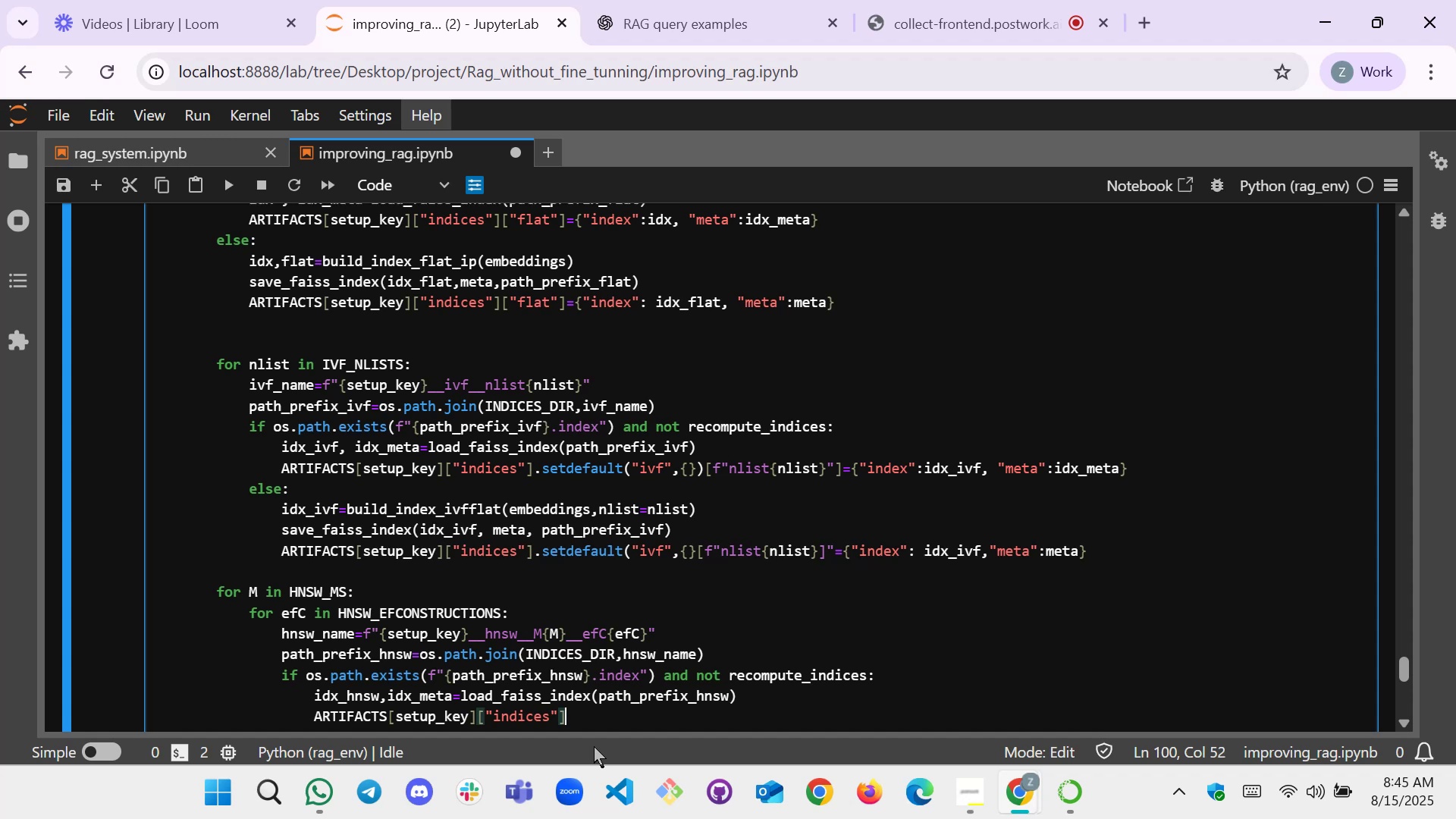 
key(BracketLeft)
 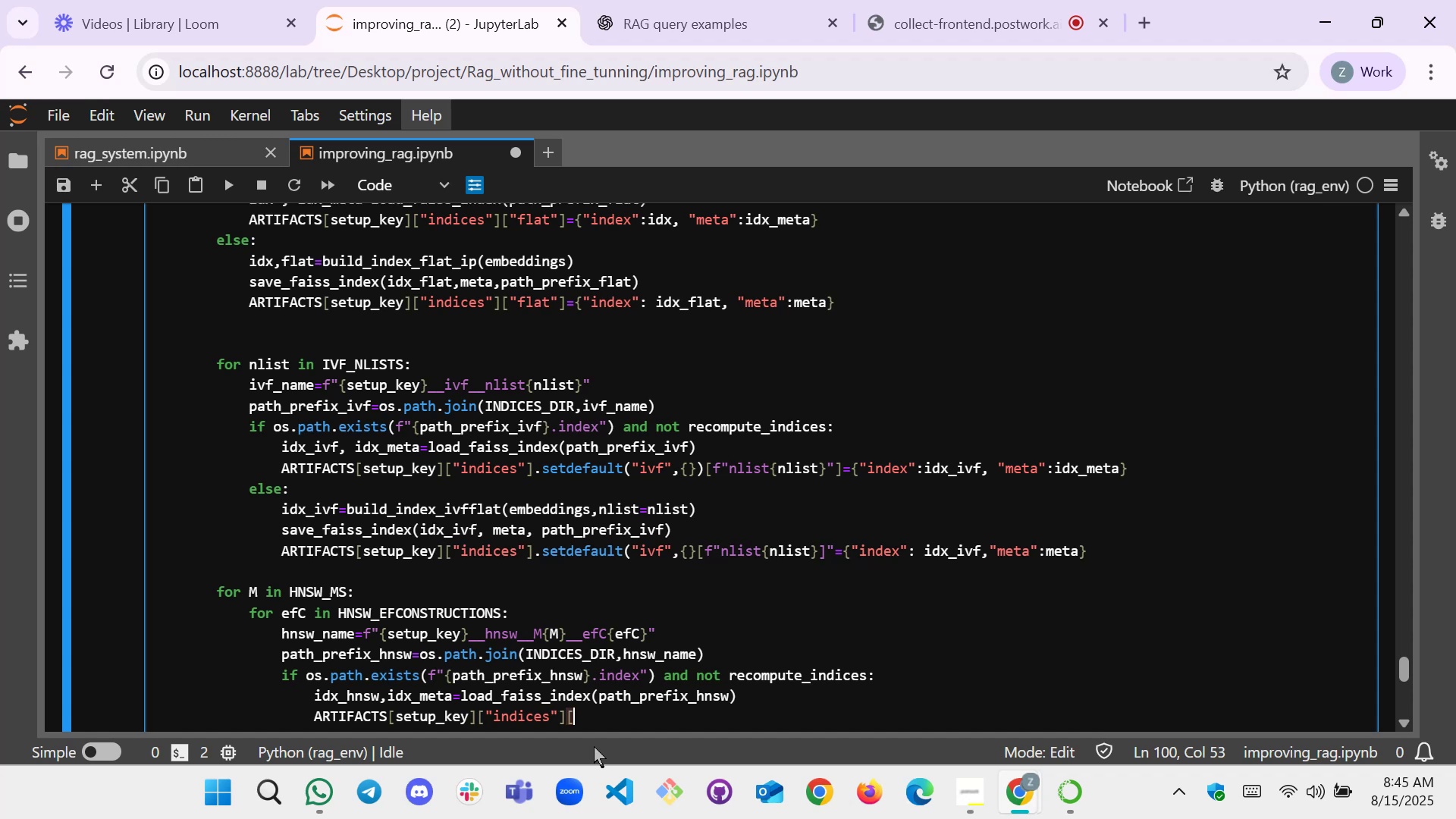 
key(BracketRight)
 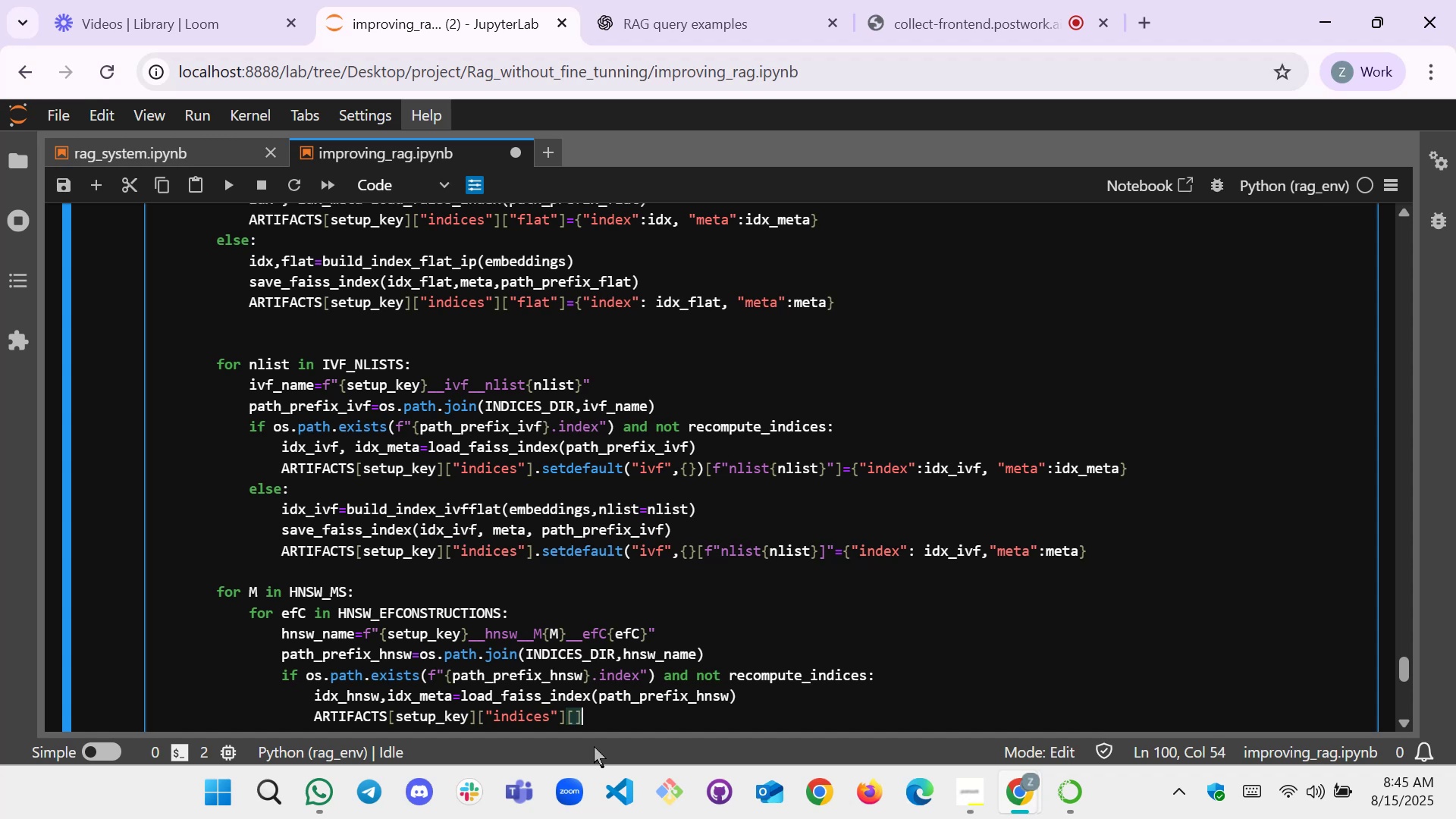 
key(ArrowLeft)
 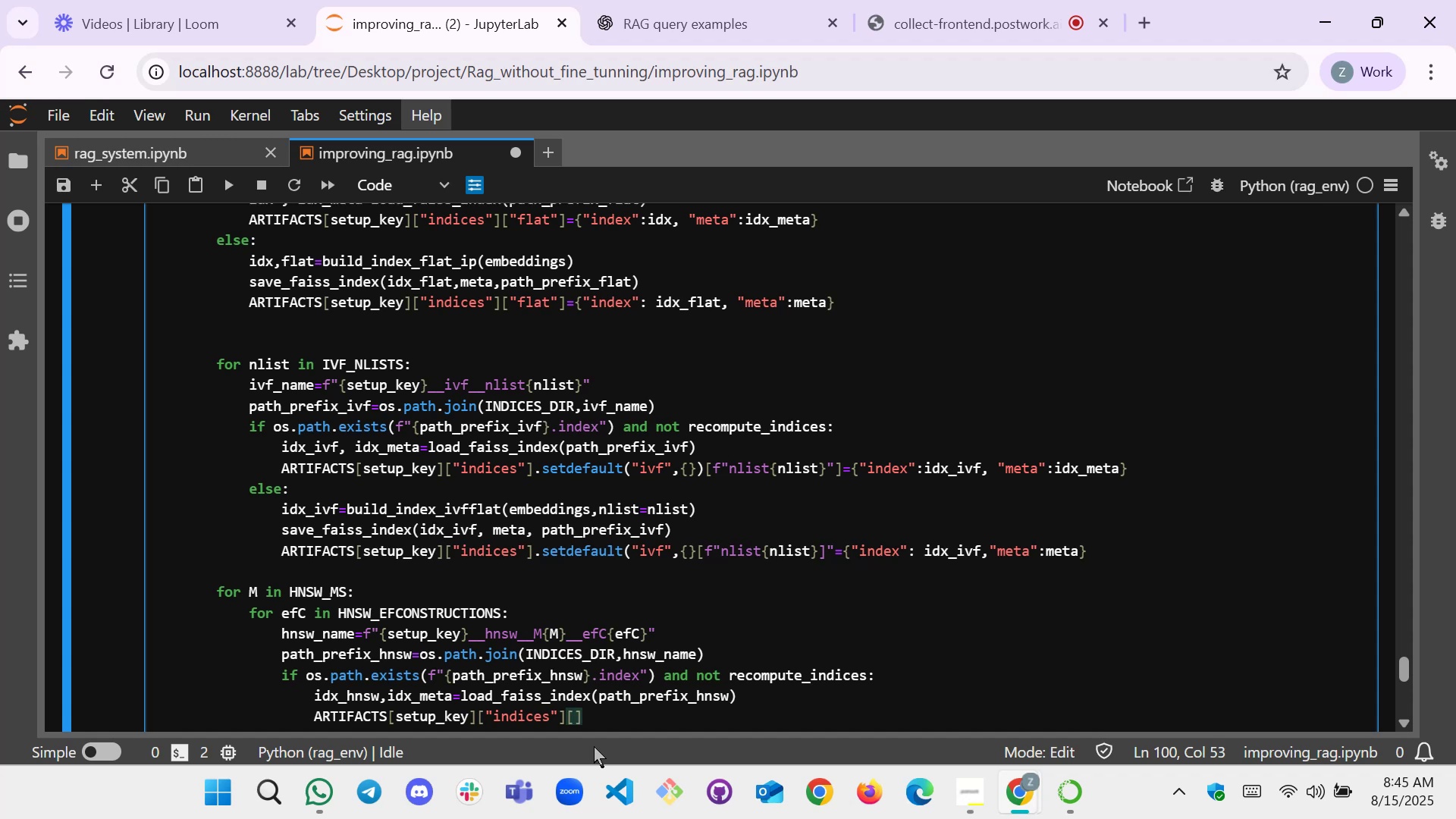 
key(Backspace)
key(Backspace)
type(.setf)
key(Backspace)
type(de)
key(Tab)
 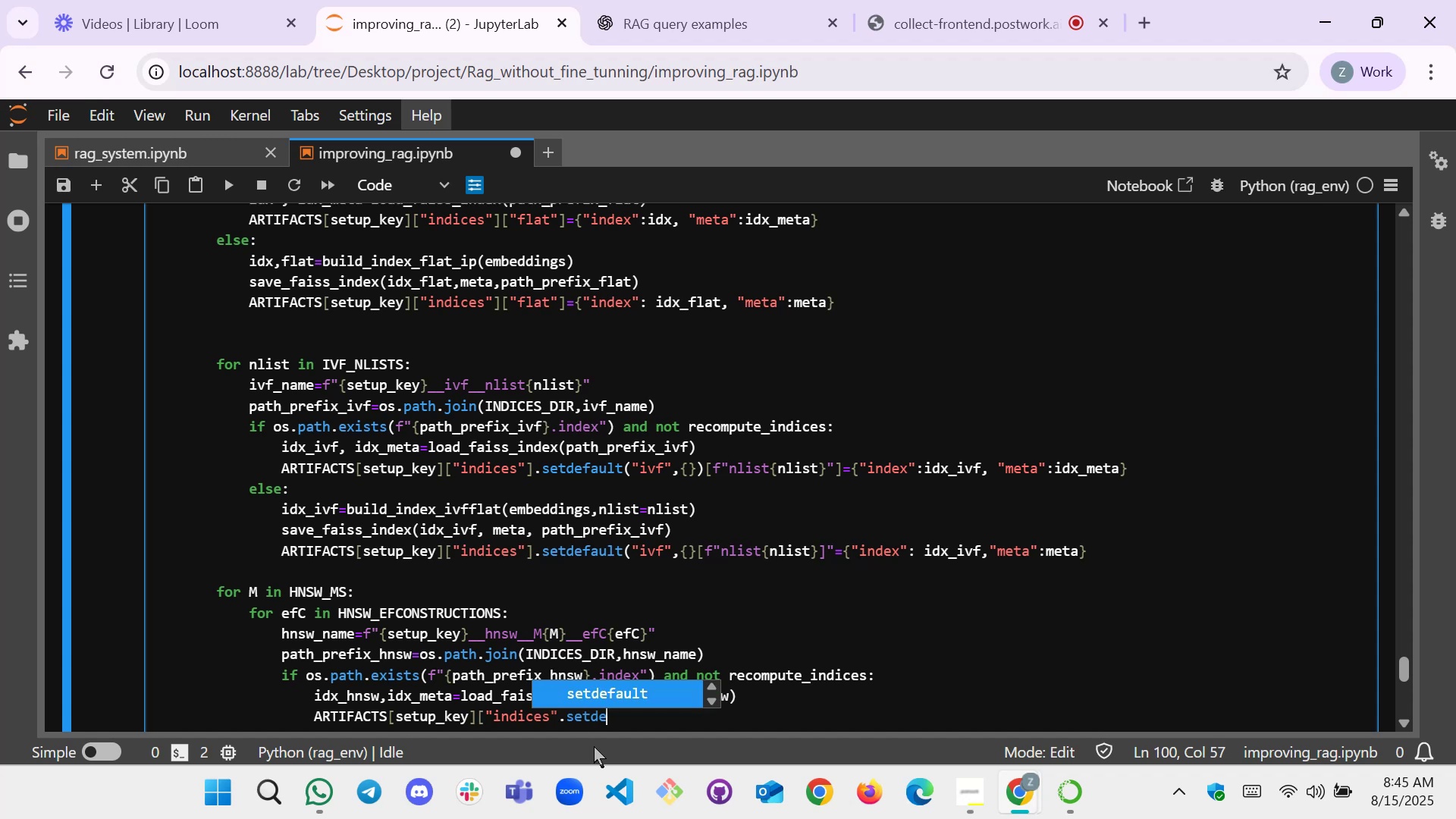 
key(Enter)
 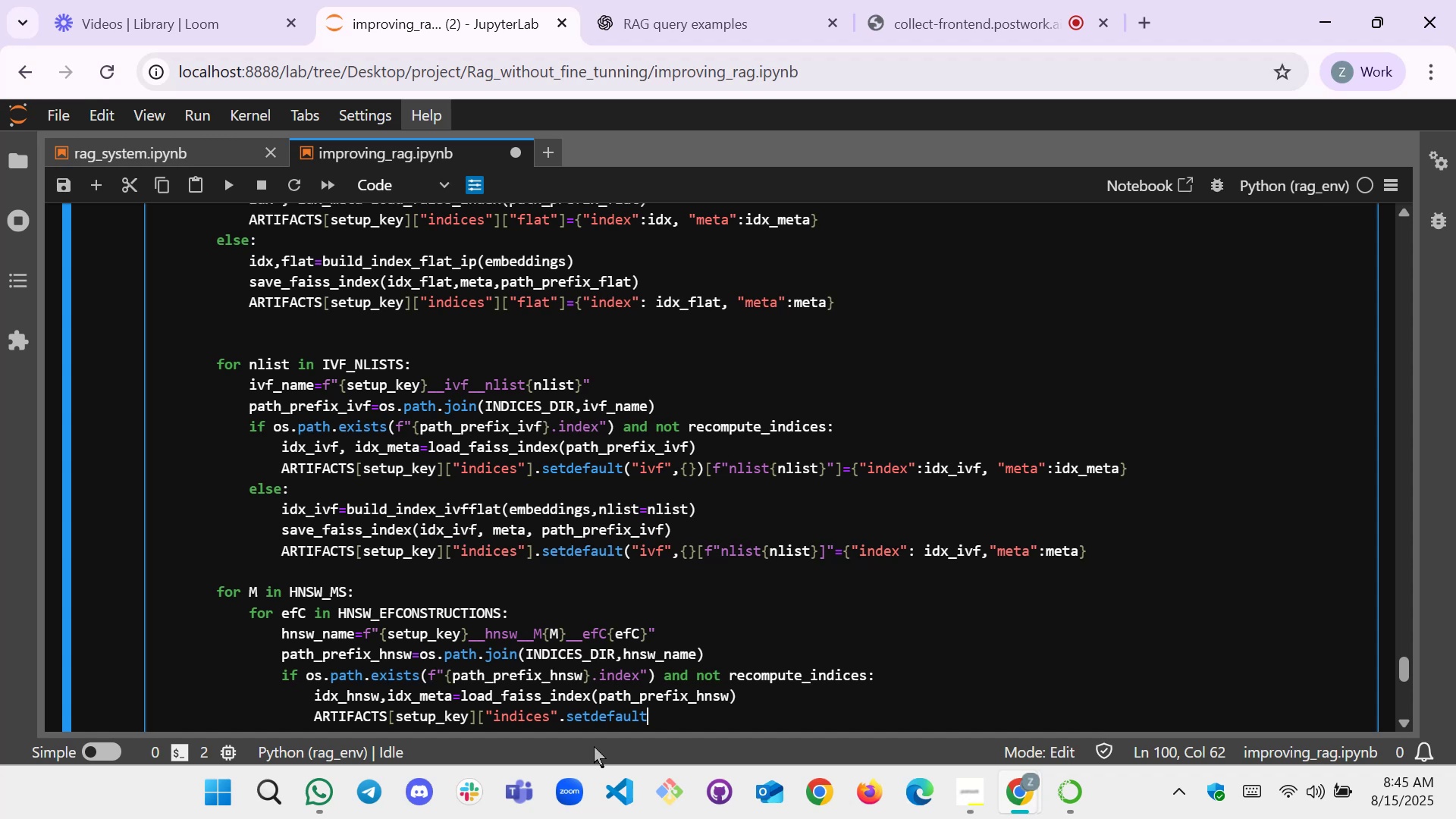 
type(())
 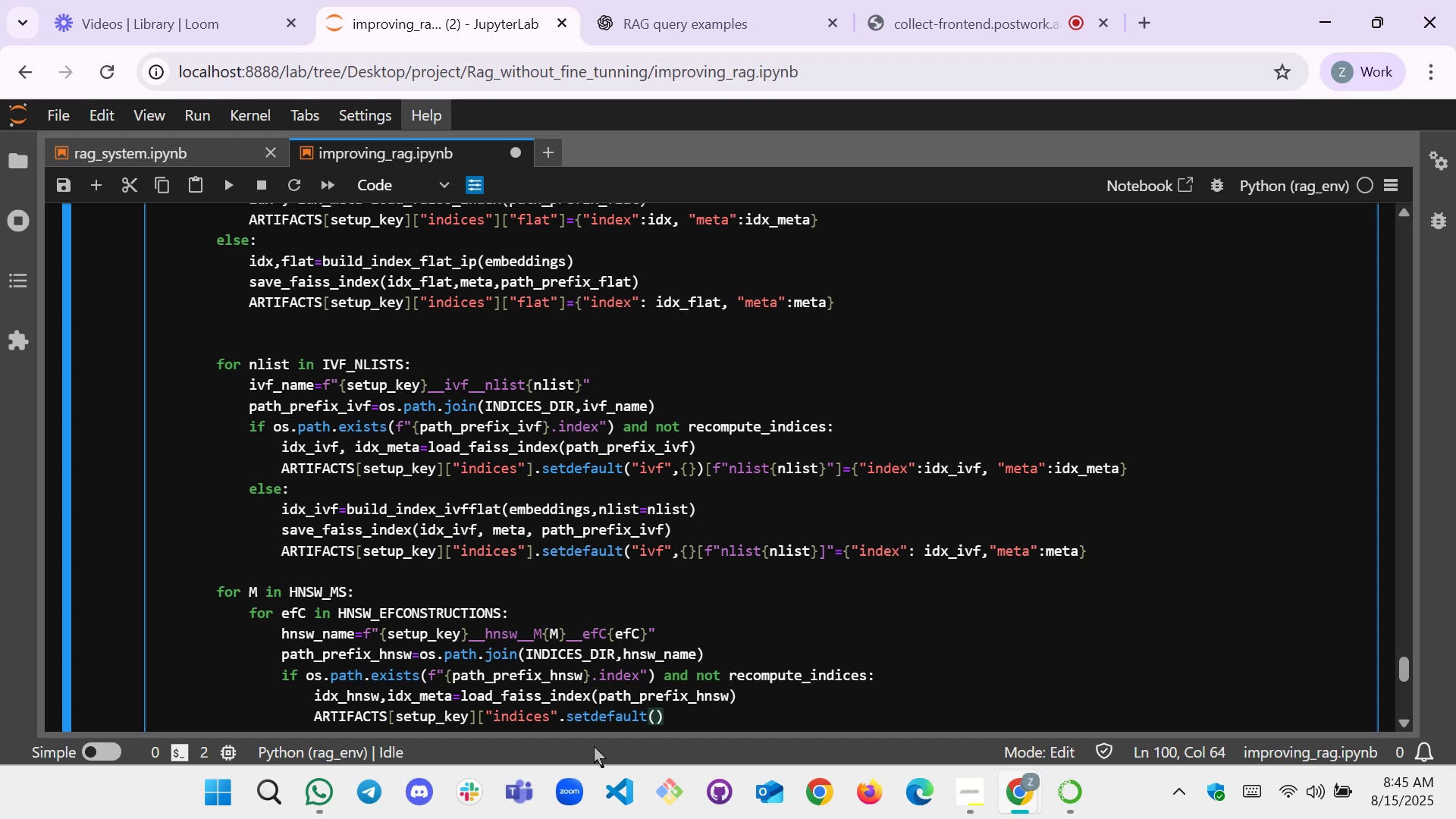 
key(ArrowLeft)
 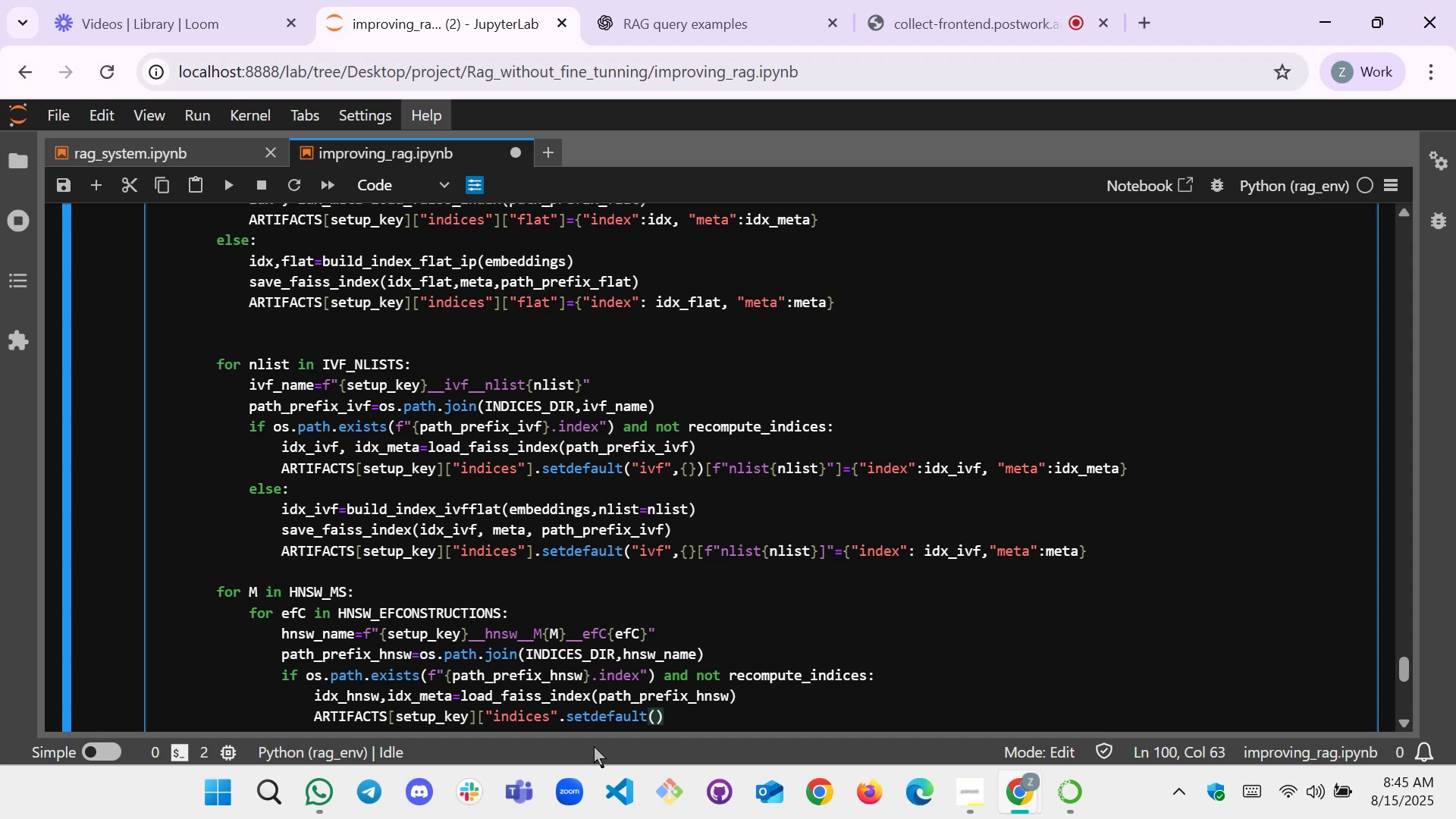 
key(Shift+Quote)
 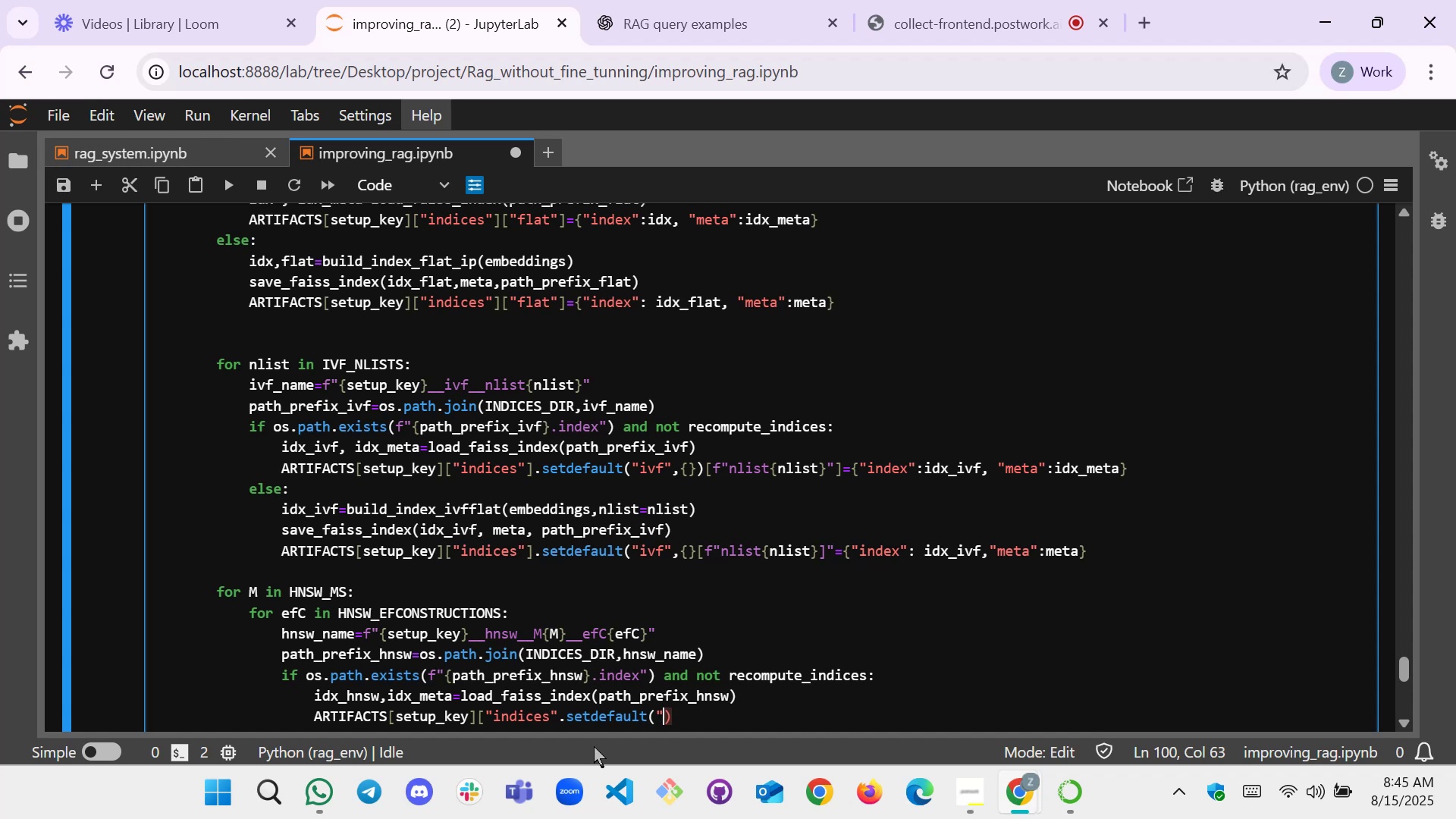 
key(Shift+Quote)
 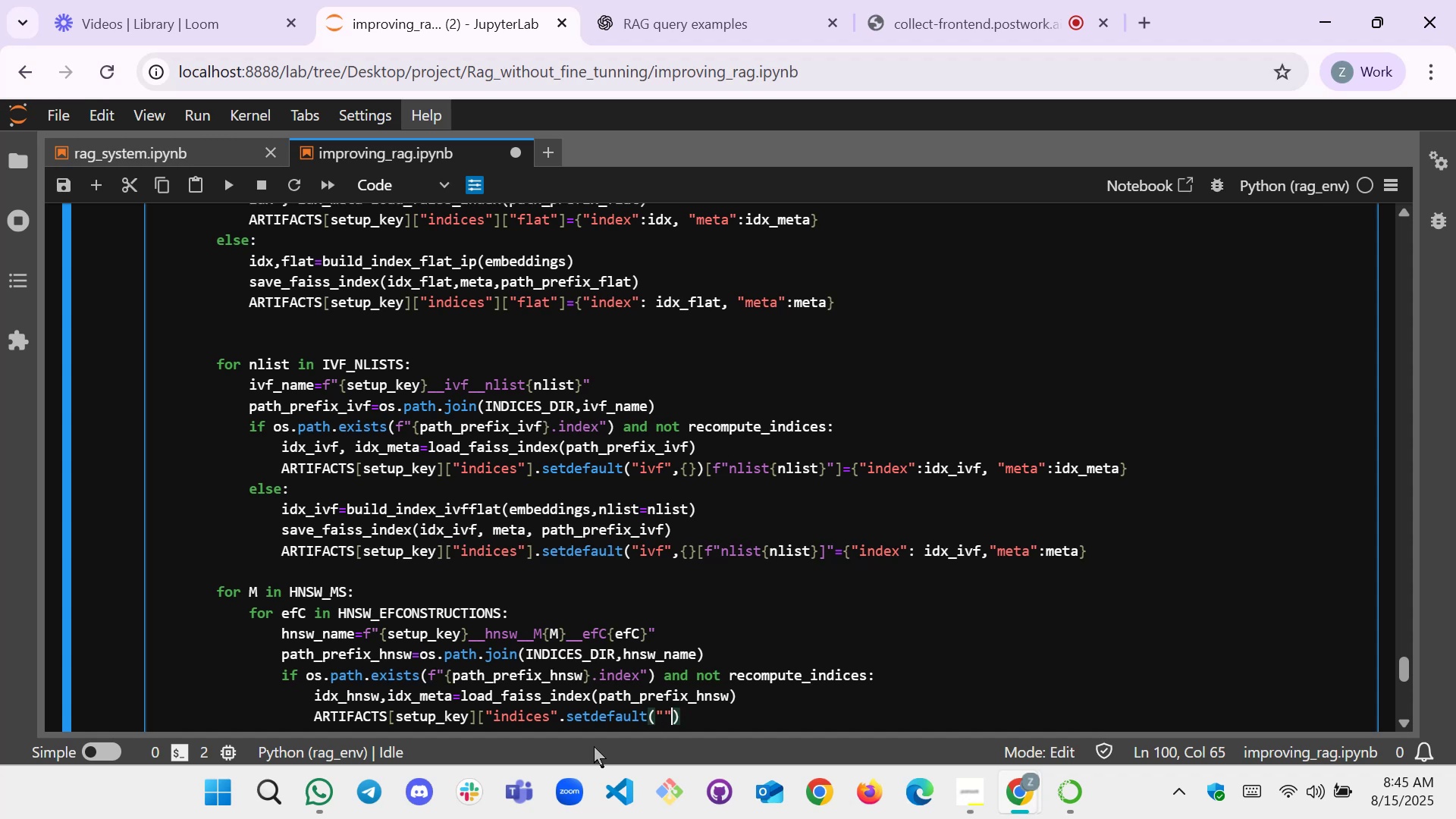 
key(ArrowLeft)
 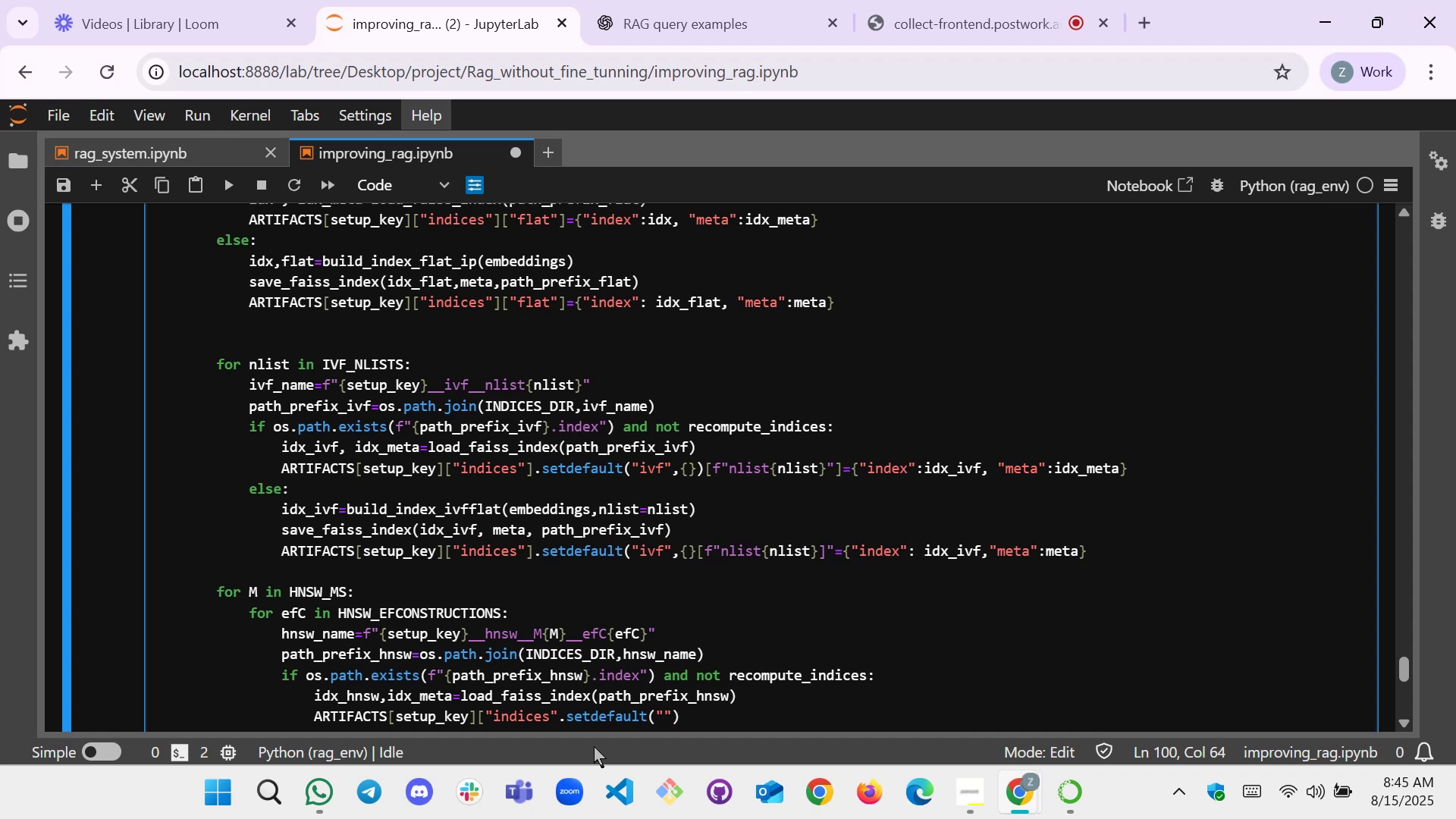 
type(hnsq)
key(Backspace)
type(w)
 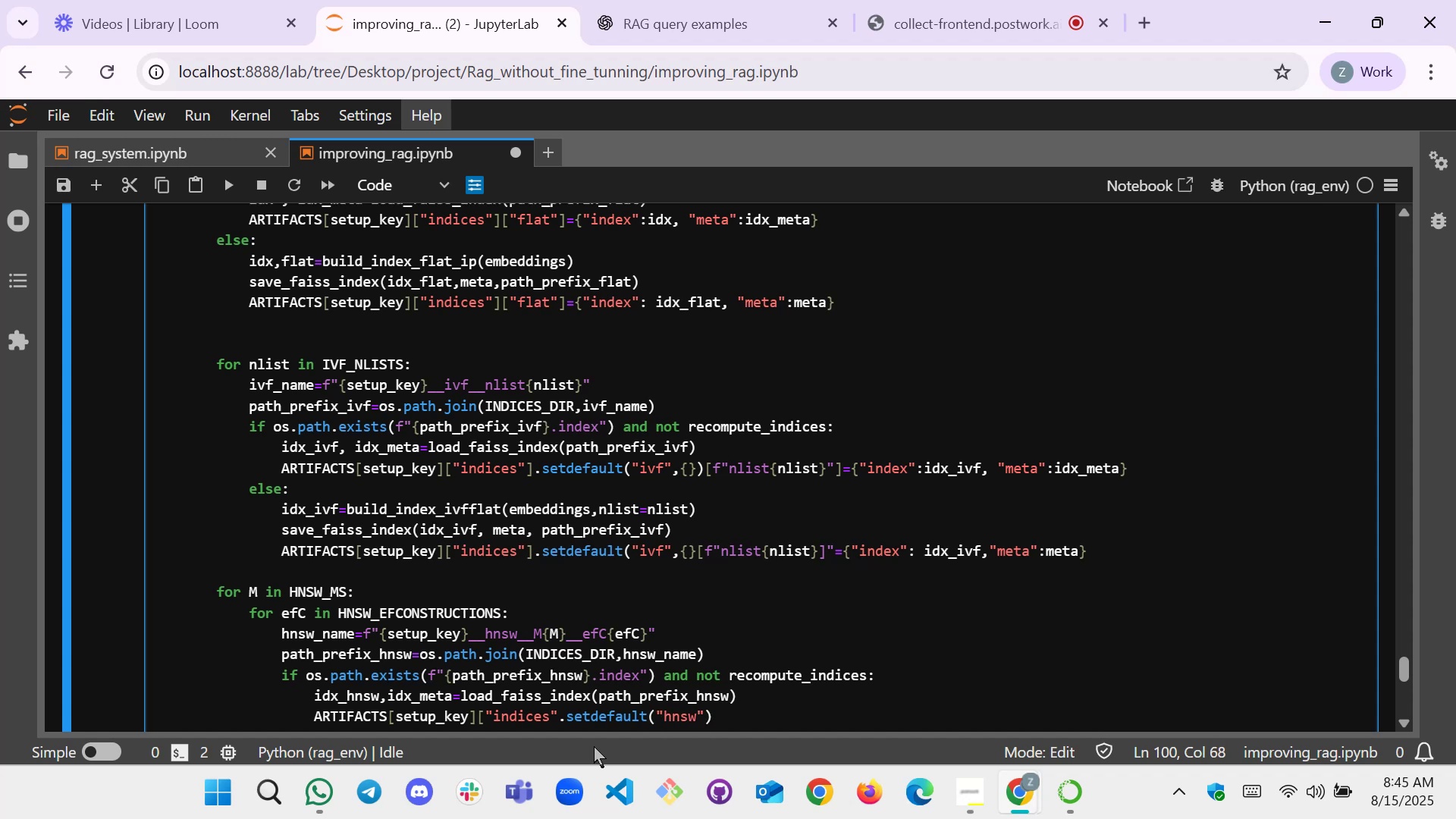 
key(ArrowRight)
 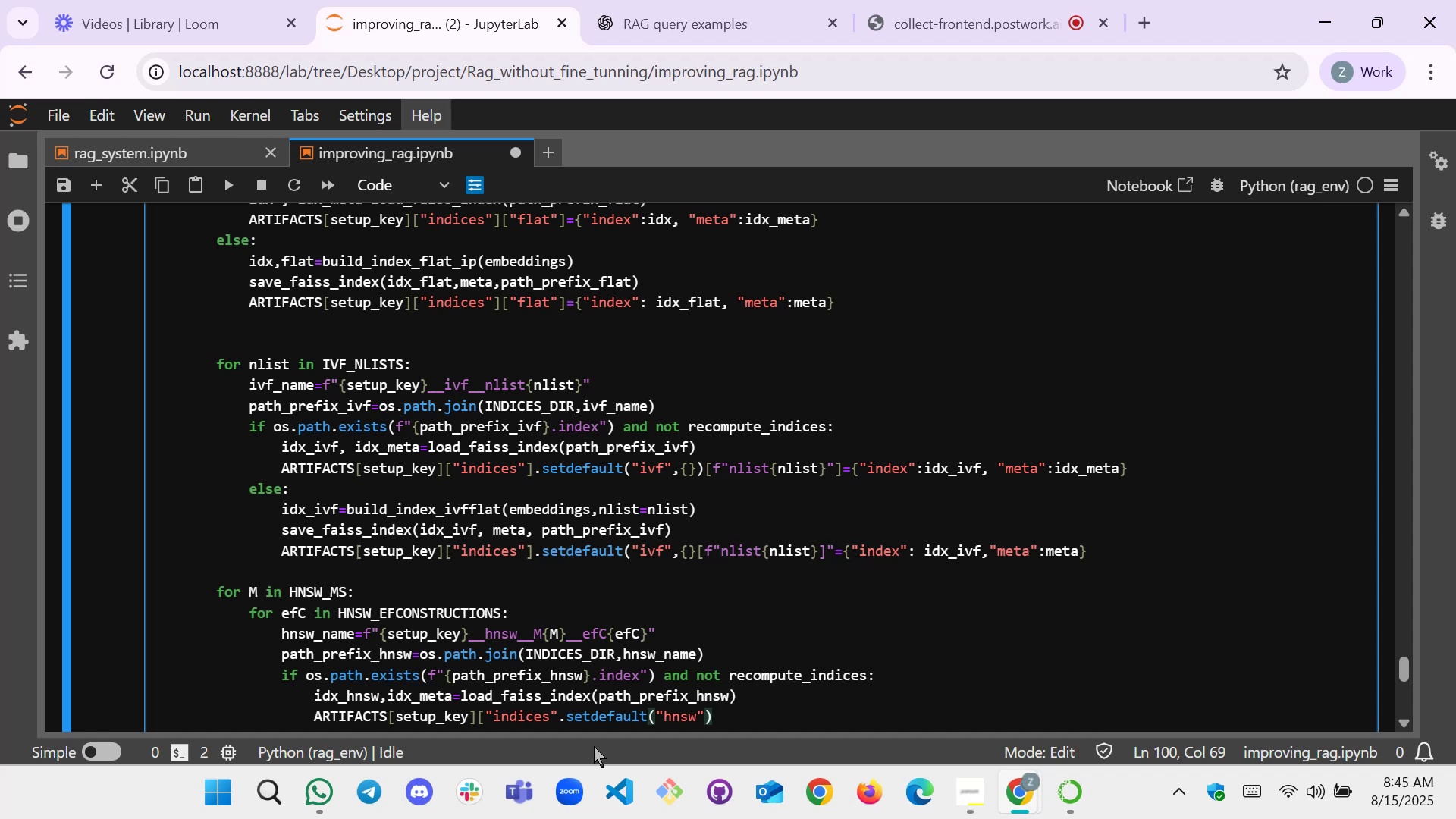 
key(Comma)
 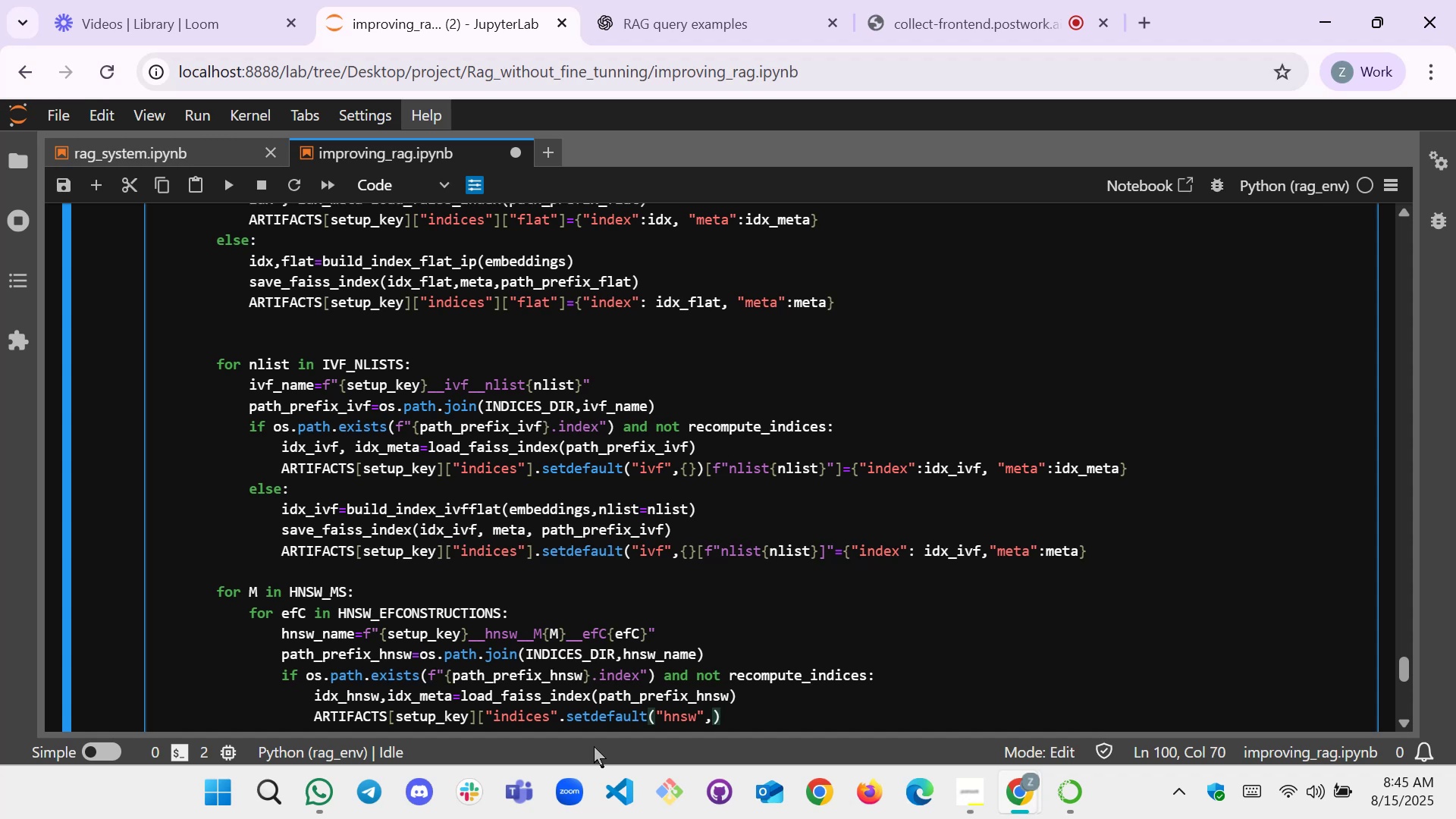 
key(Shift+BracketLeft)
 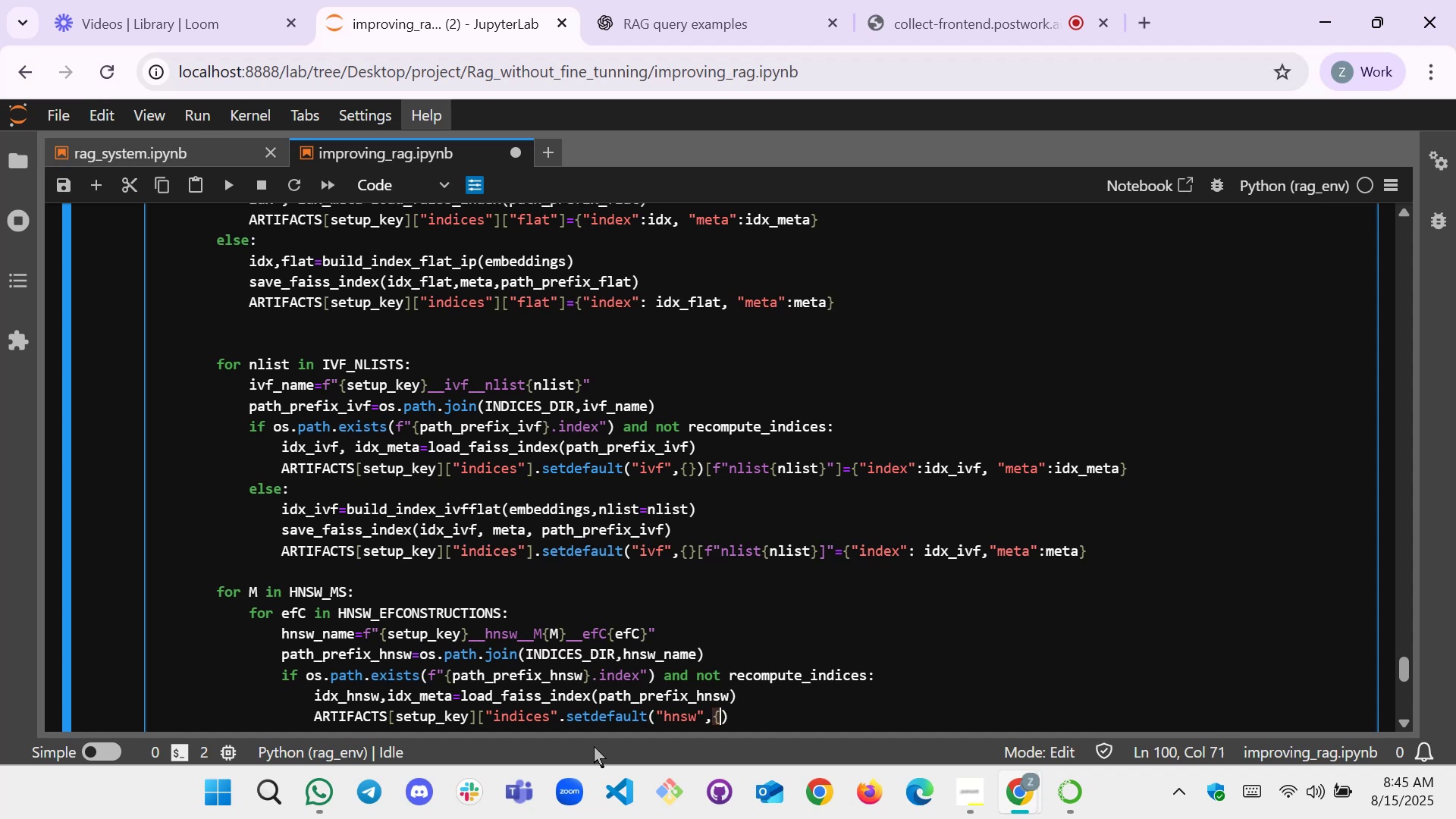 
key(Shift+BracketRight)
 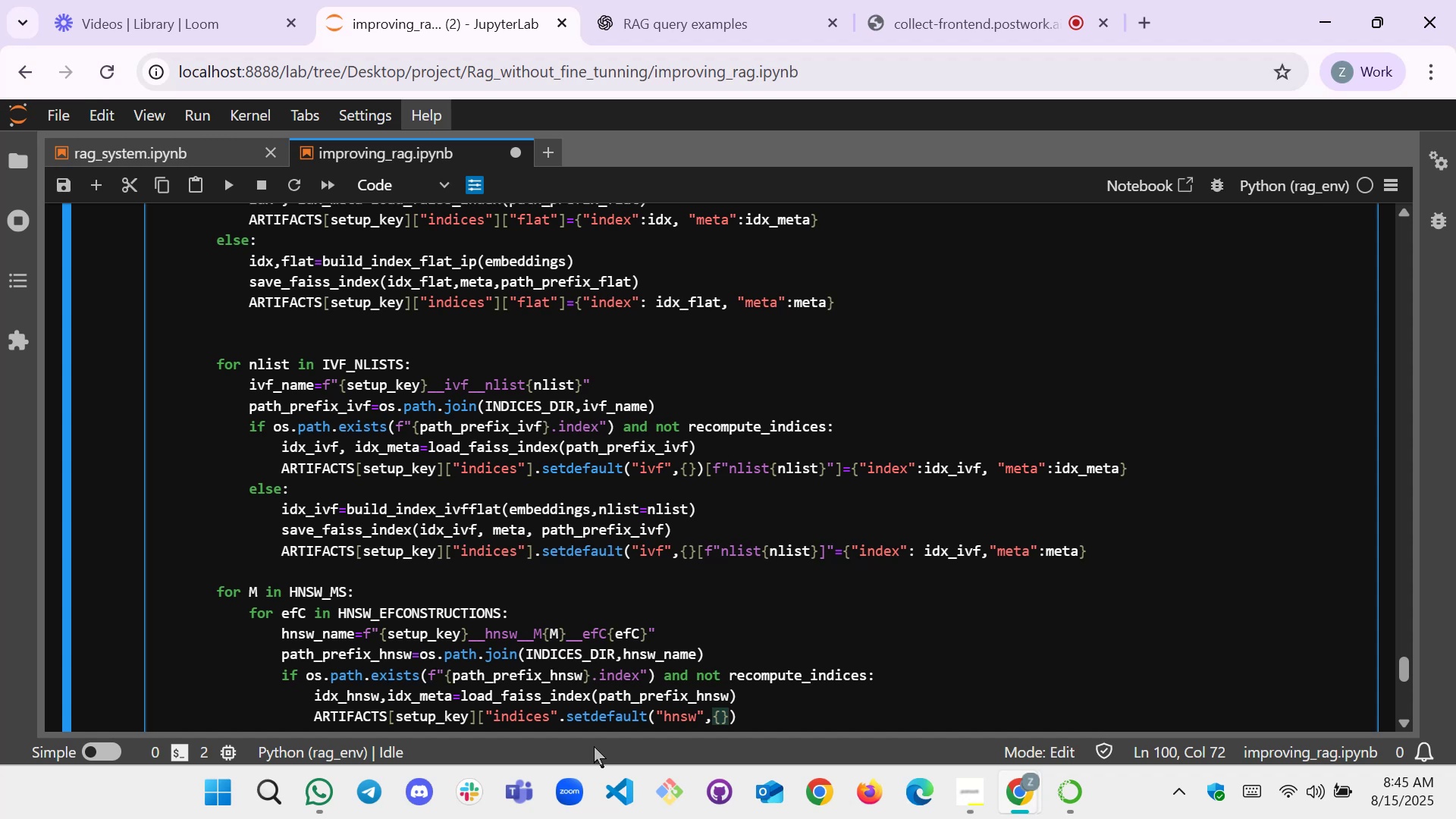 
wait(15.36)
 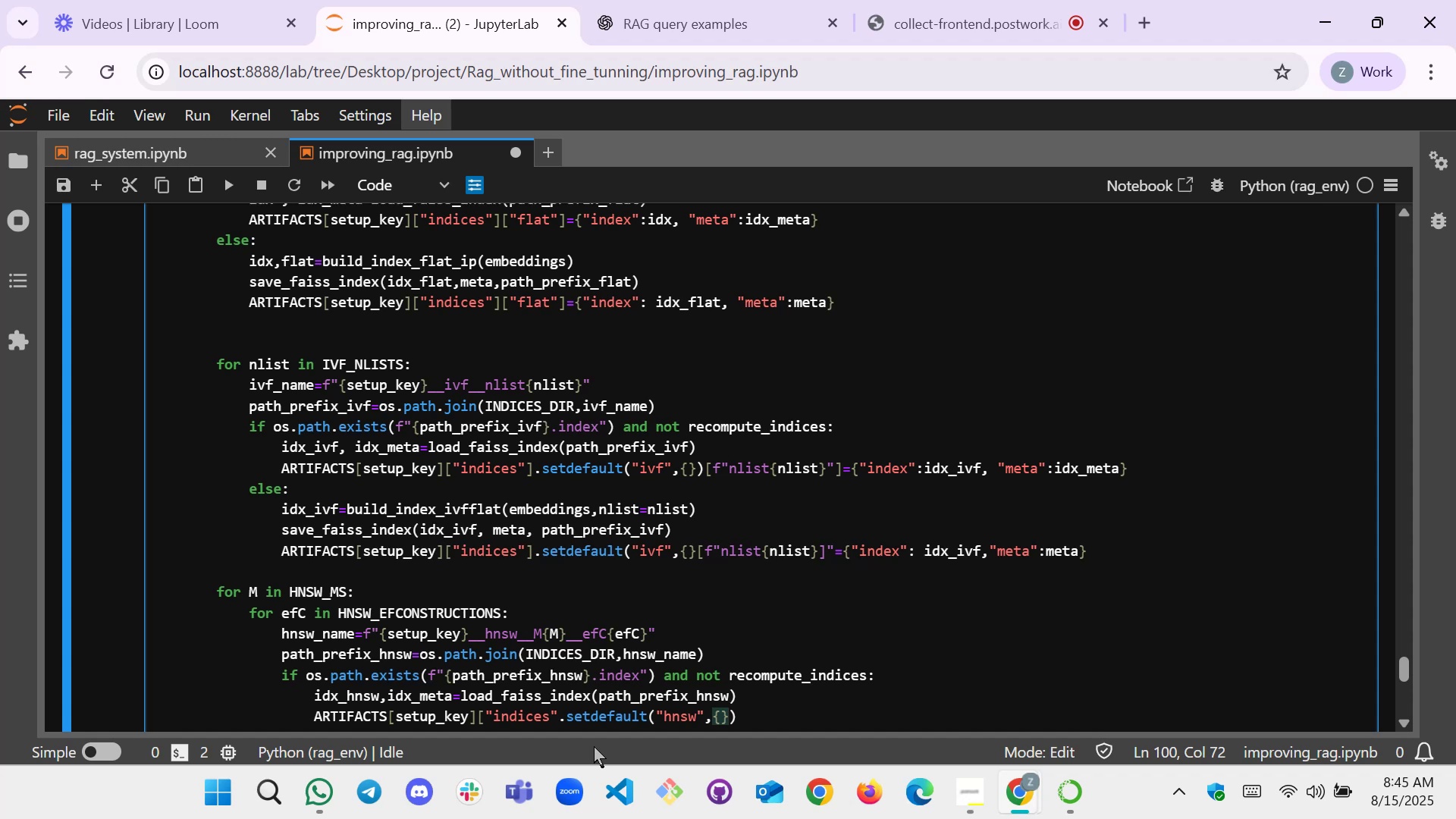 
key(ArrowRight)
 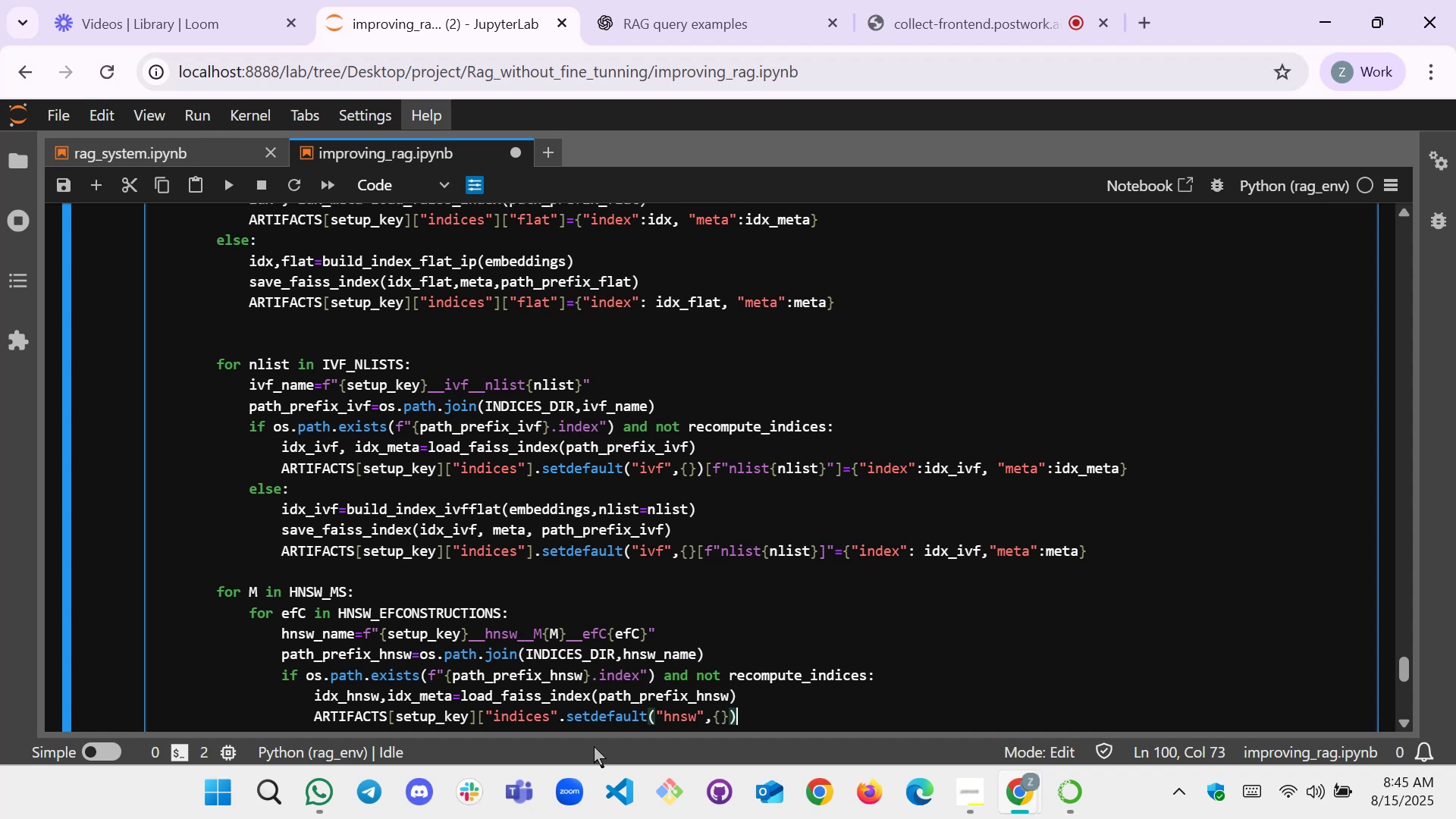 
key(BracketLeft)
 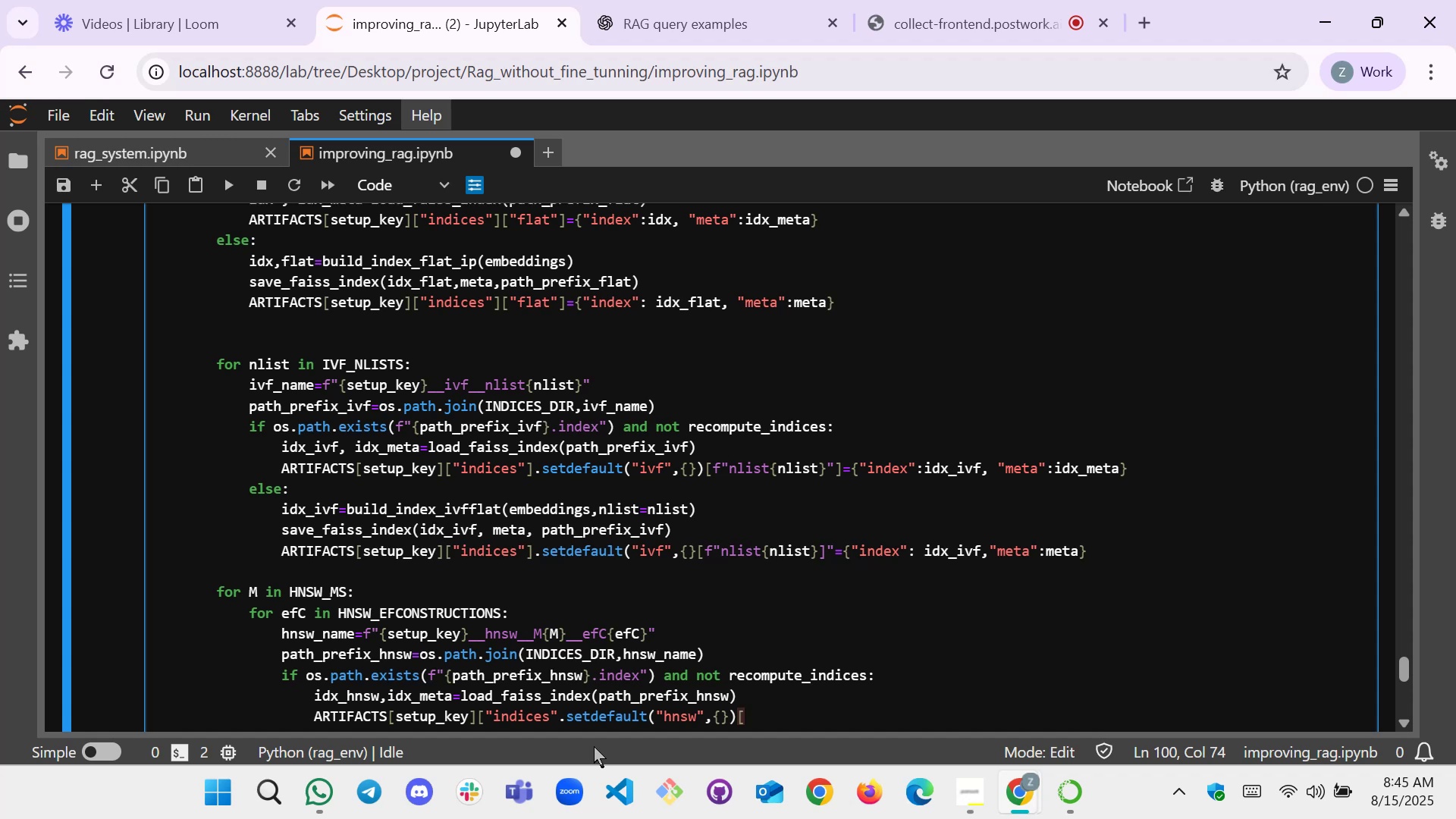 
key(F)
 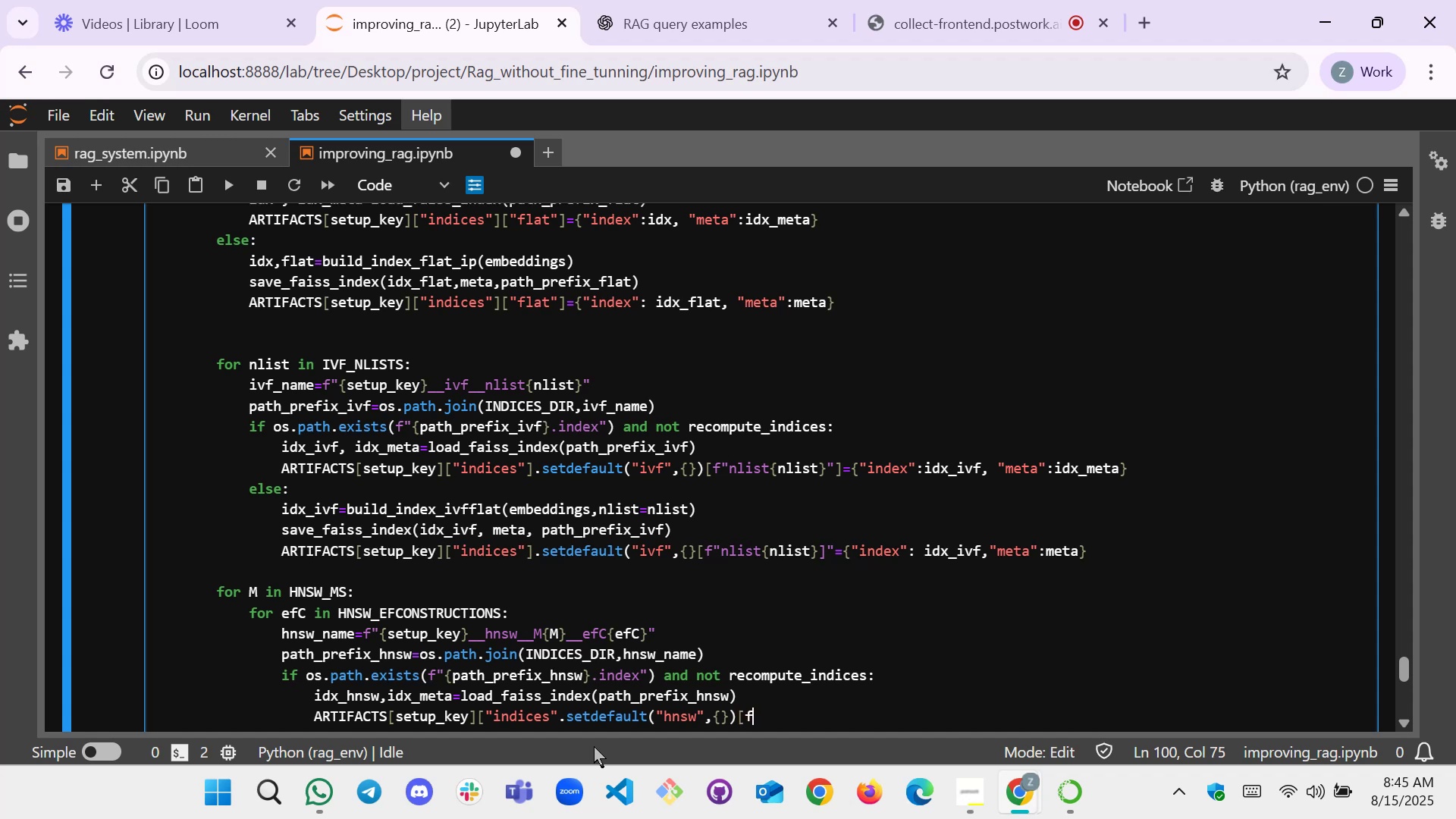 
key(Shift+Quote)
 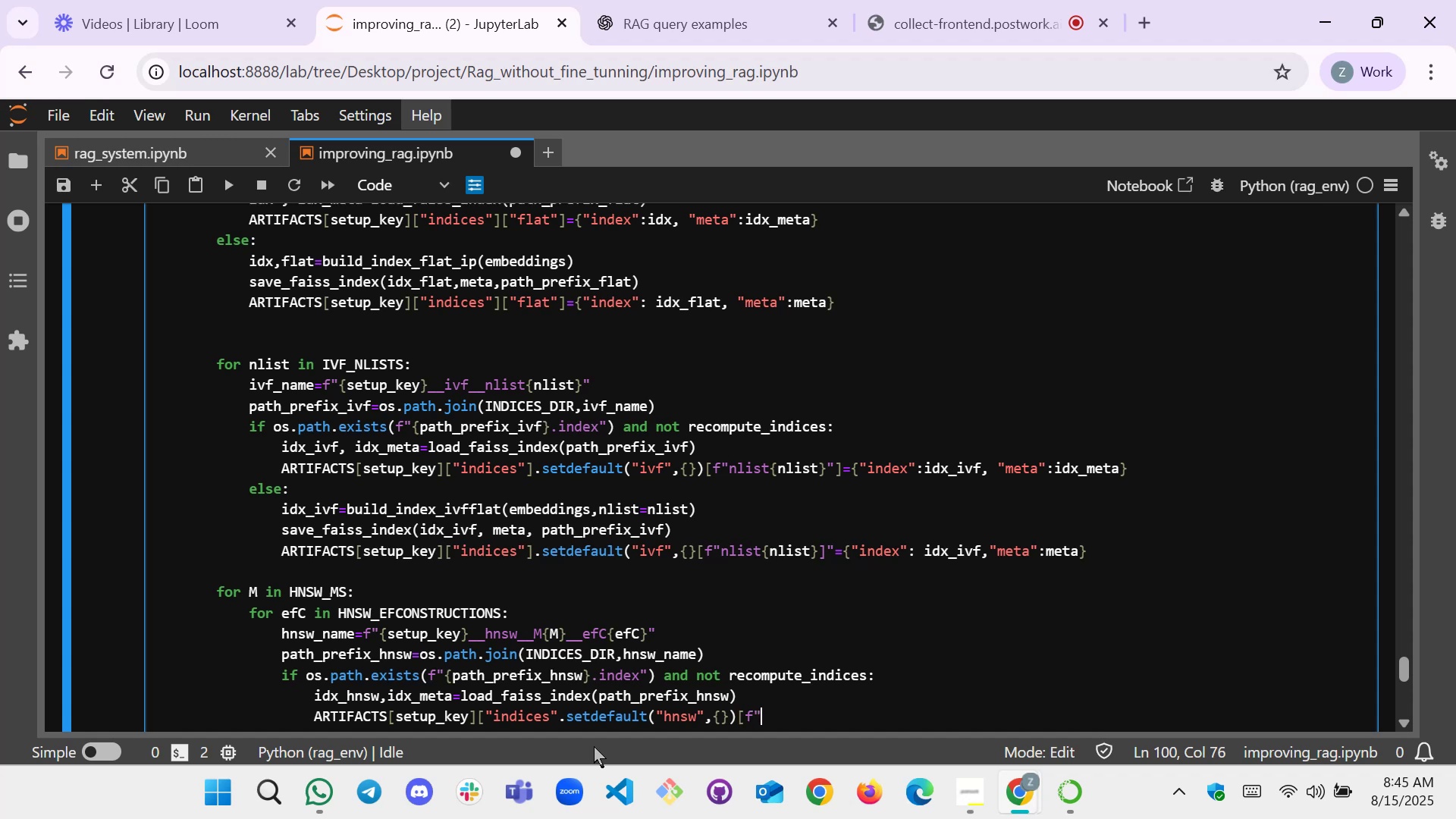 
key(Shift+Quote)
 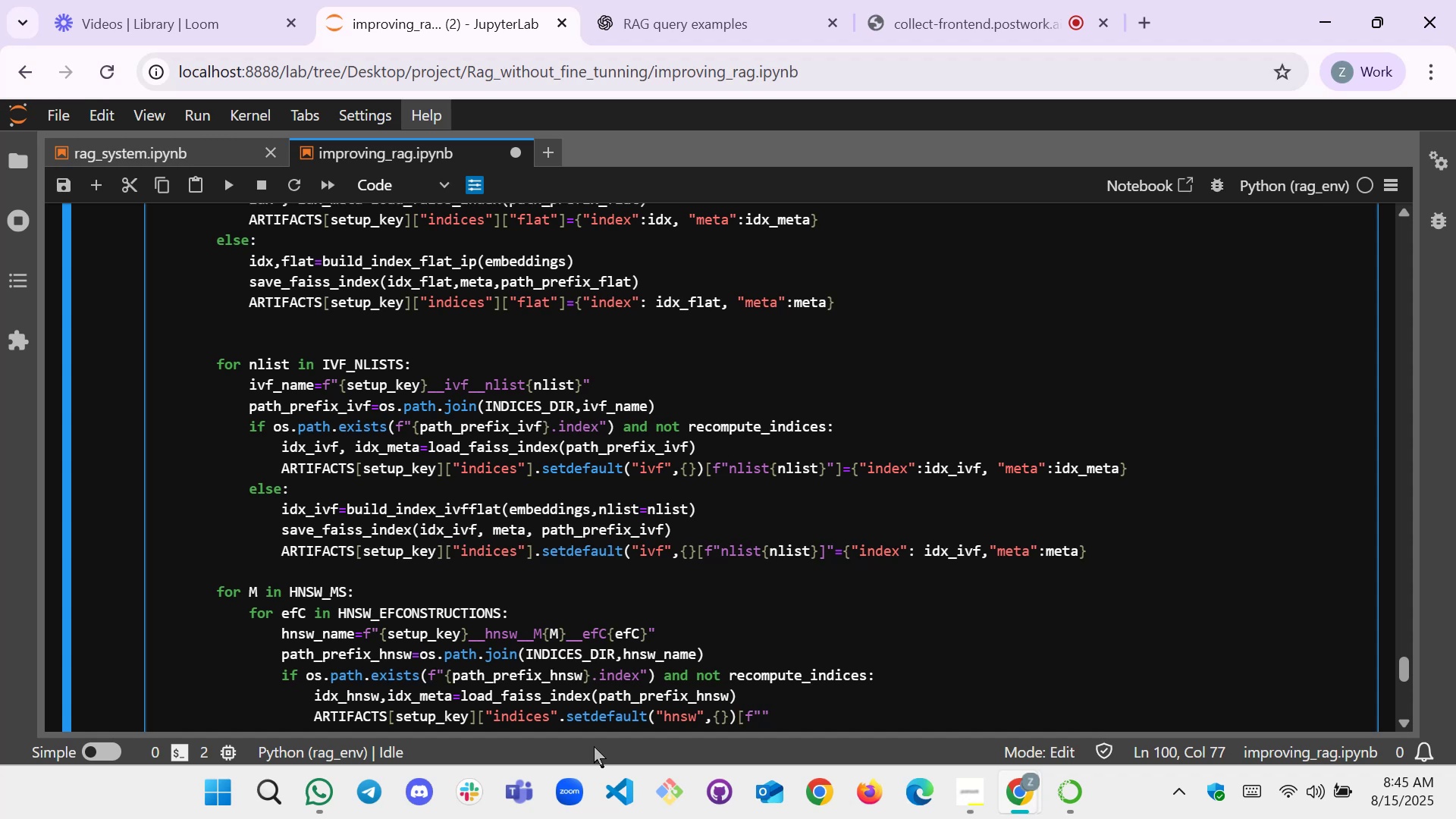 
key(ArrowLeft)
 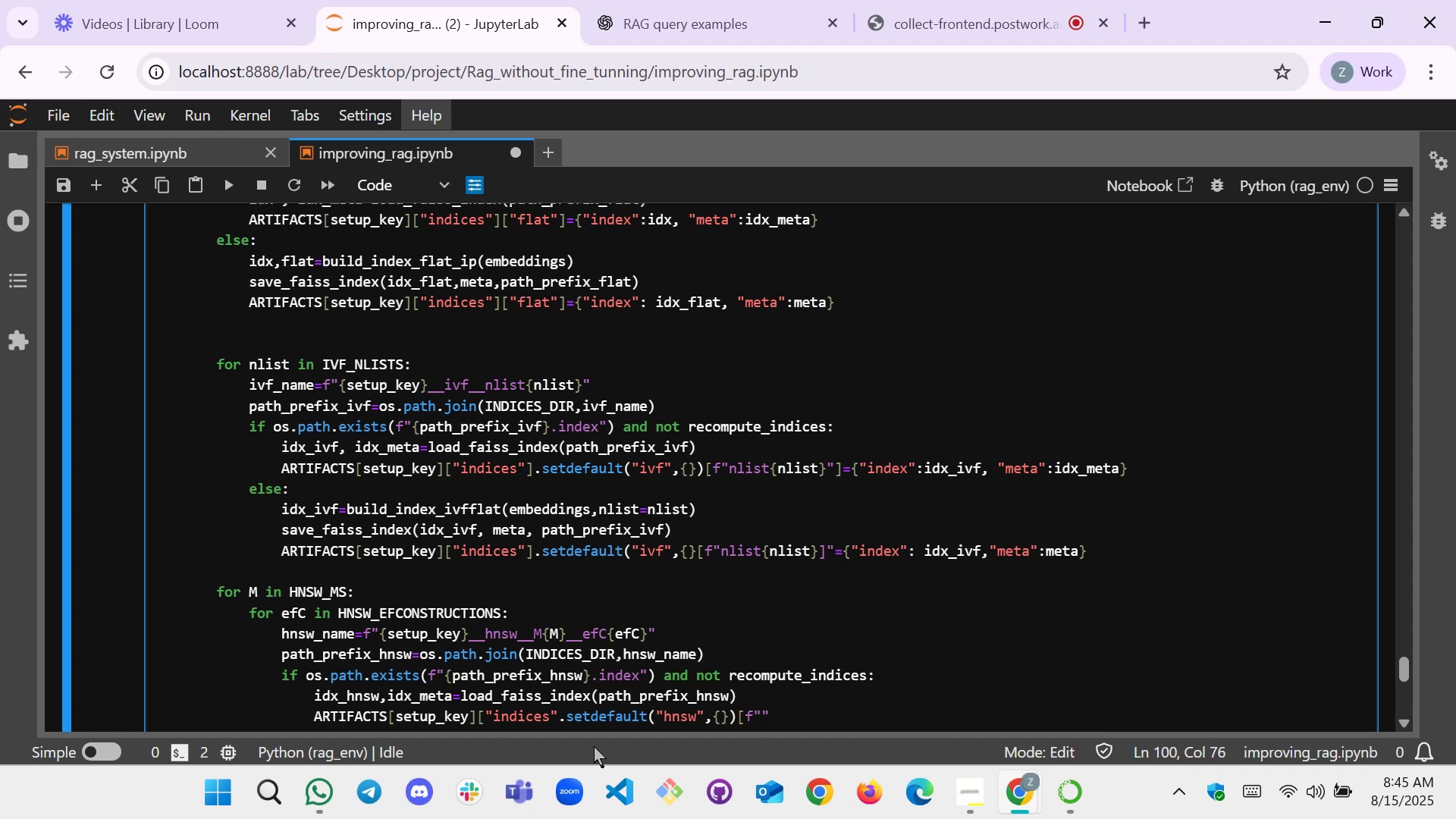 
key(Shift+M)
 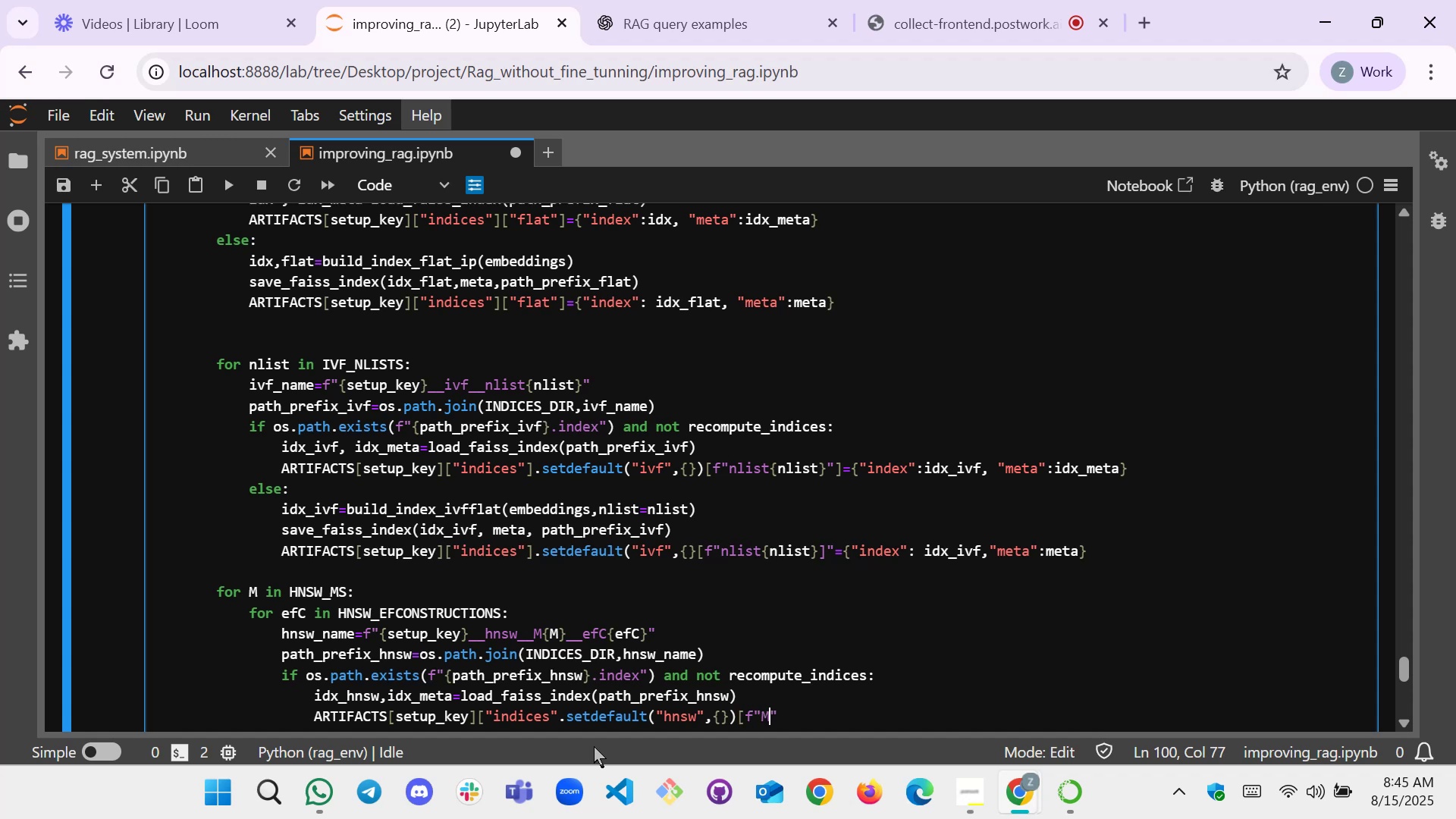 
key(Shift+BracketLeft)
 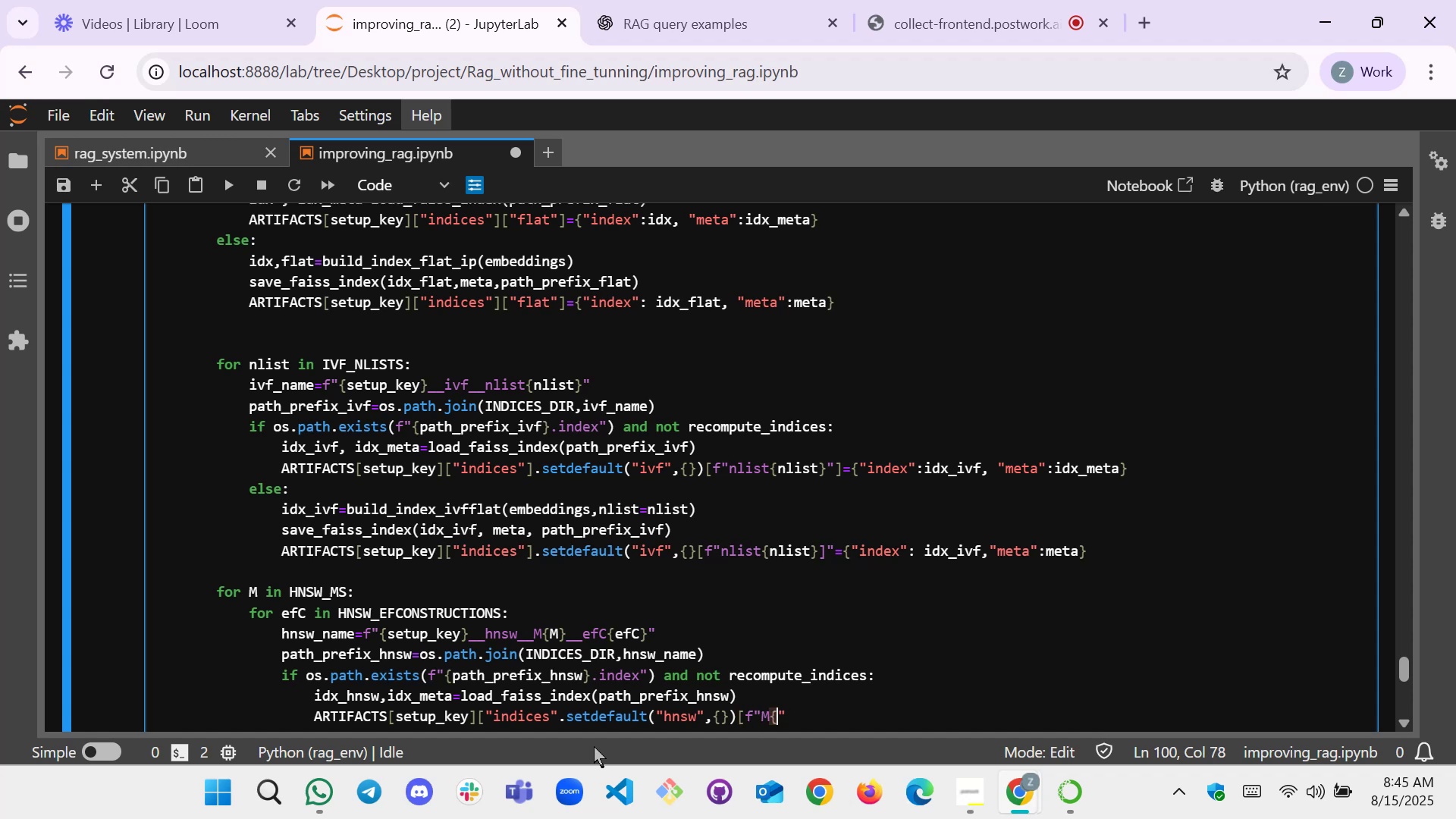 
key(Shift+BracketRight)
 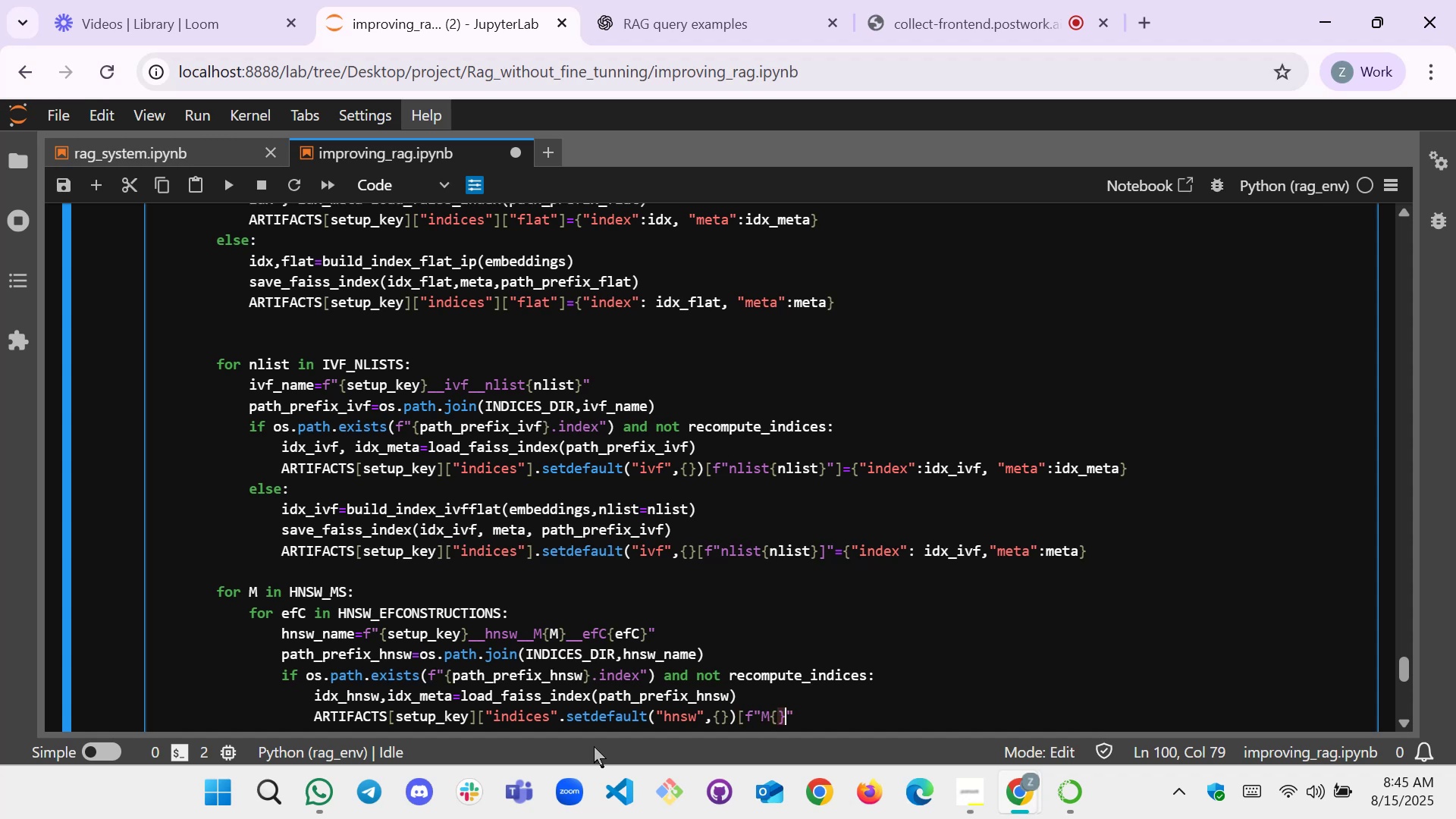 
key(ArrowLeft)
 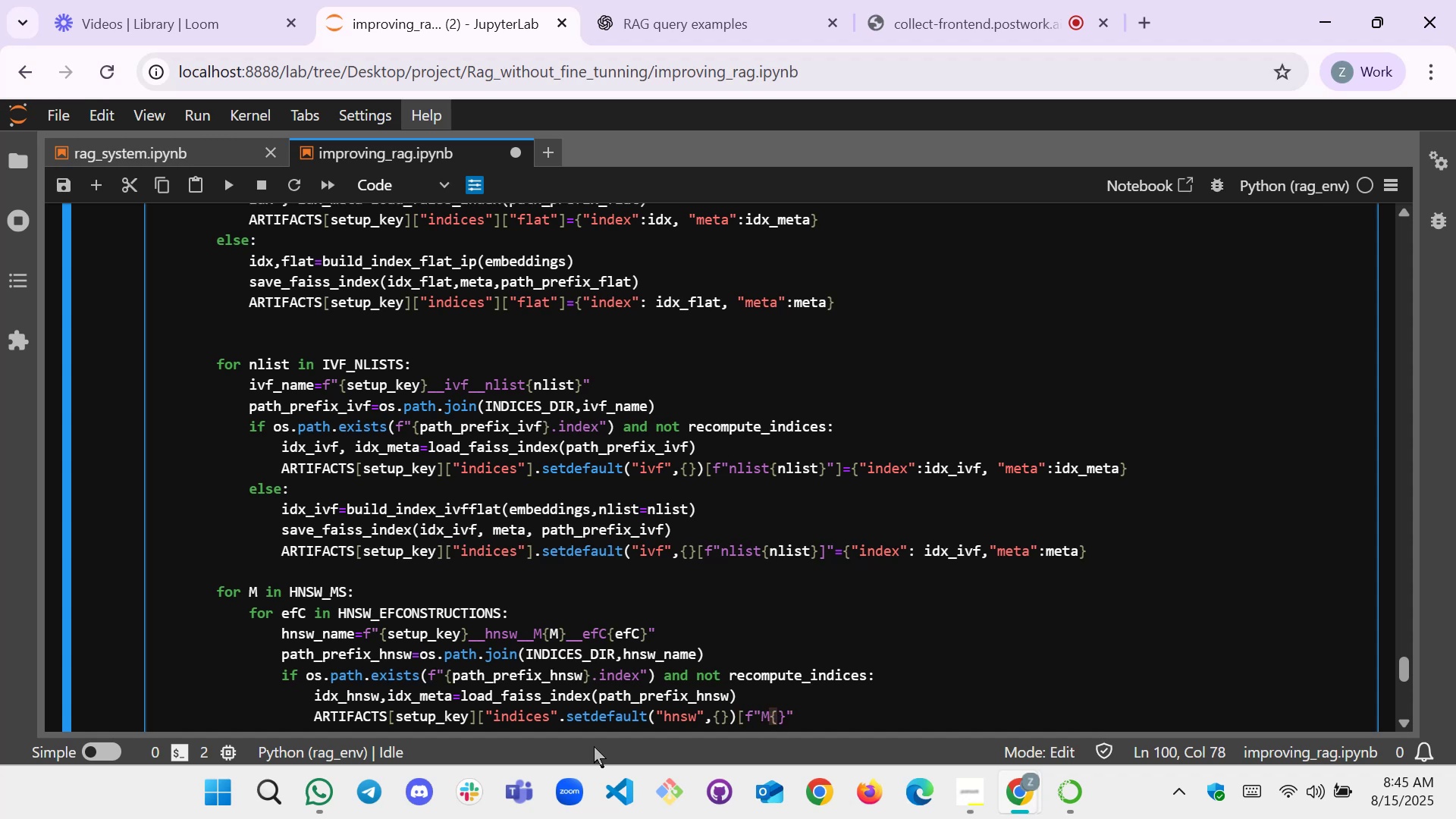 
key(Shift+M)
 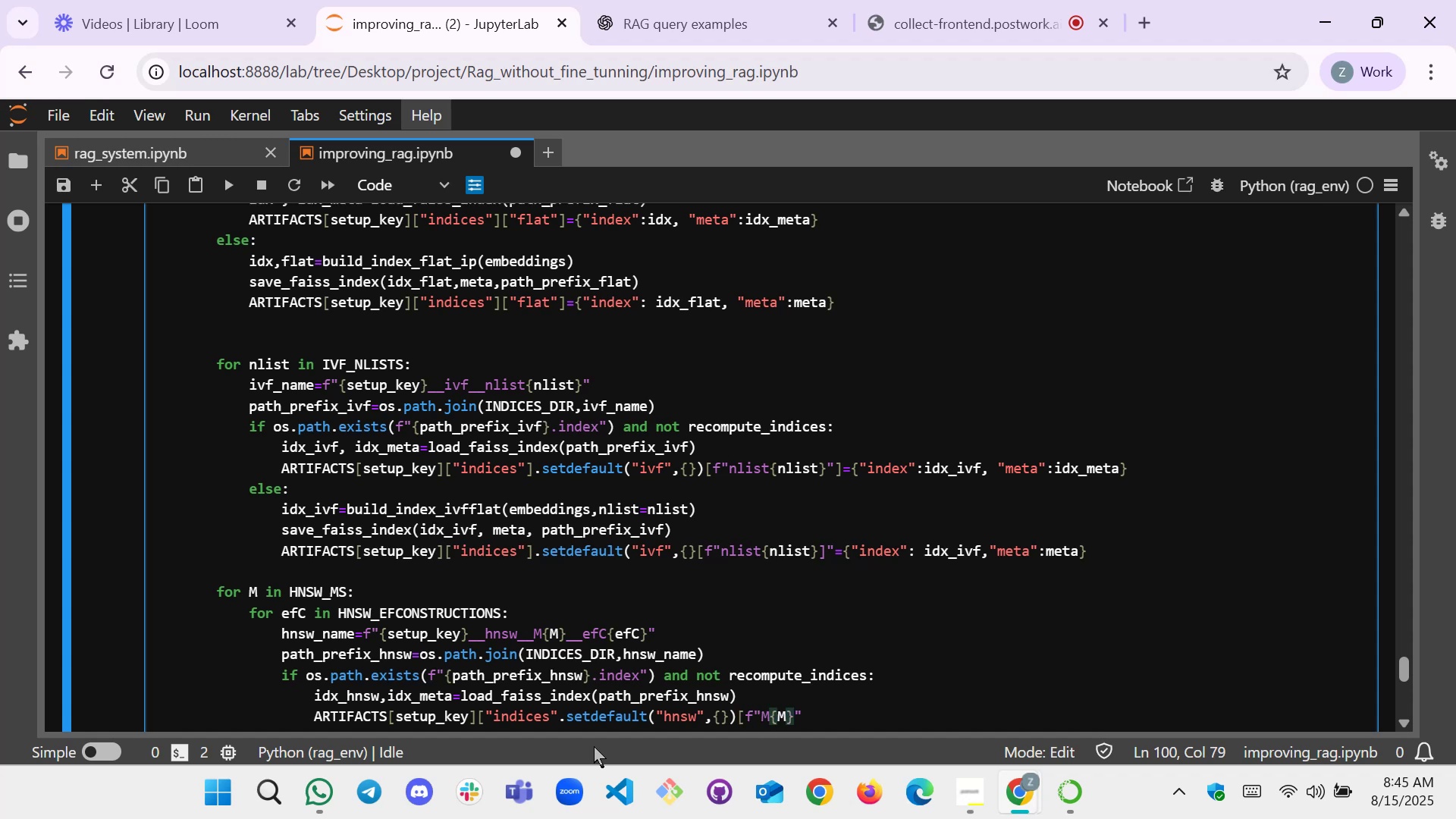 
key(ArrowRight)
 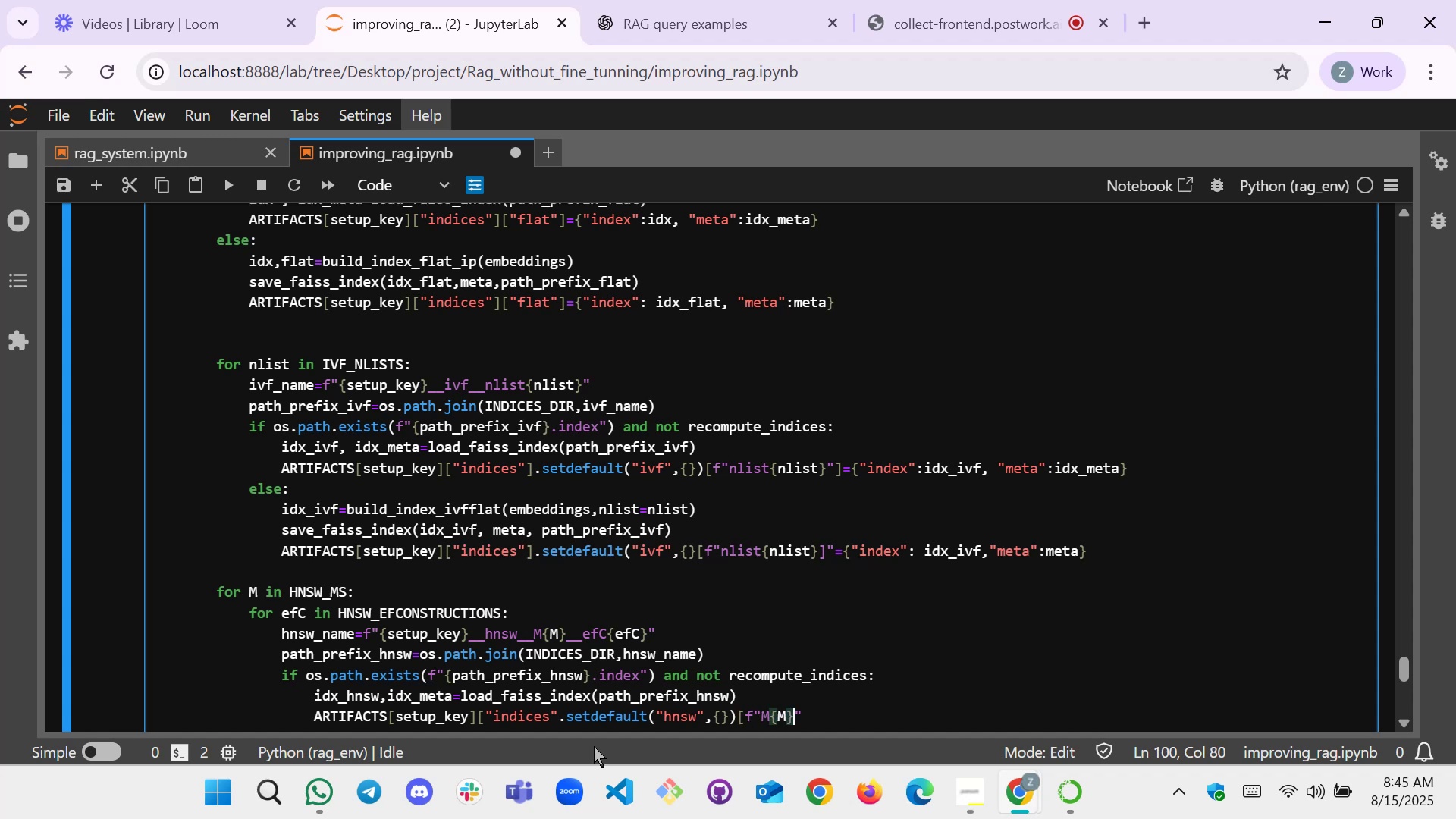 
key(Shift+Minus)
 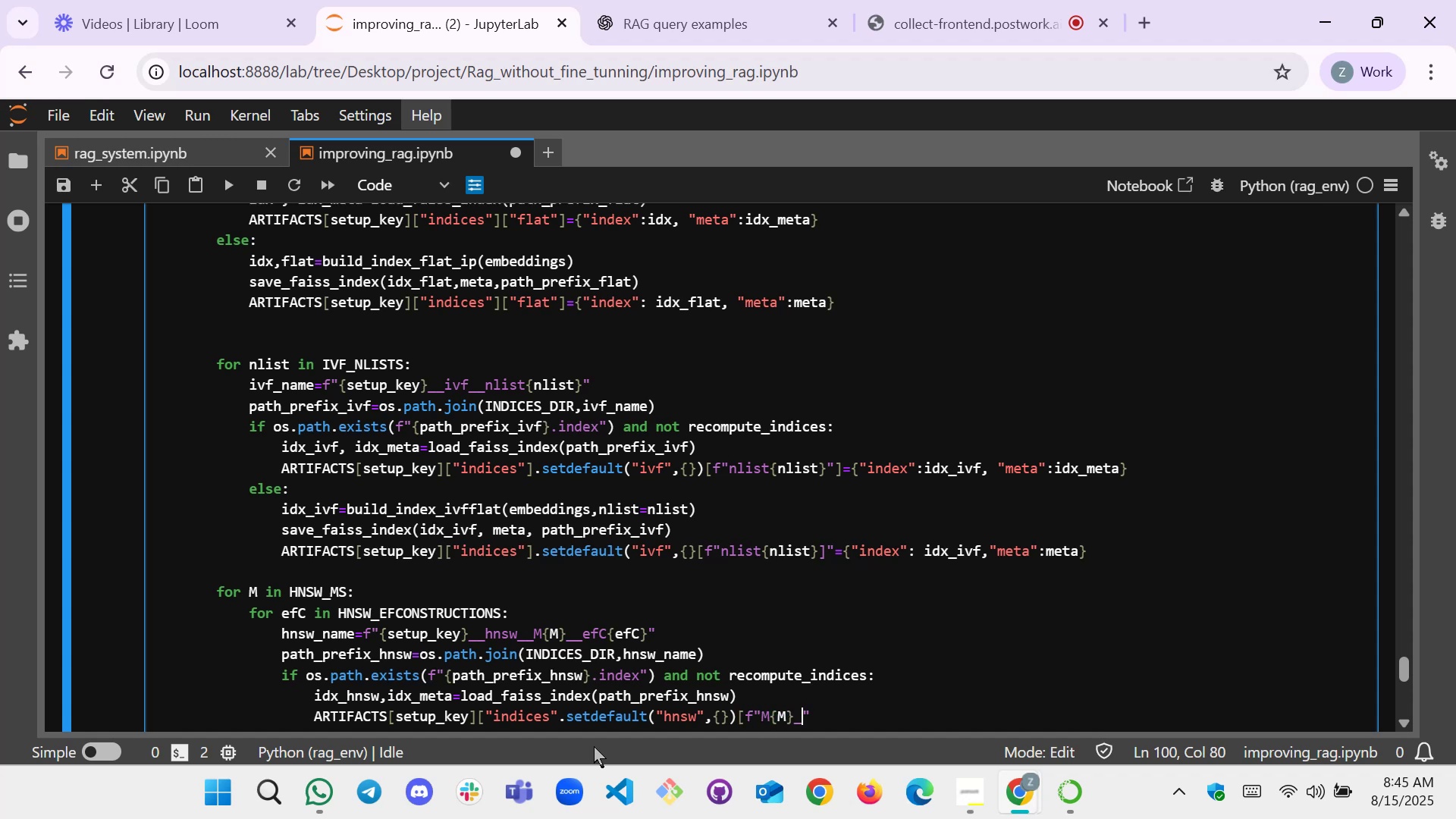 
key(Shift+Minus)
 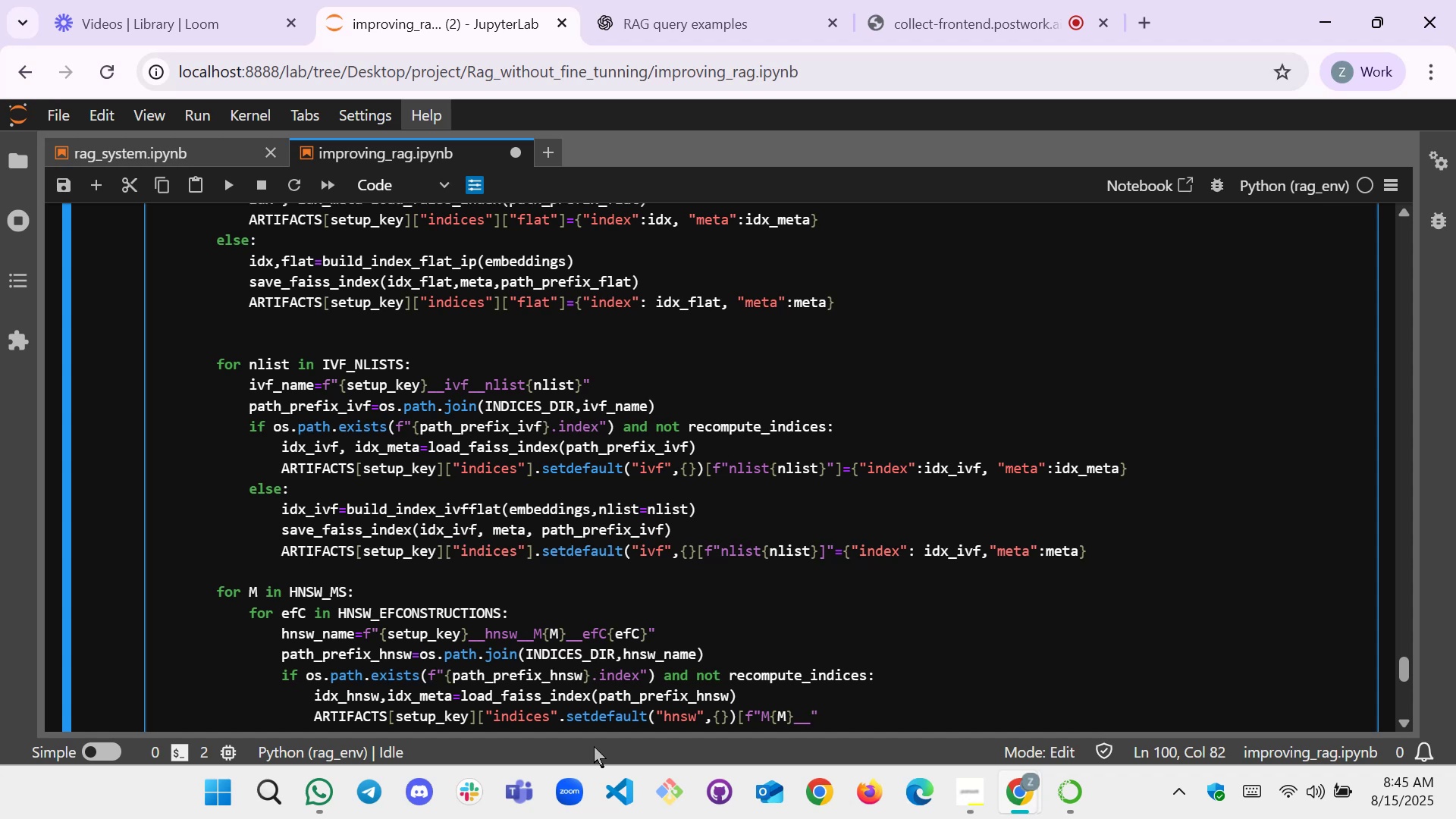 
key(Backspace)
 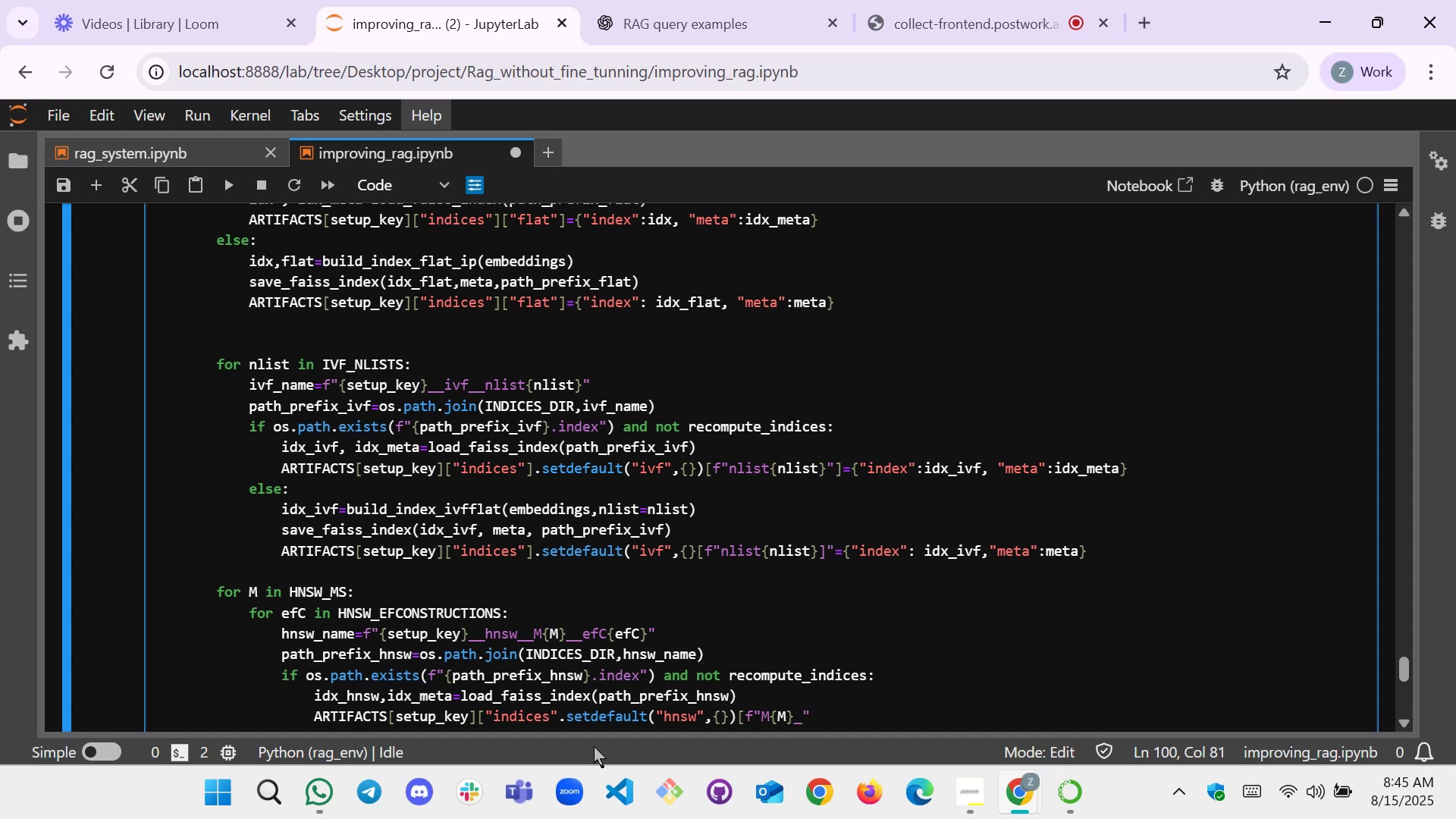 
key(E)
 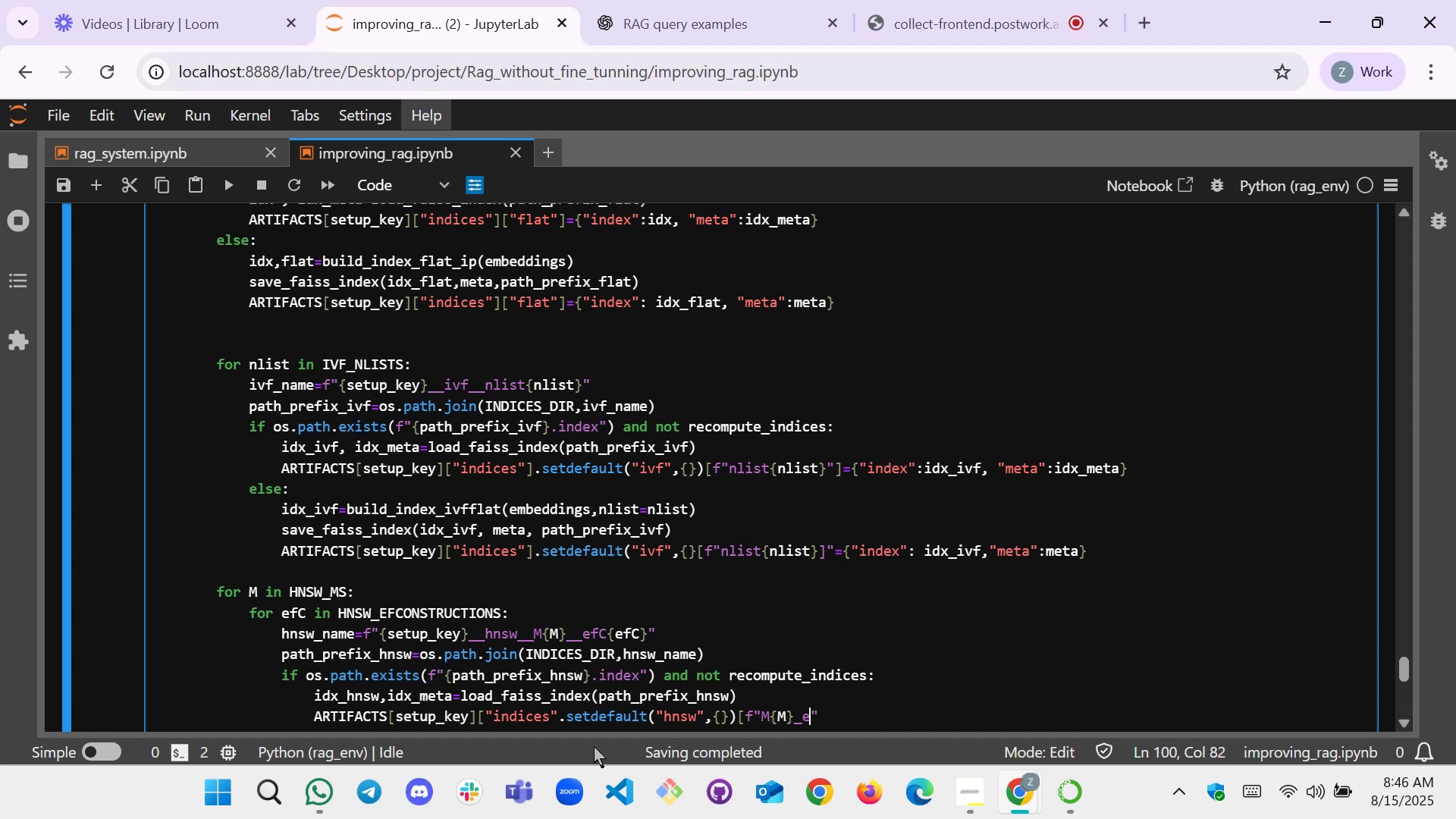 
wait(5.35)
 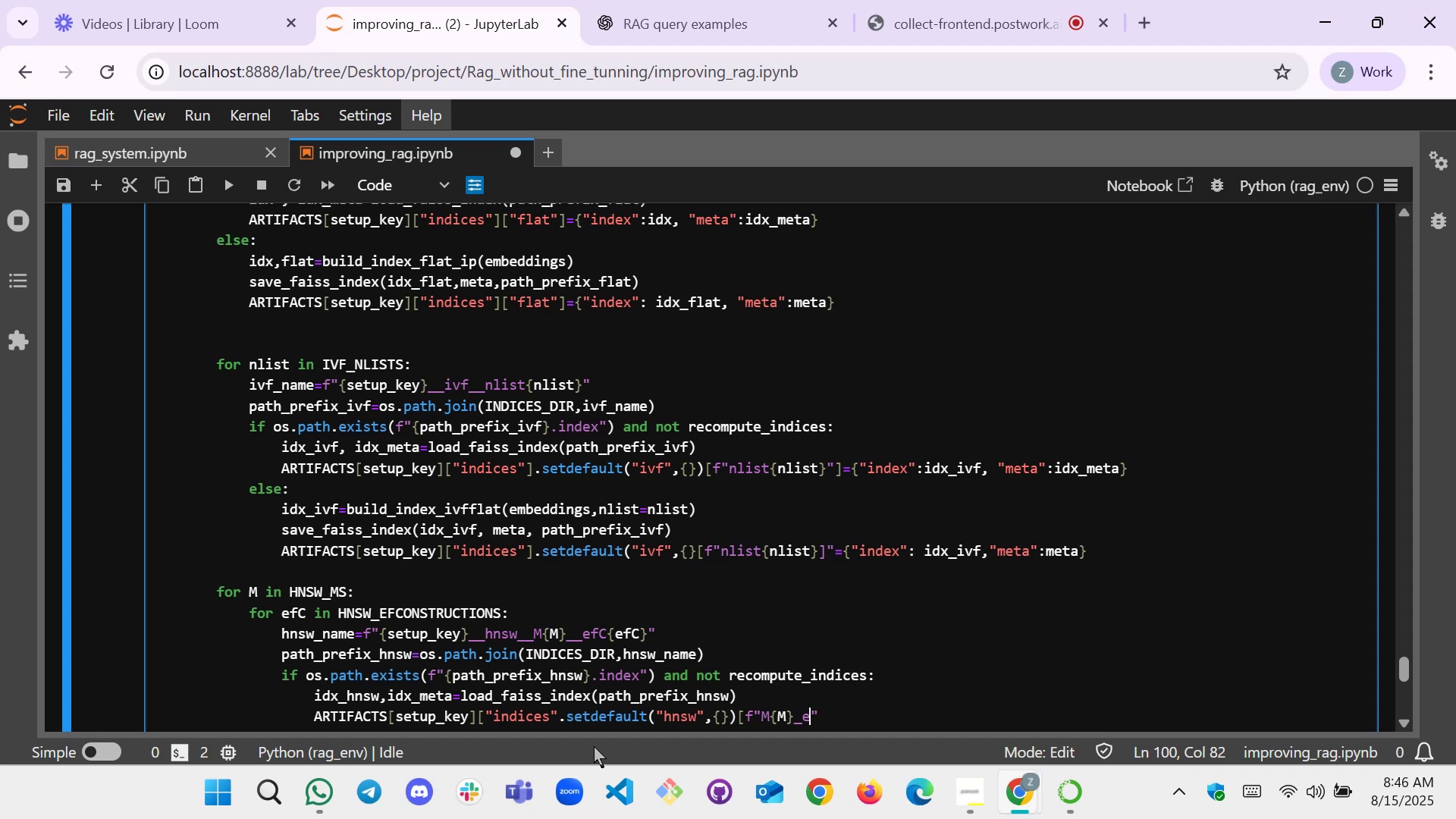 
key(F)
 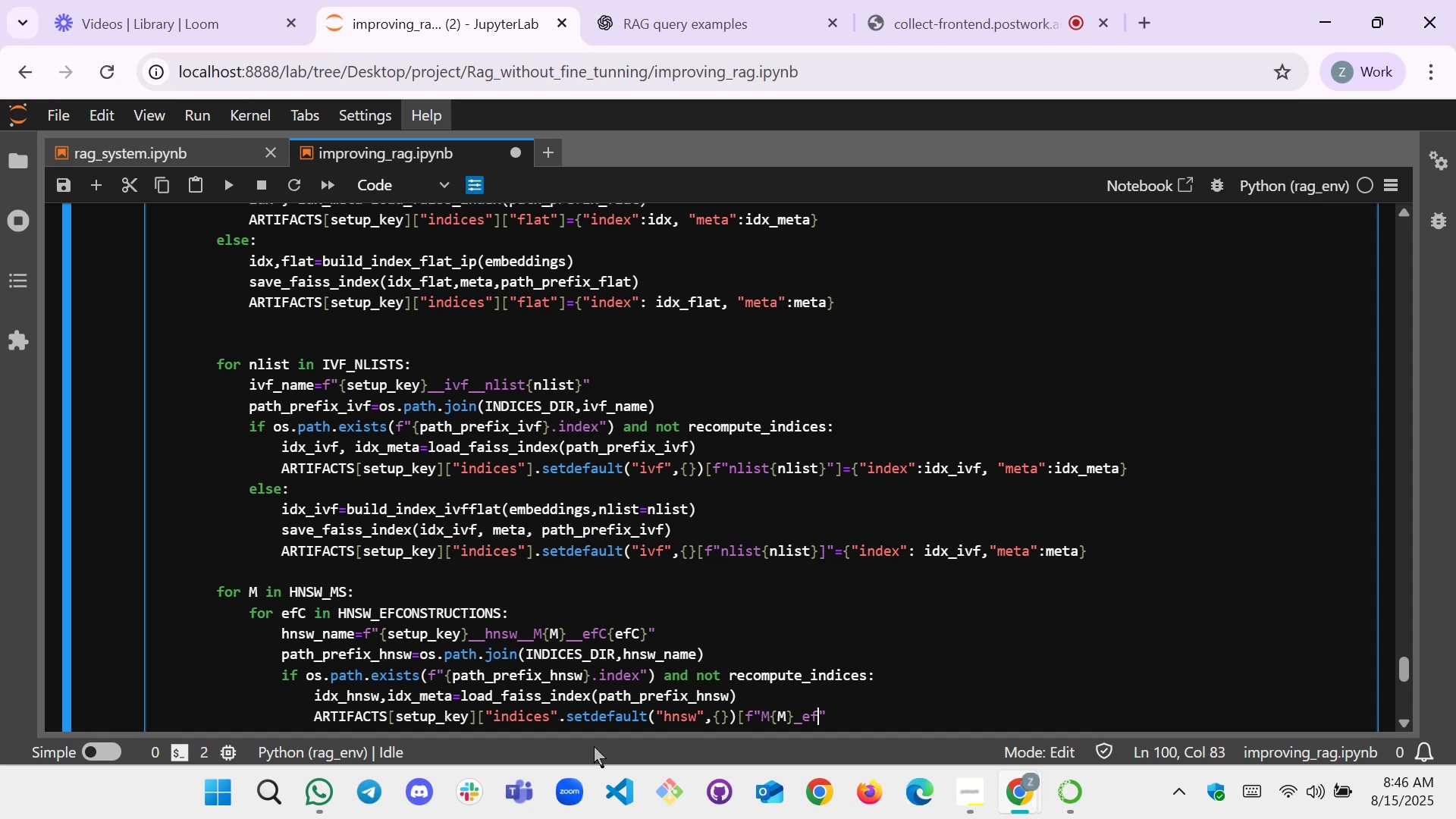 
key(Shift+ShiftRight)
 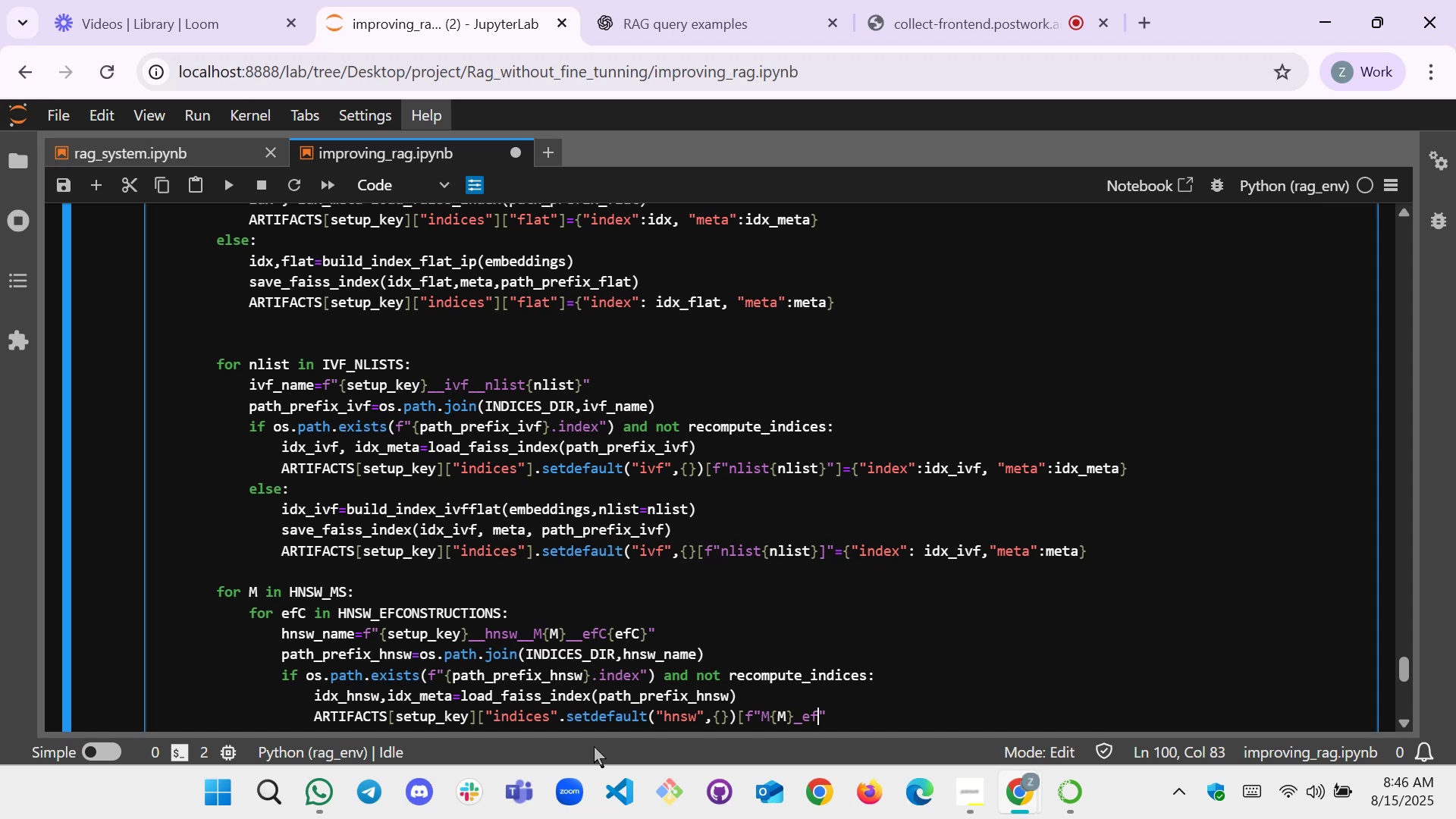 
key(Shift+C)
 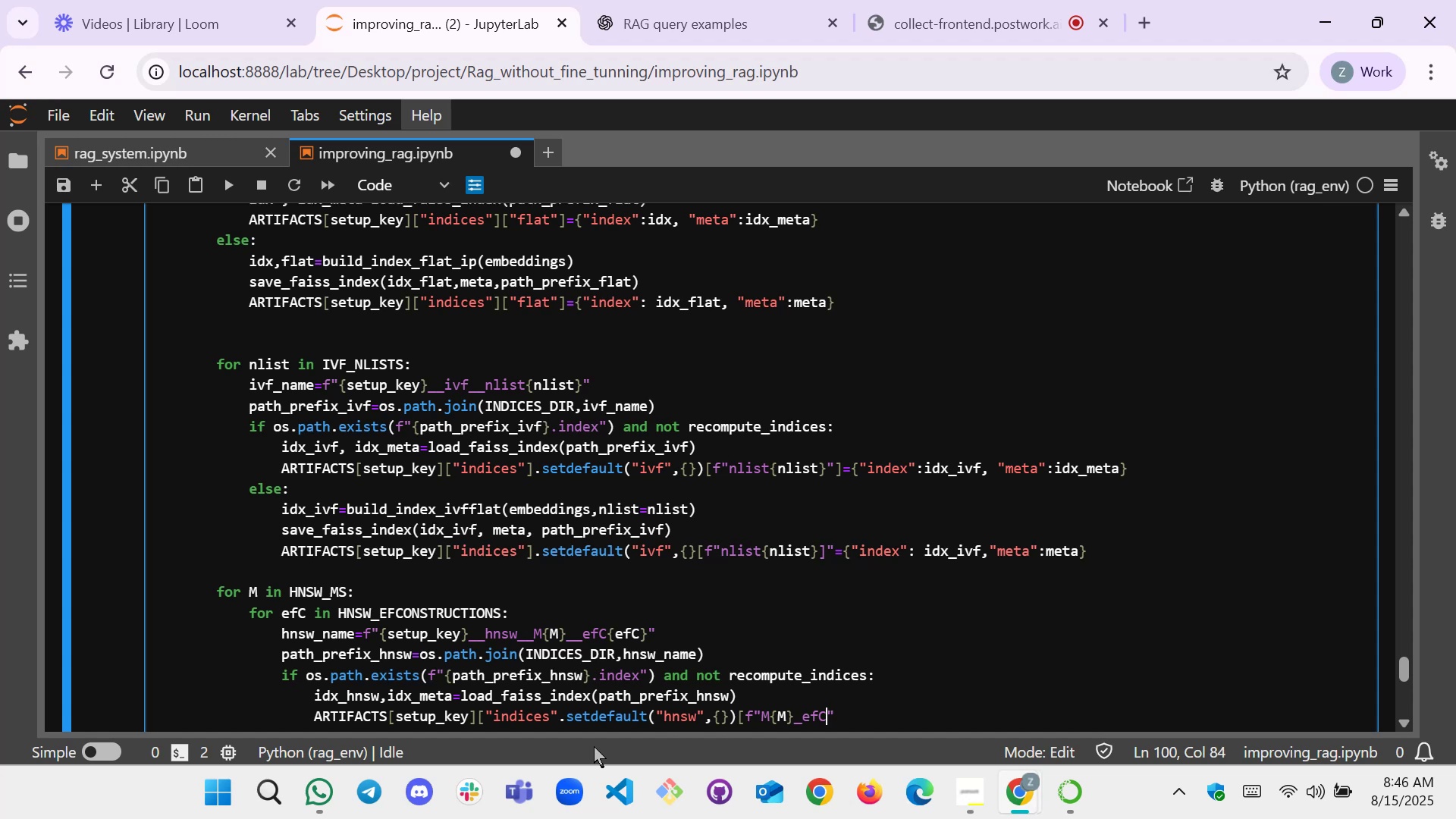 
key(Shift+BracketLeft)
 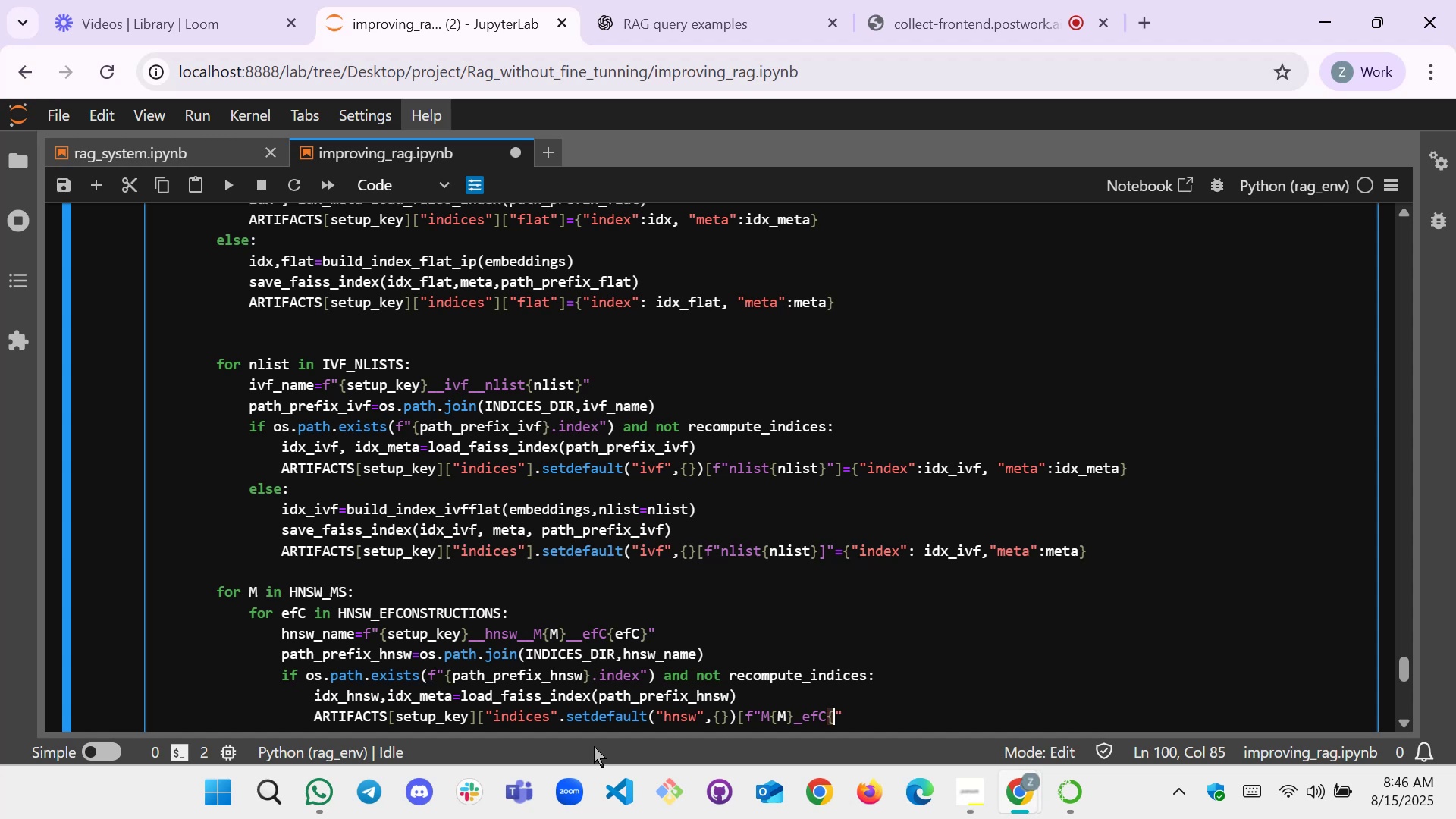 
key(Shift+ShiftLeft)
 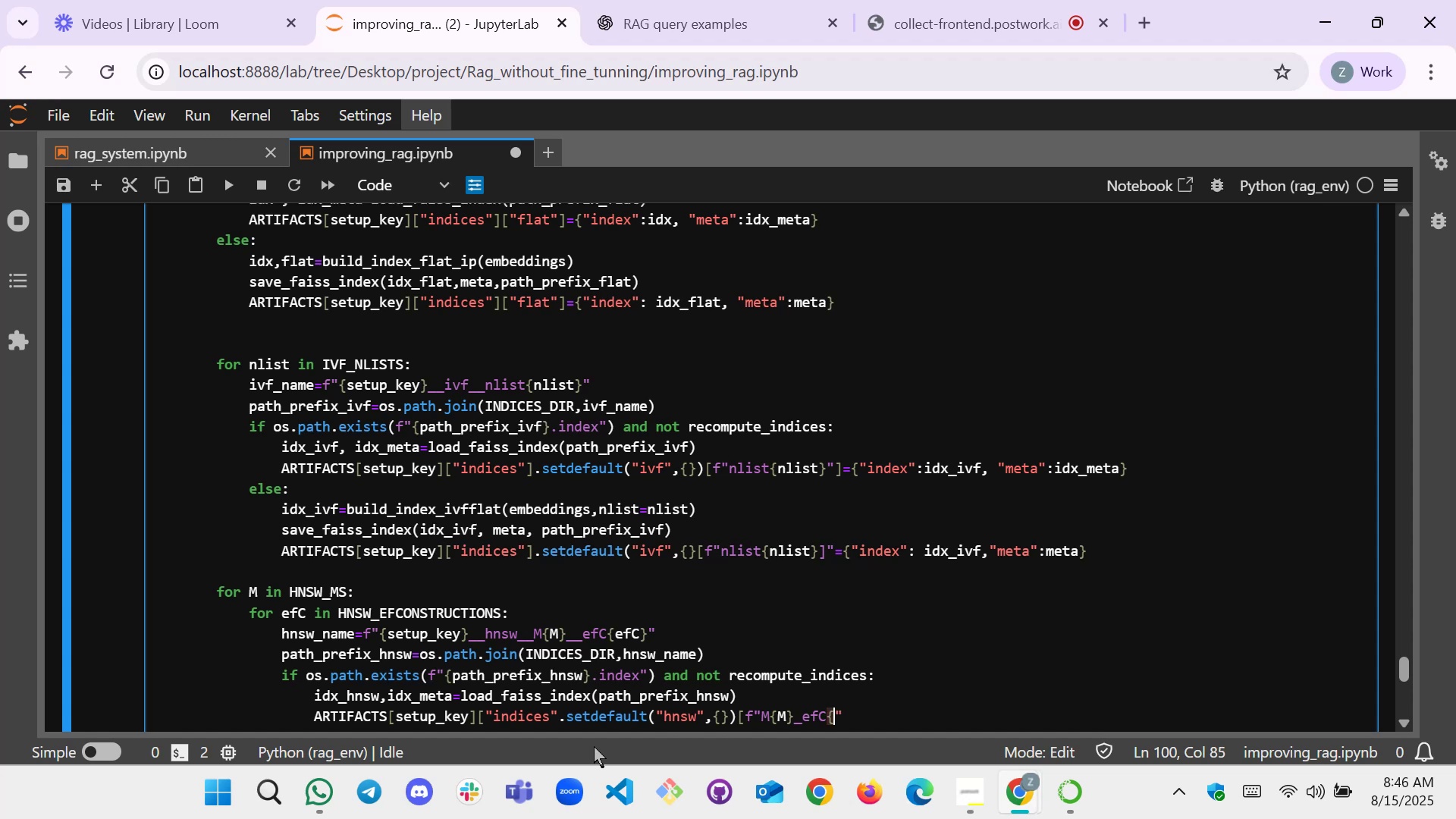 
key(Shift+BracketRight)
 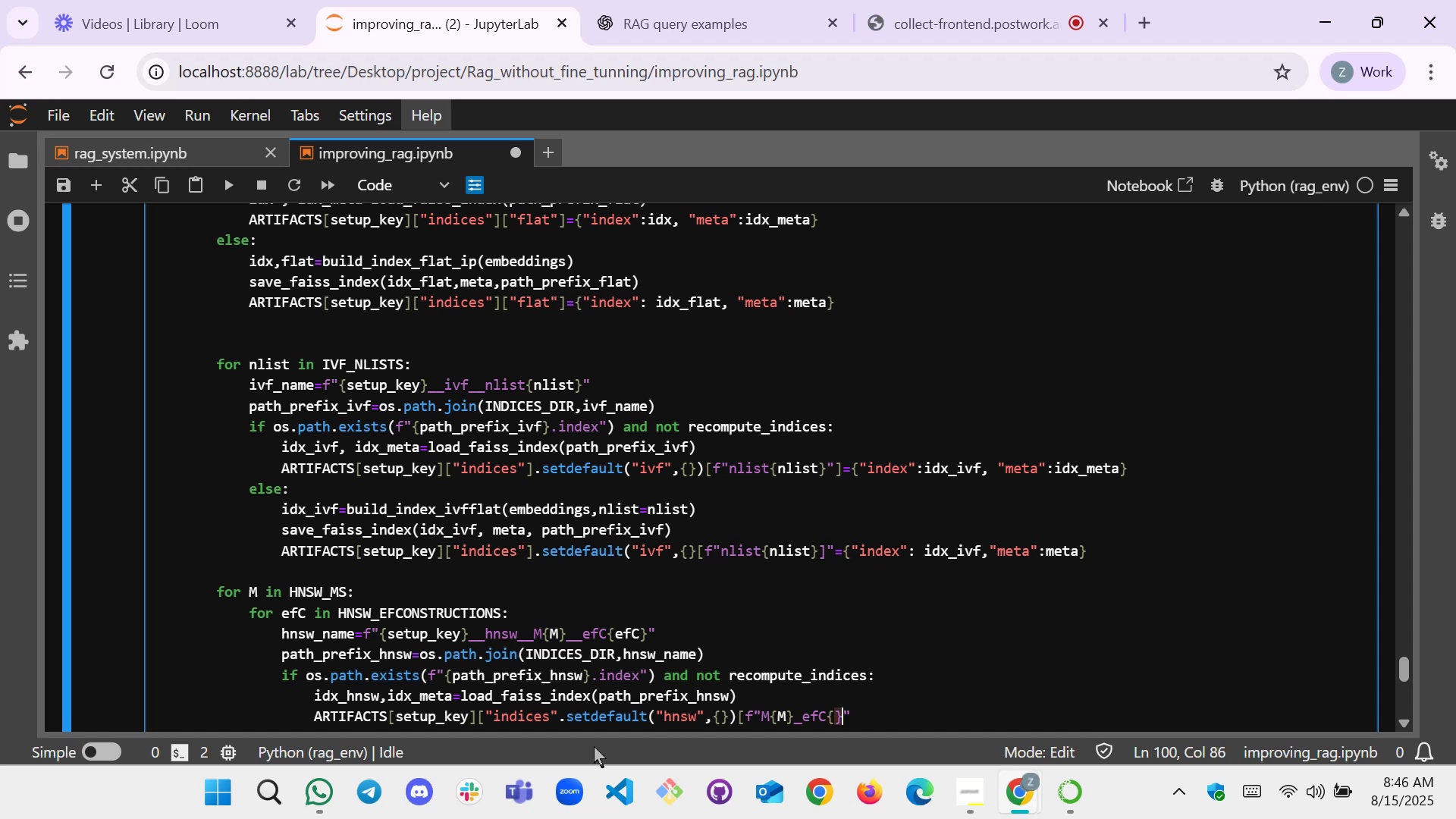 
key(ArrowLeft)
 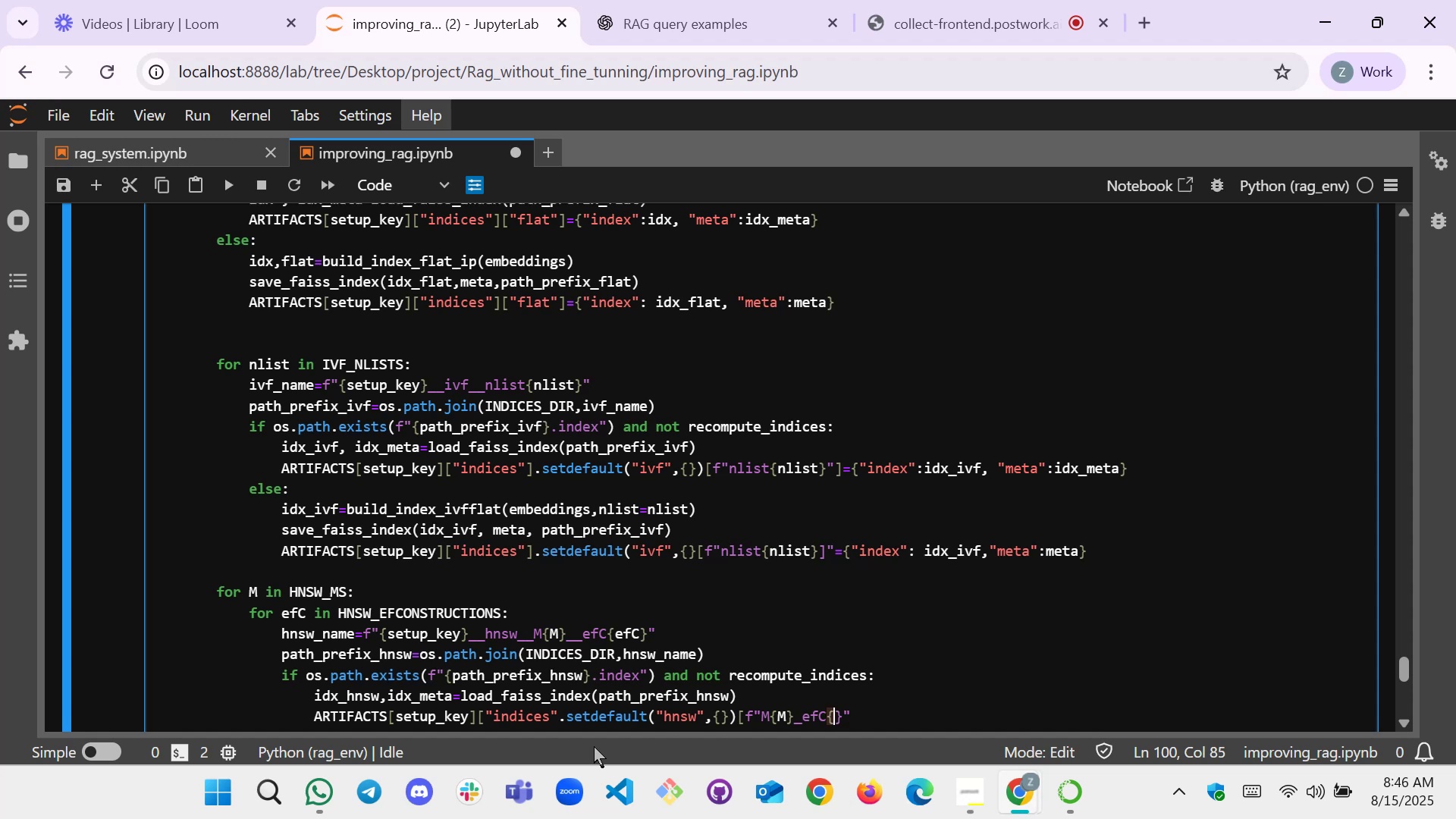 
type(efC)
 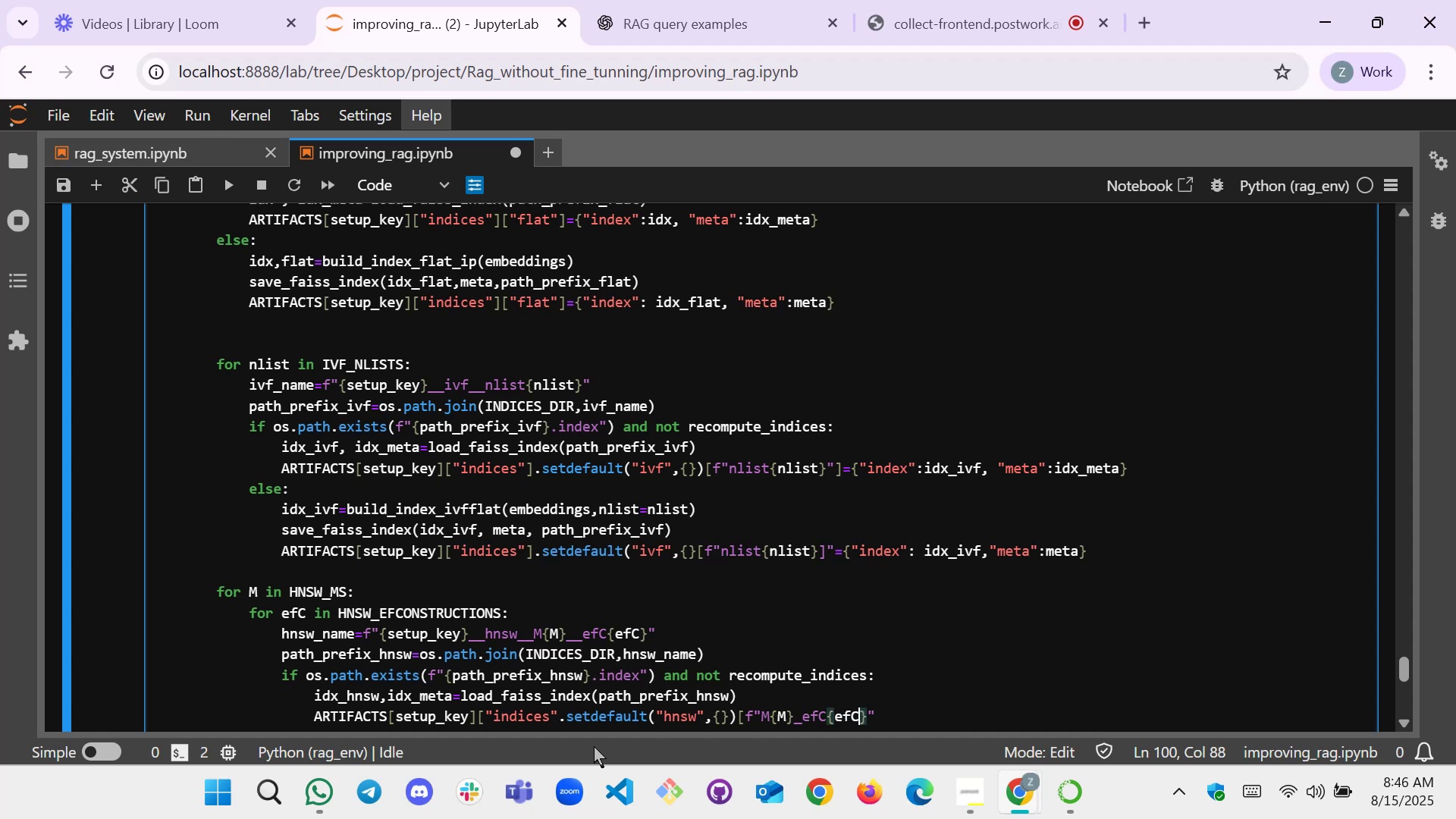 
wait(5.02)
 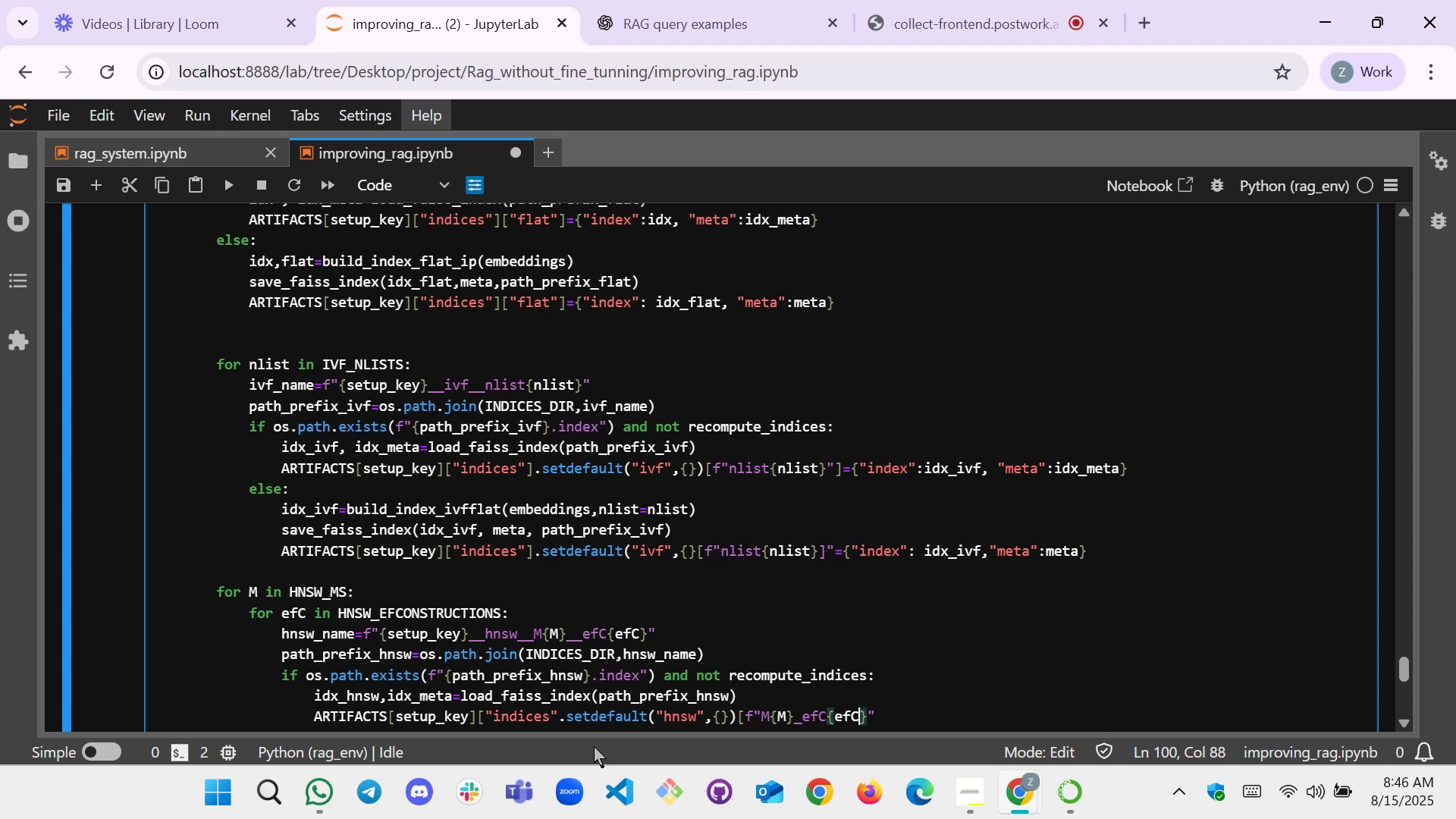 
key(ArrowRight)
 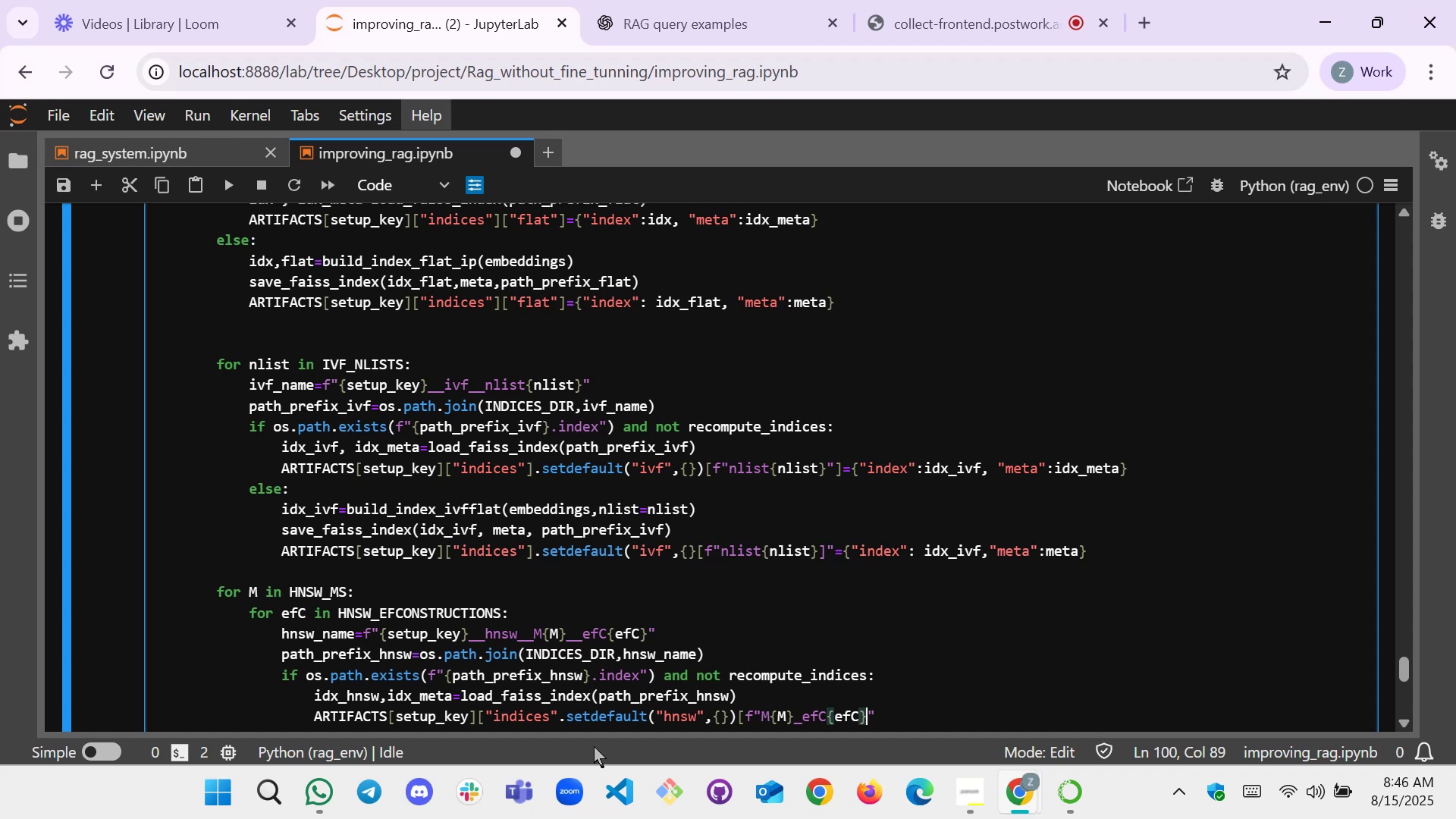 
key(ArrowRight)
 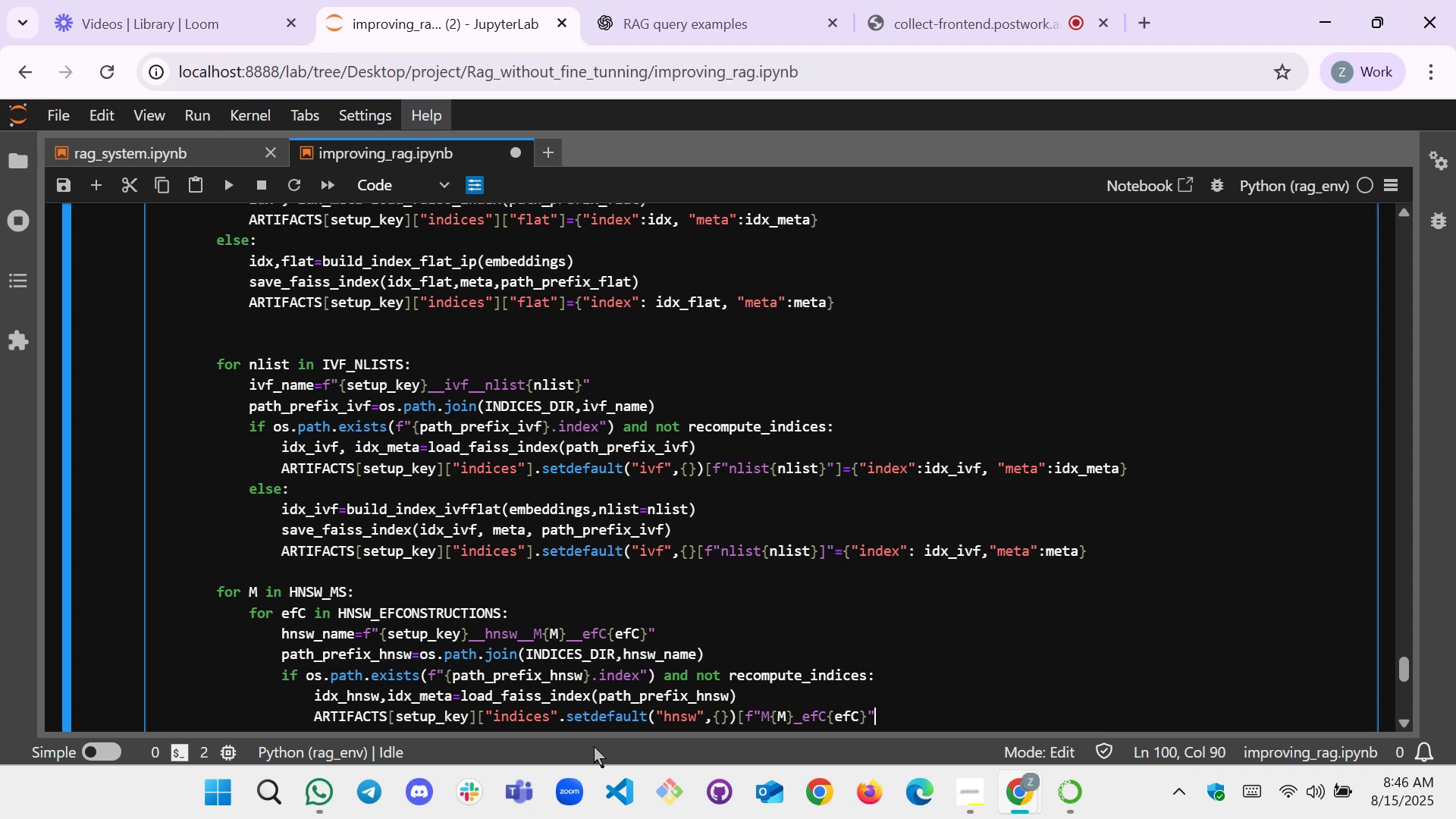 
key(BracketRight)
 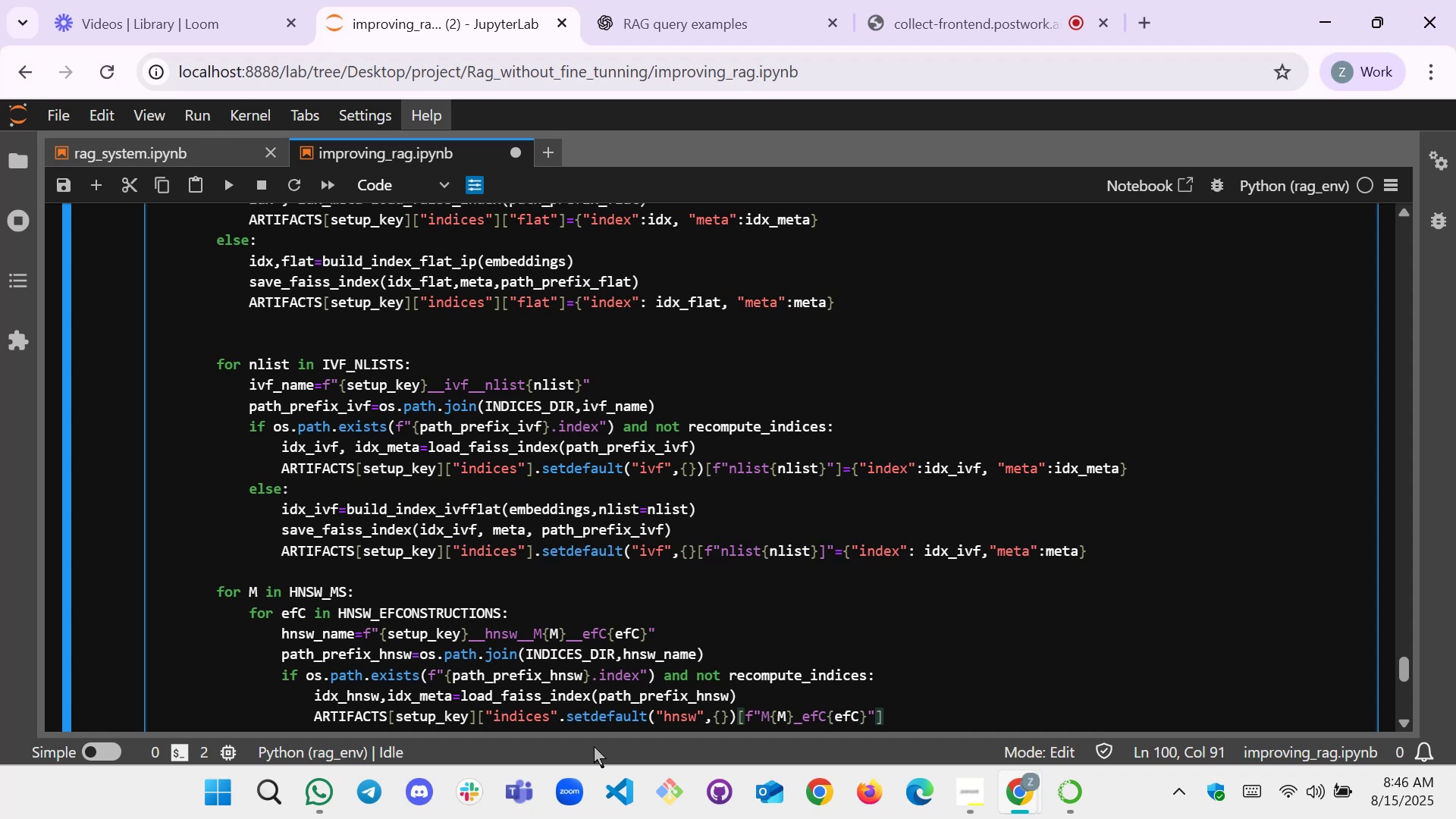 
key(Equal)
 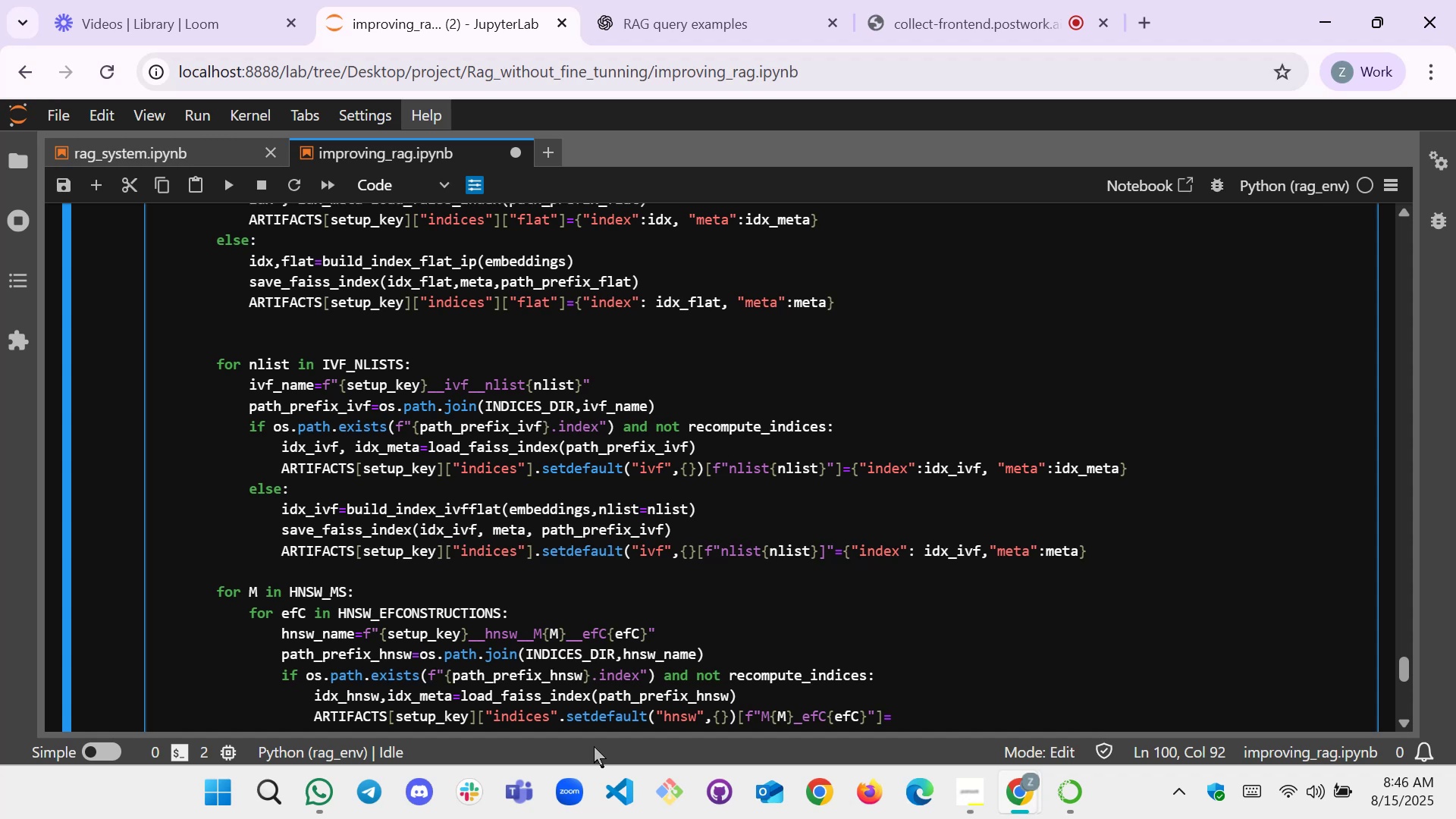 
key(Shift+BracketLeft)
 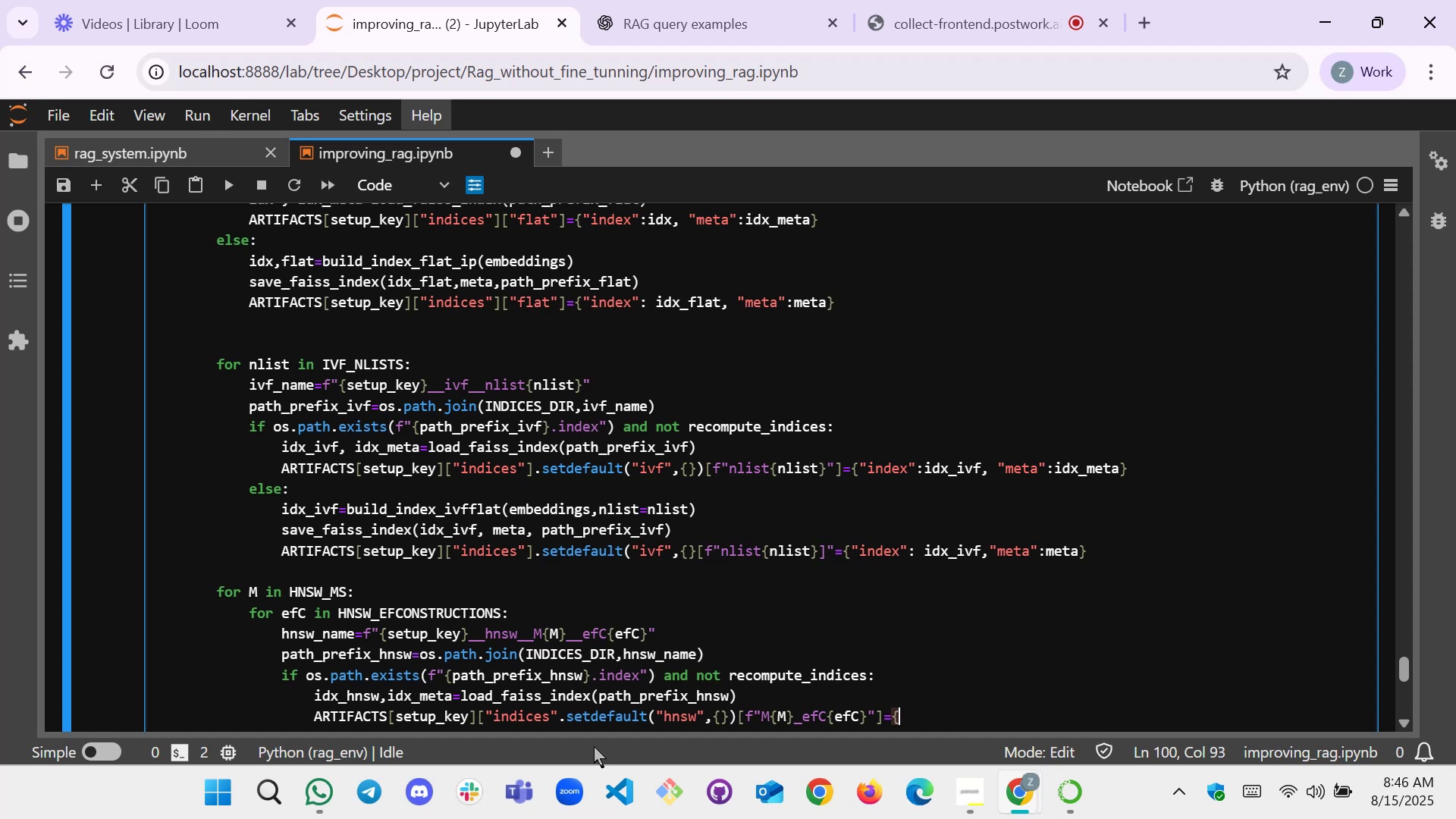 
key(Shift+BracketRight)
 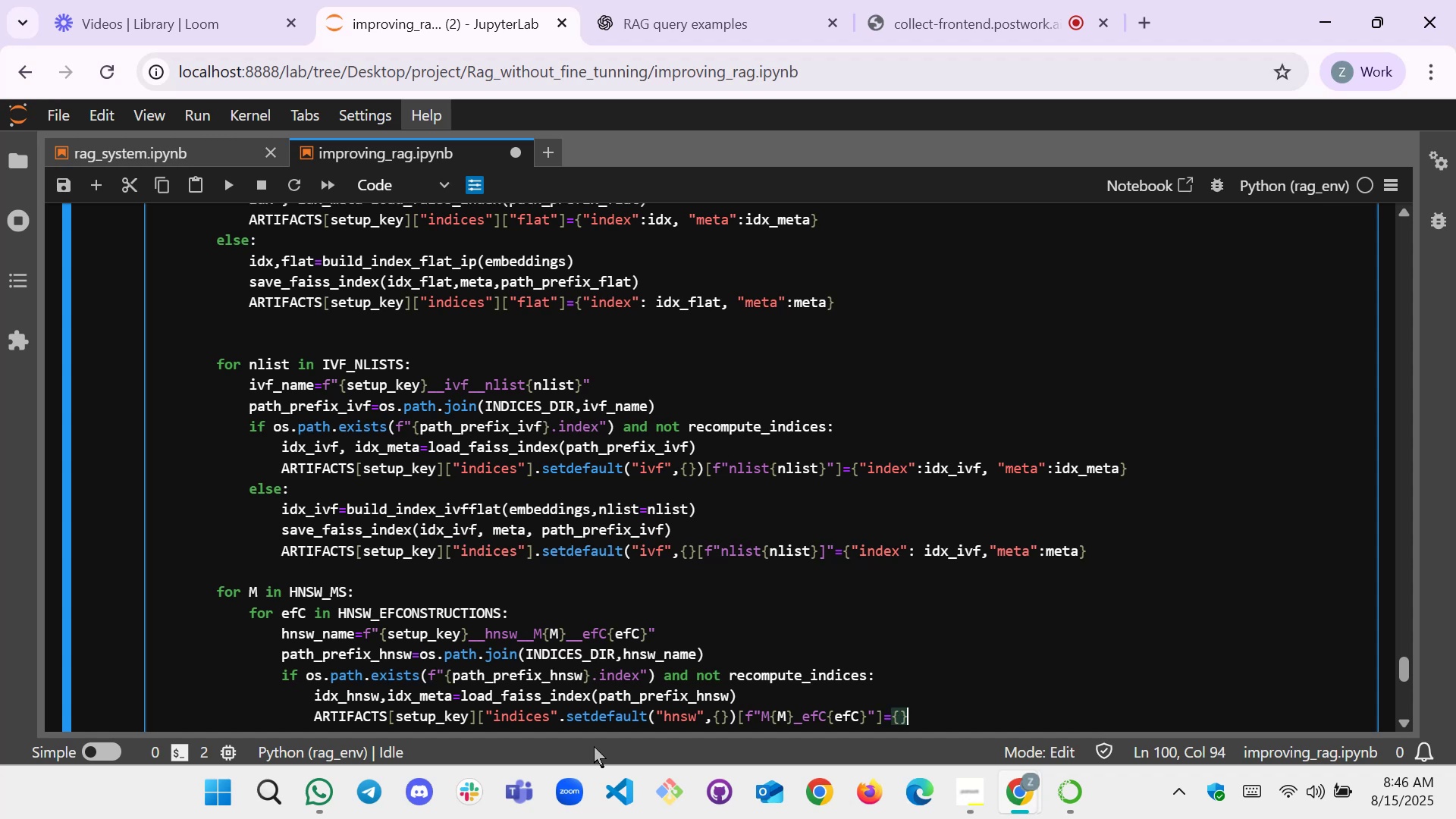 
key(ArrowLeft)
 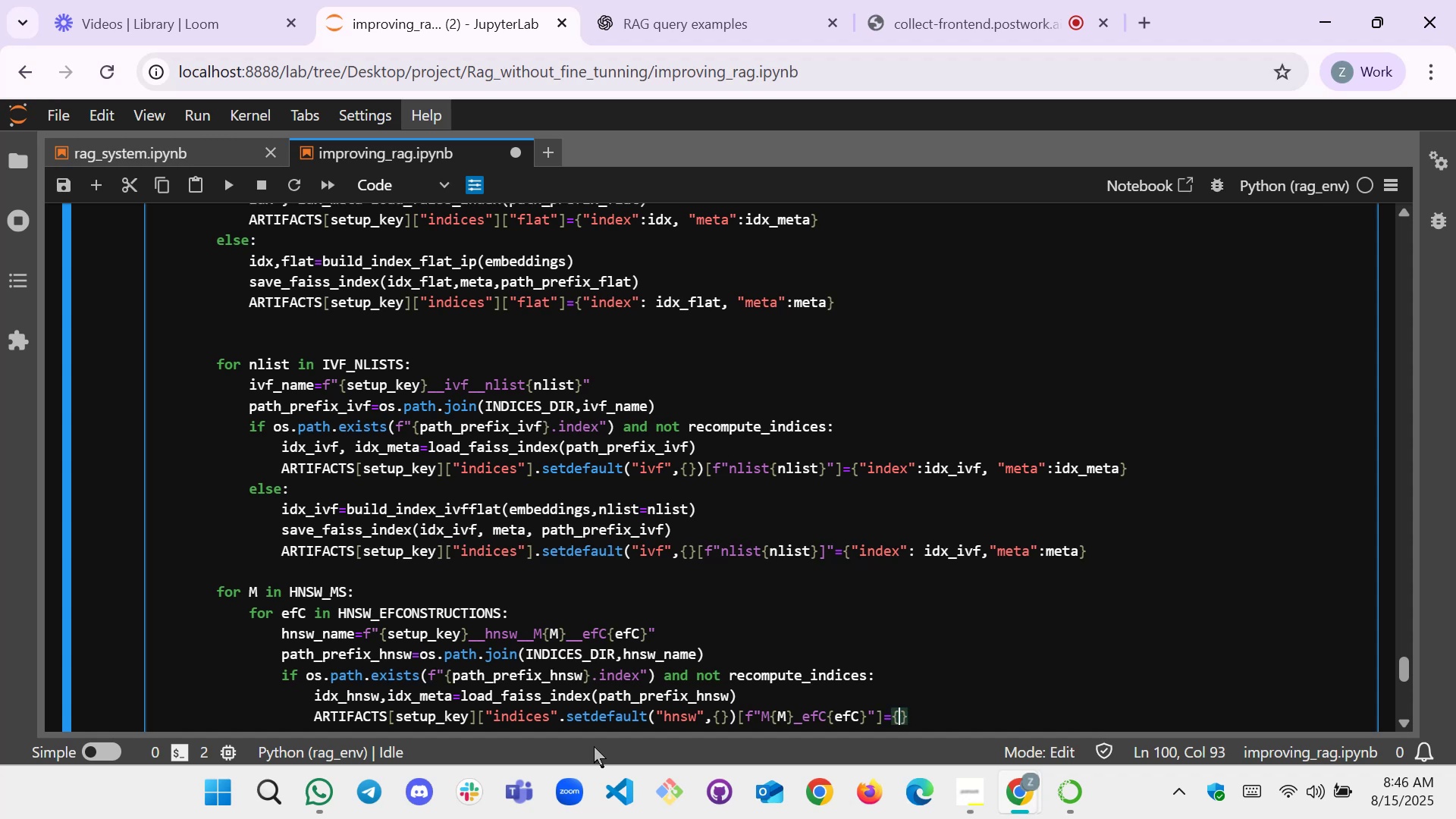 
key(Shift+Quote)
 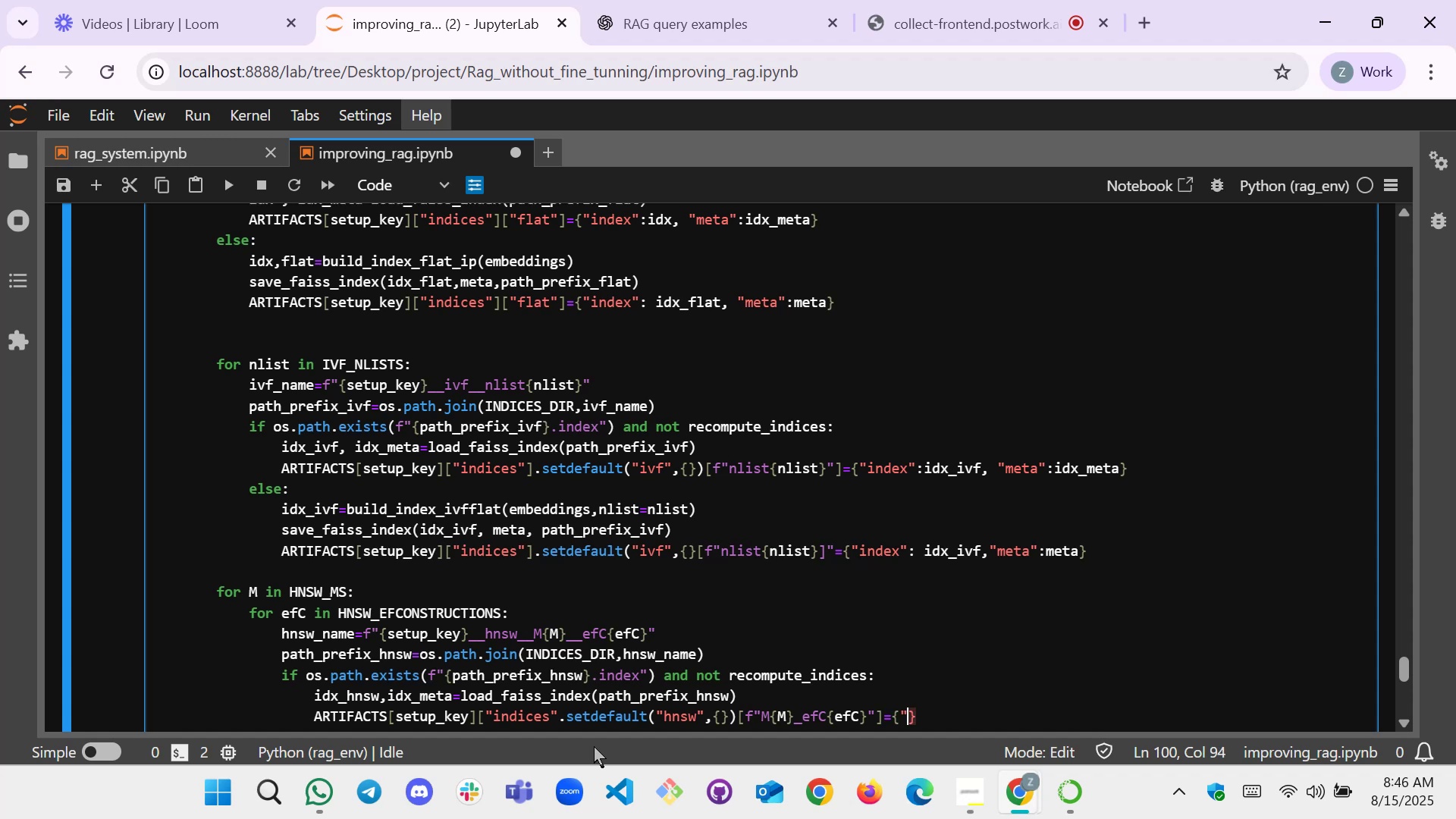 
key(Shift+Quote)
 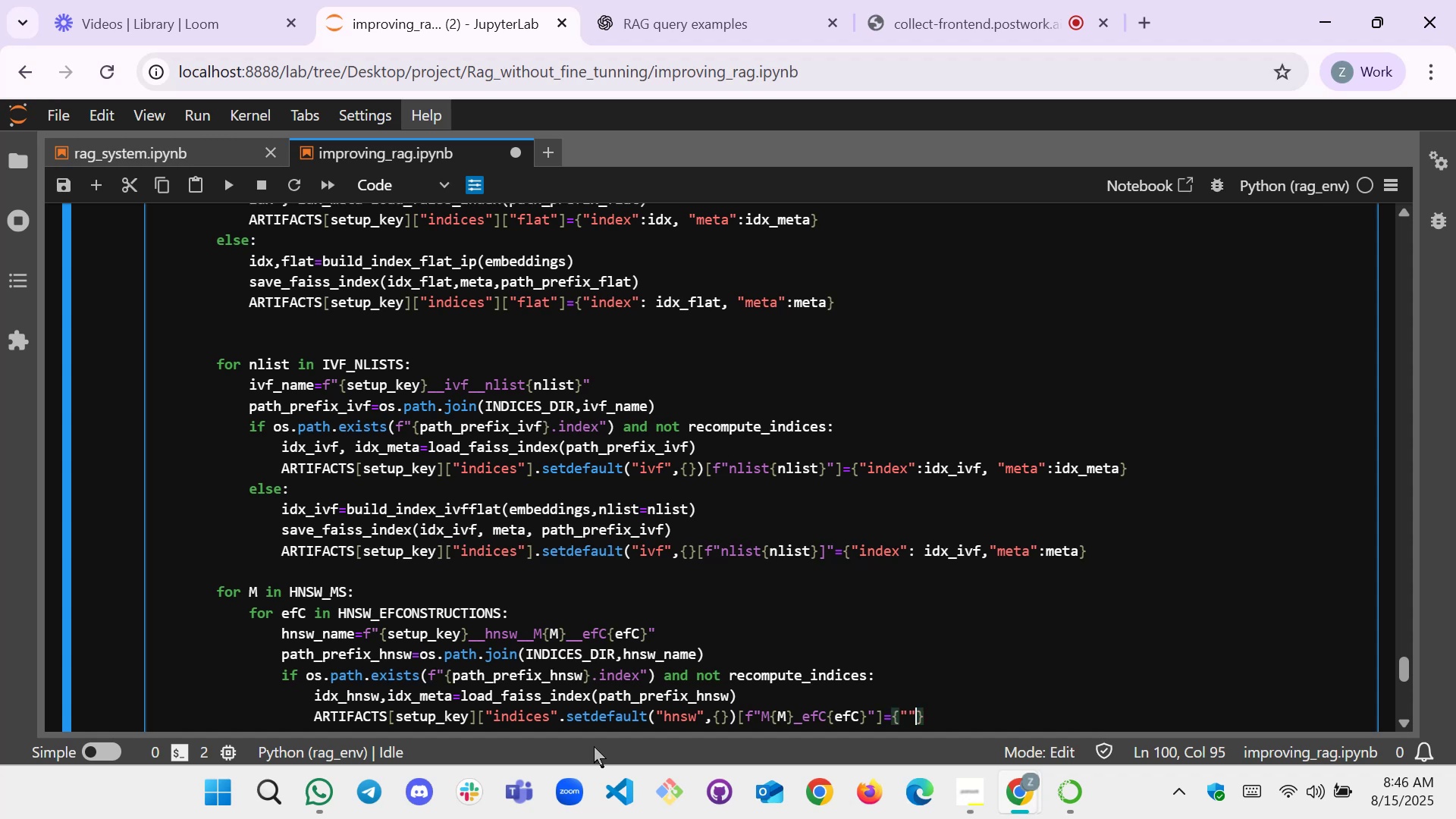 
key(ArrowLeft)
 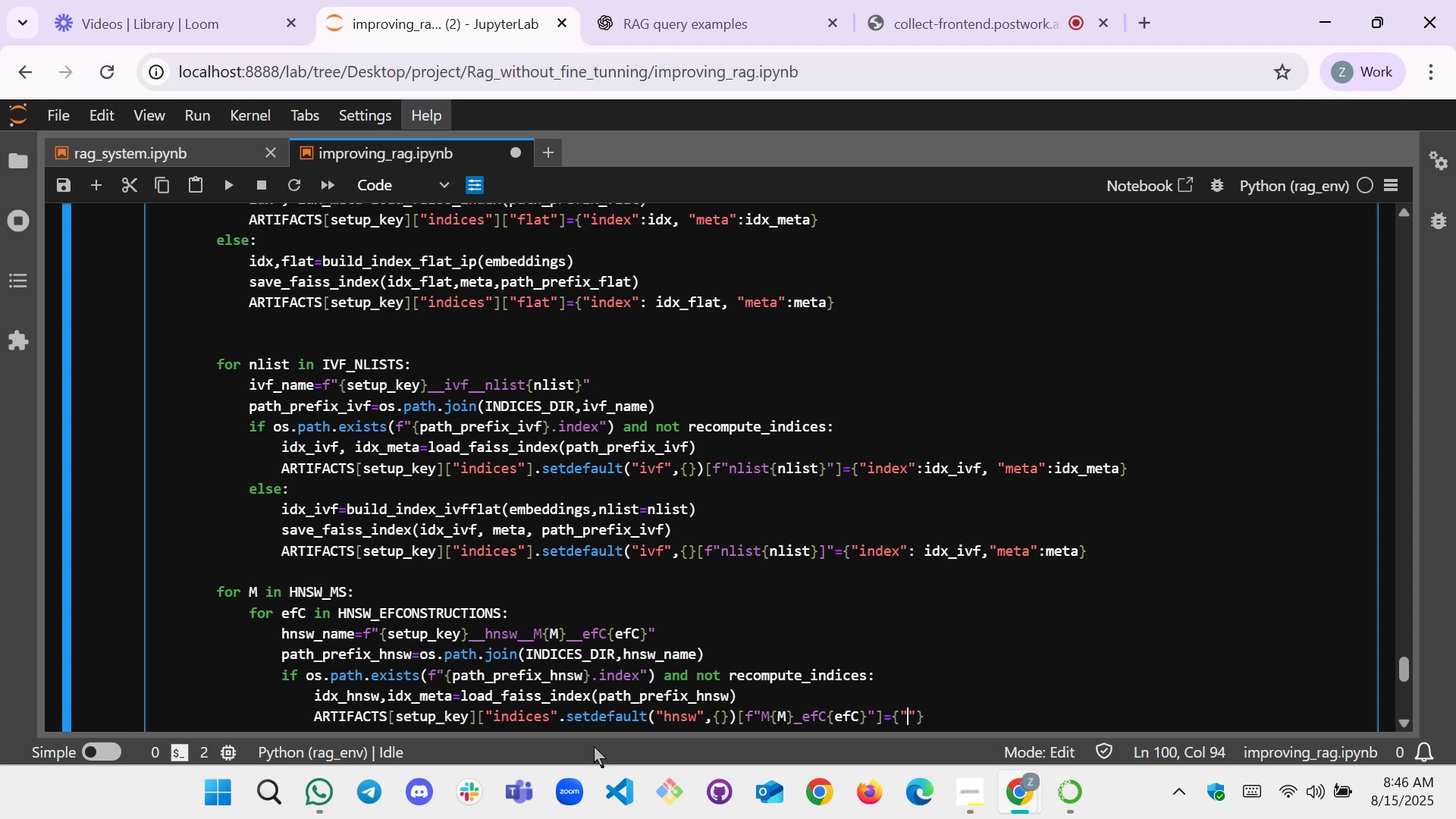 
type(index)
 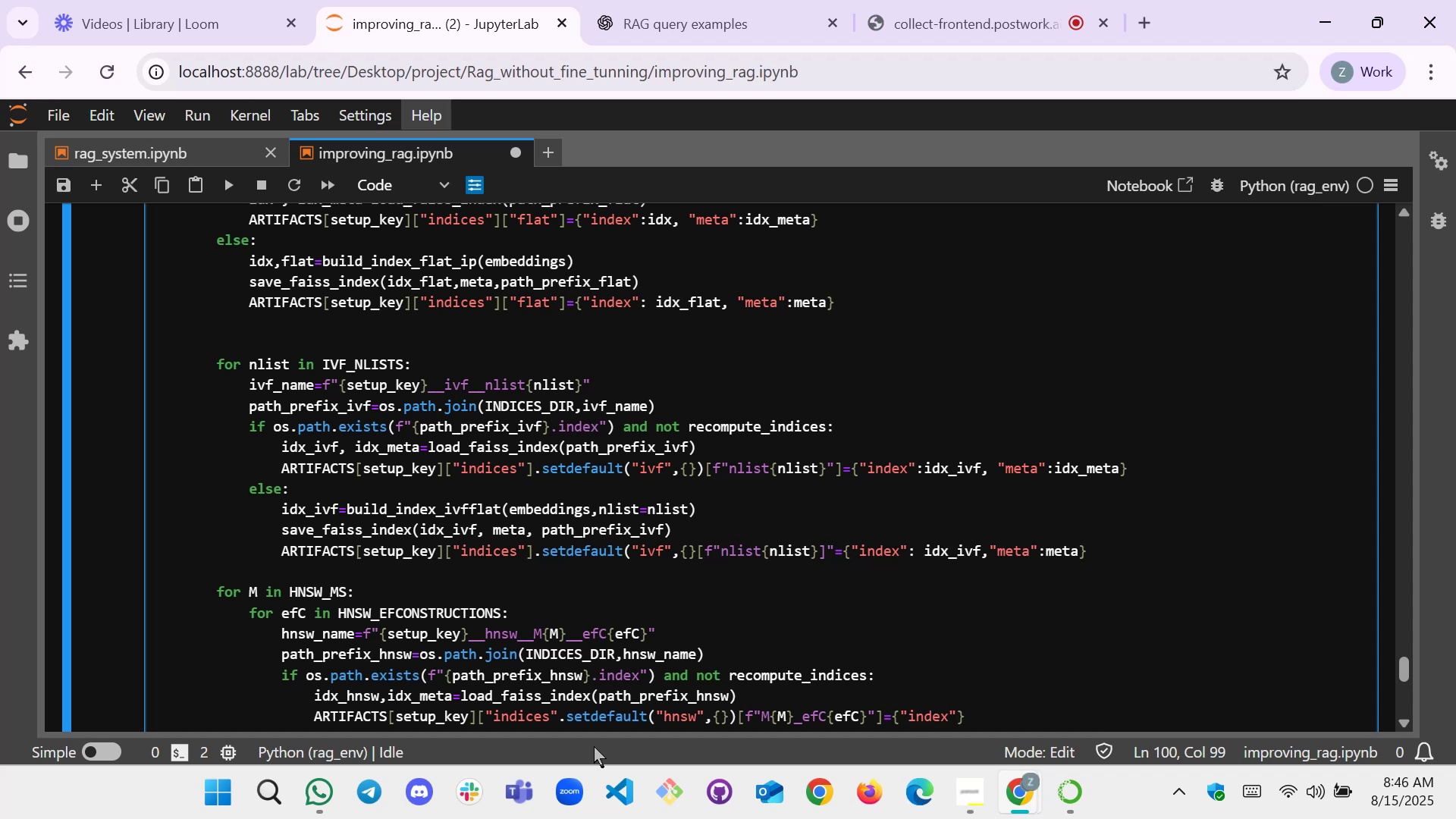 
key(ArrowRight)
 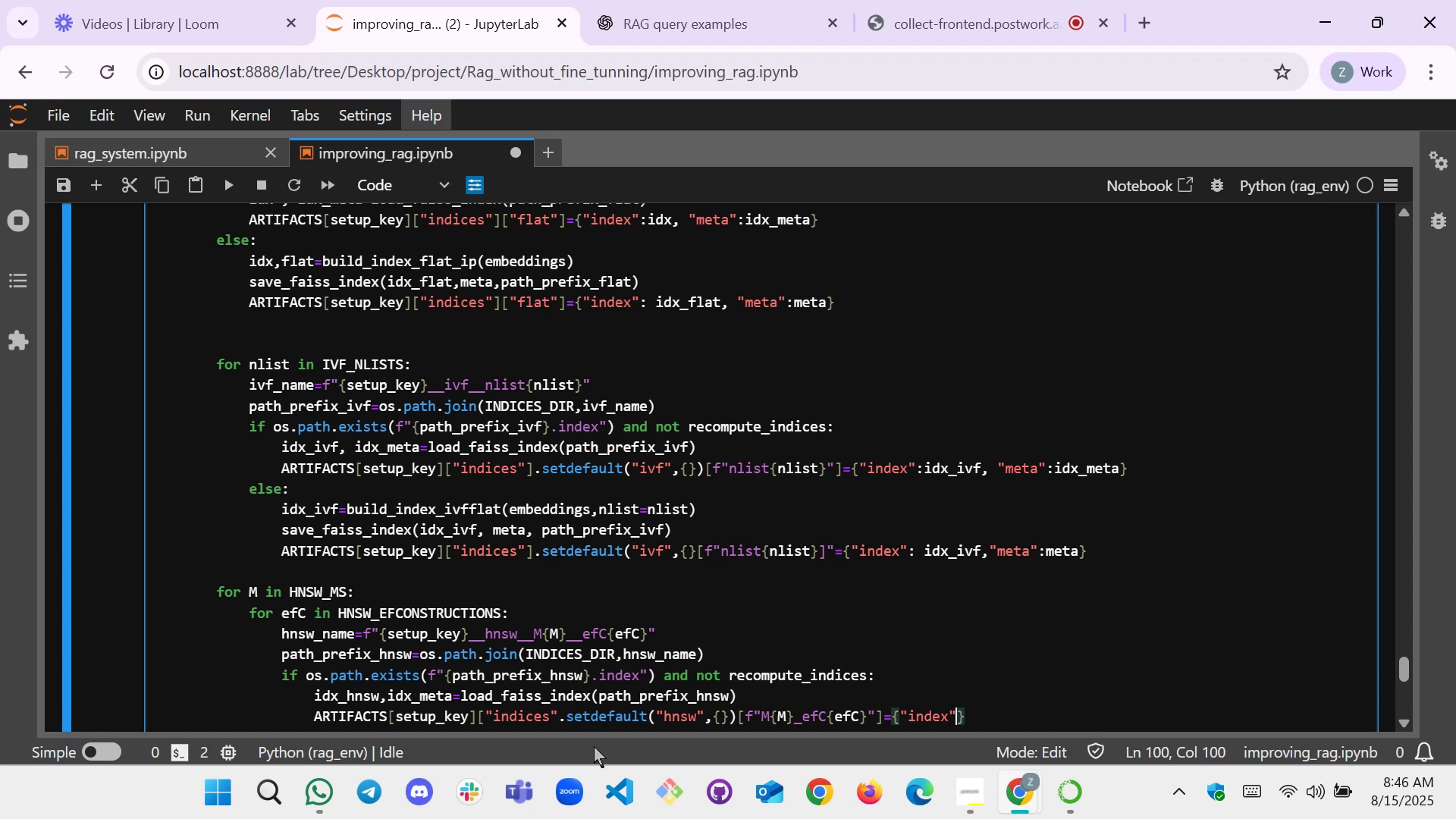 
key(Shift+Semicolon)
 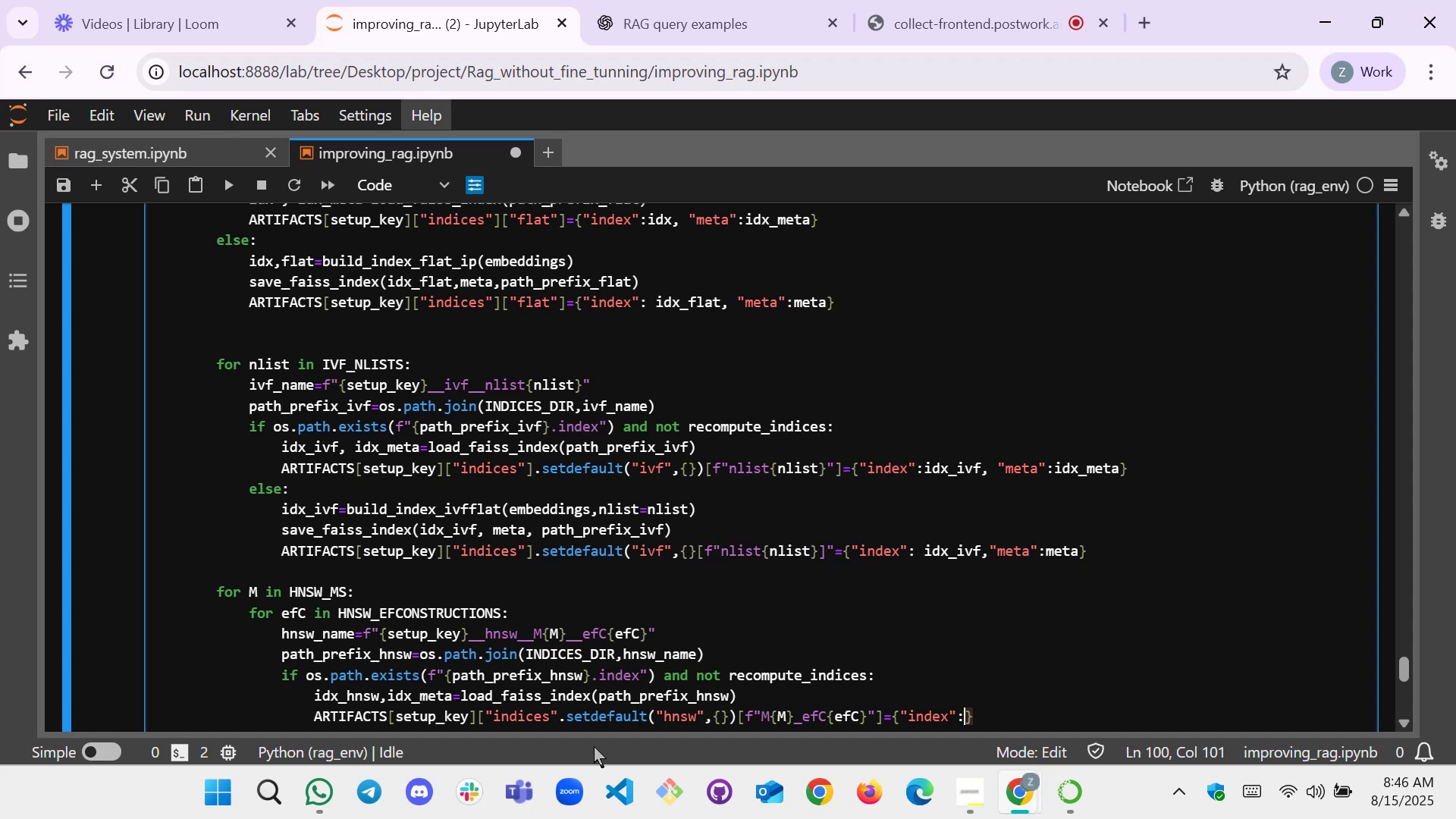 
type(idx_n)
key(Backspace)
type(hnsw, :)
key(Backspace)
type("")
 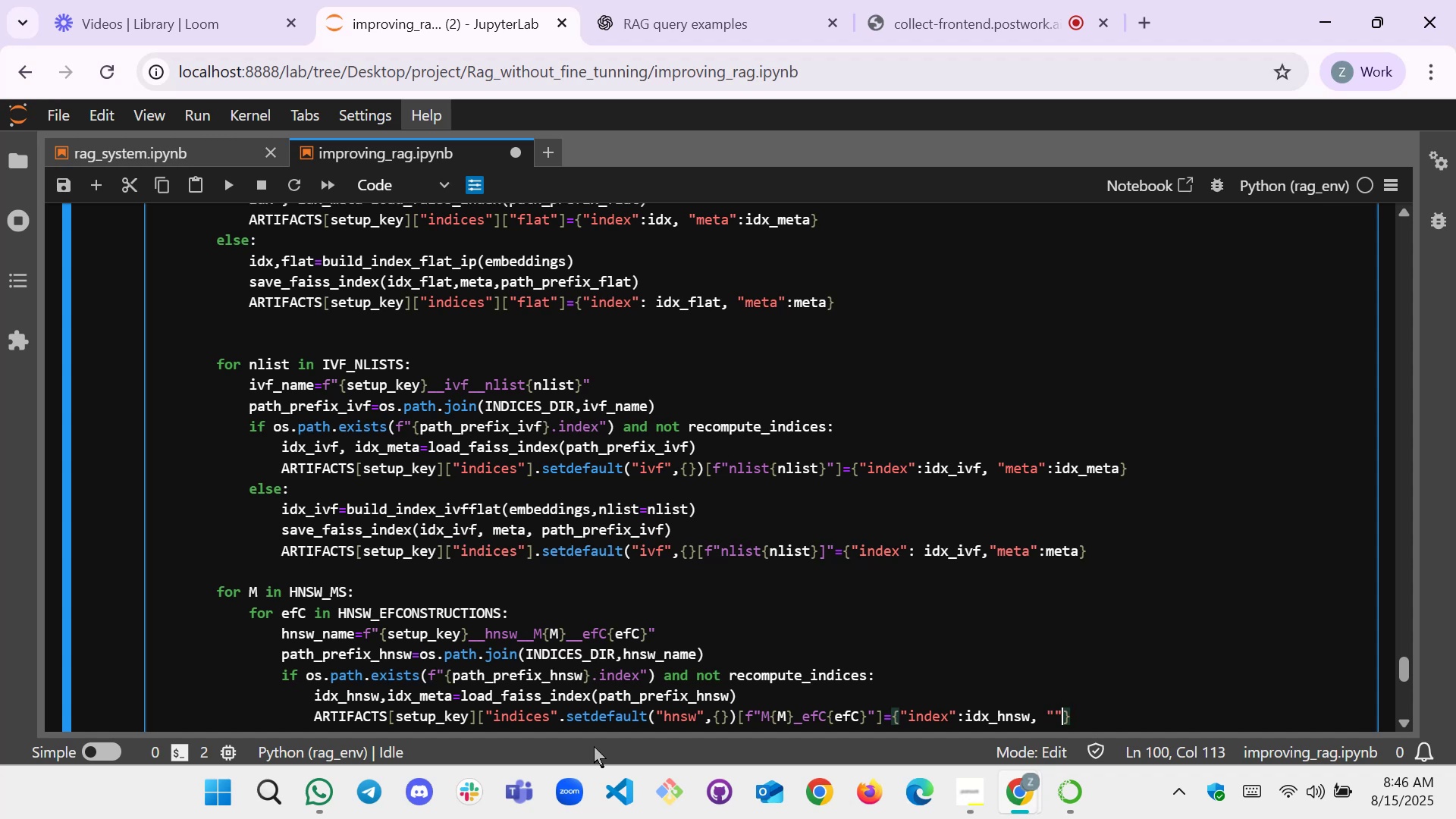 
 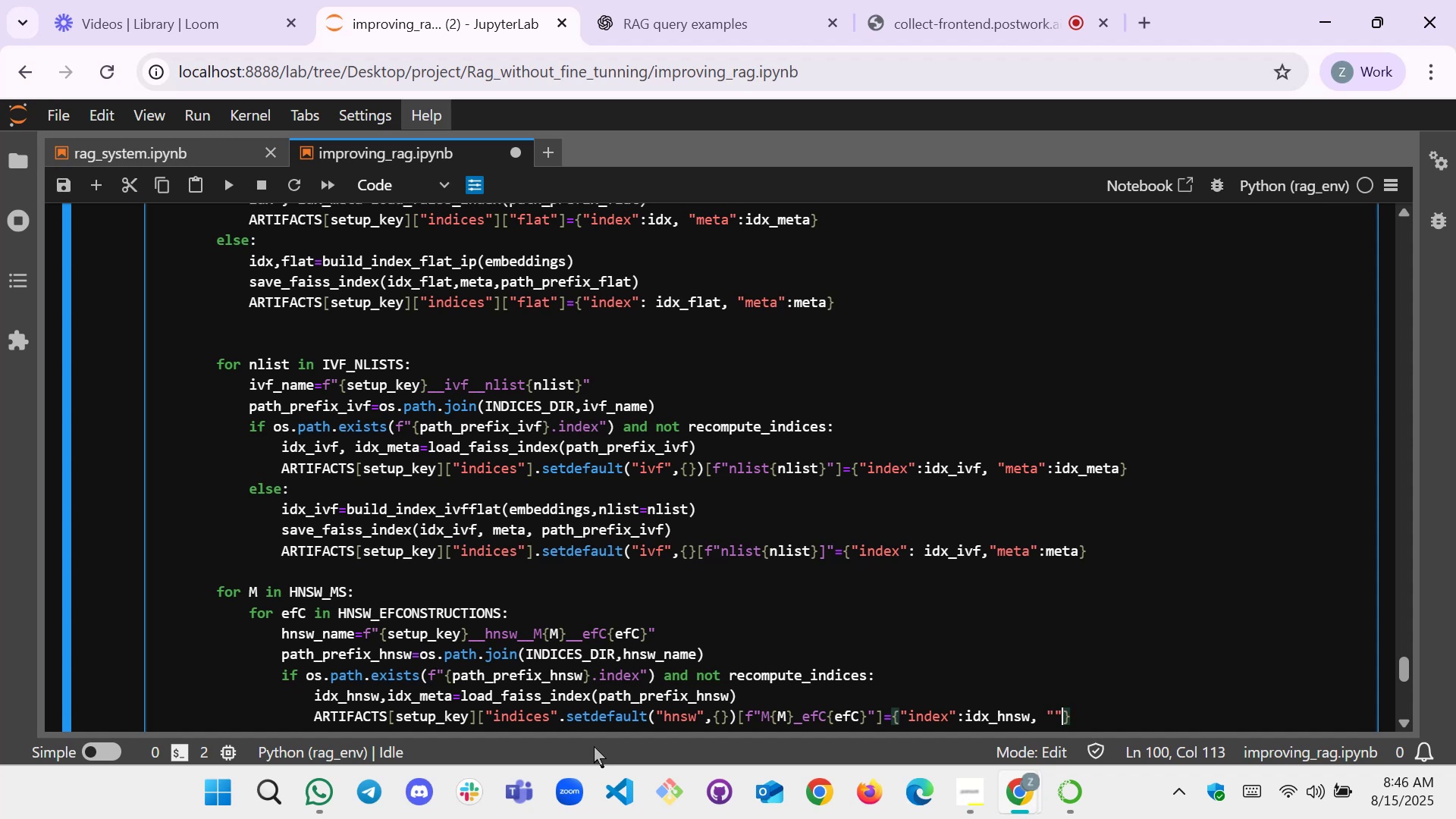 
key(ArrowLeft)
 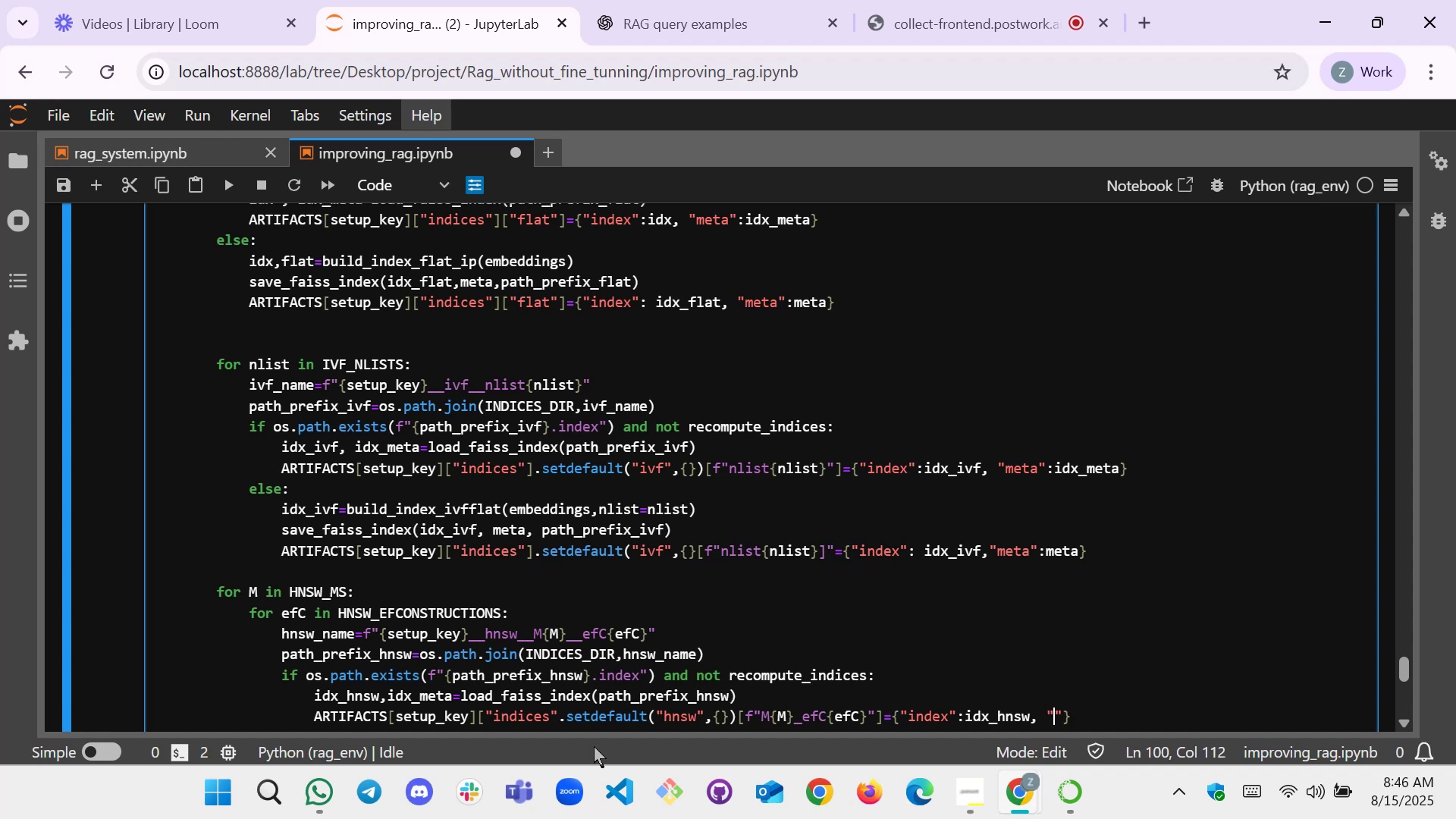 
type(metw)
key(Backspace)
type(a[PageDown])
 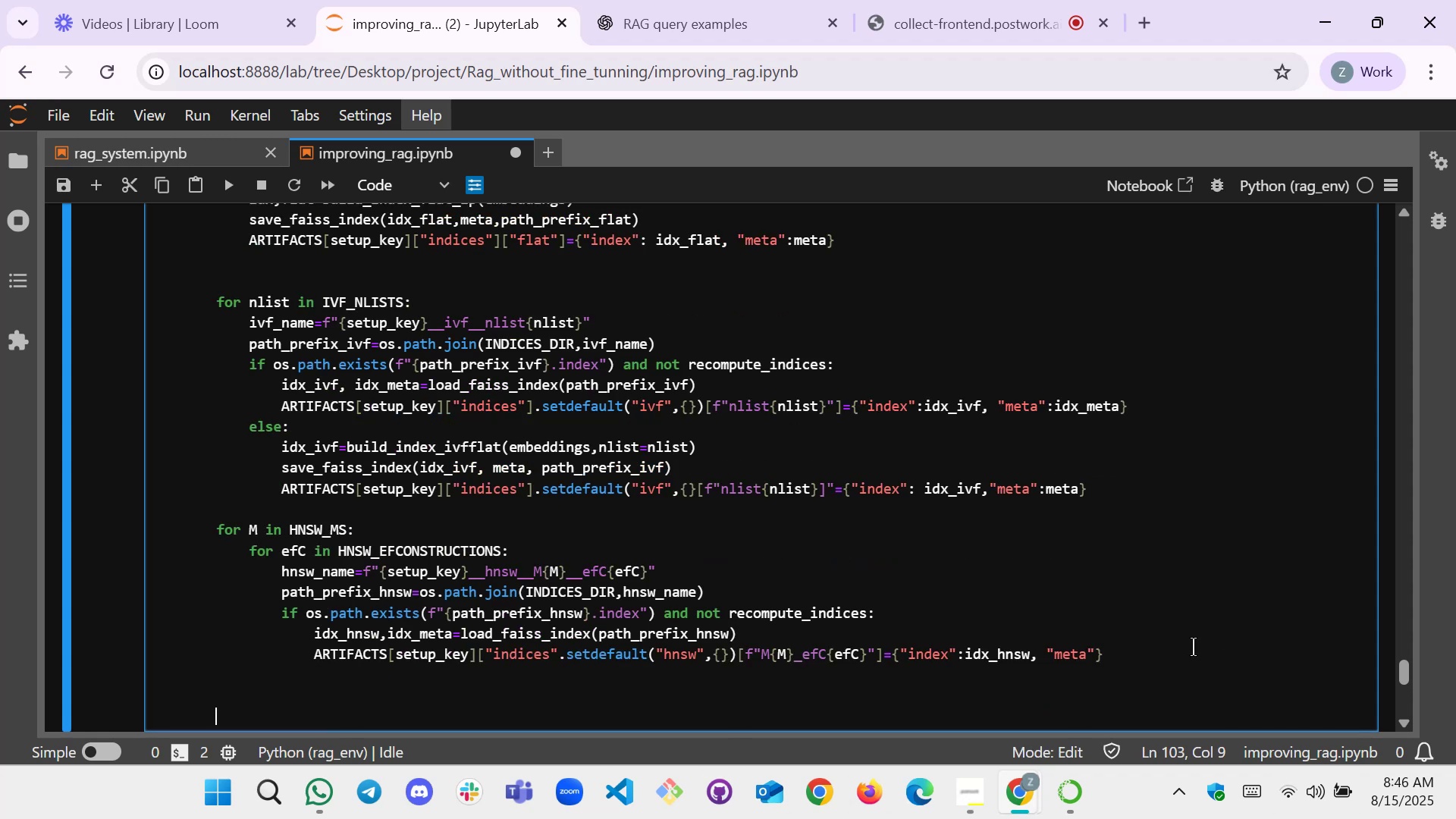 
left_click([1097, 654])
 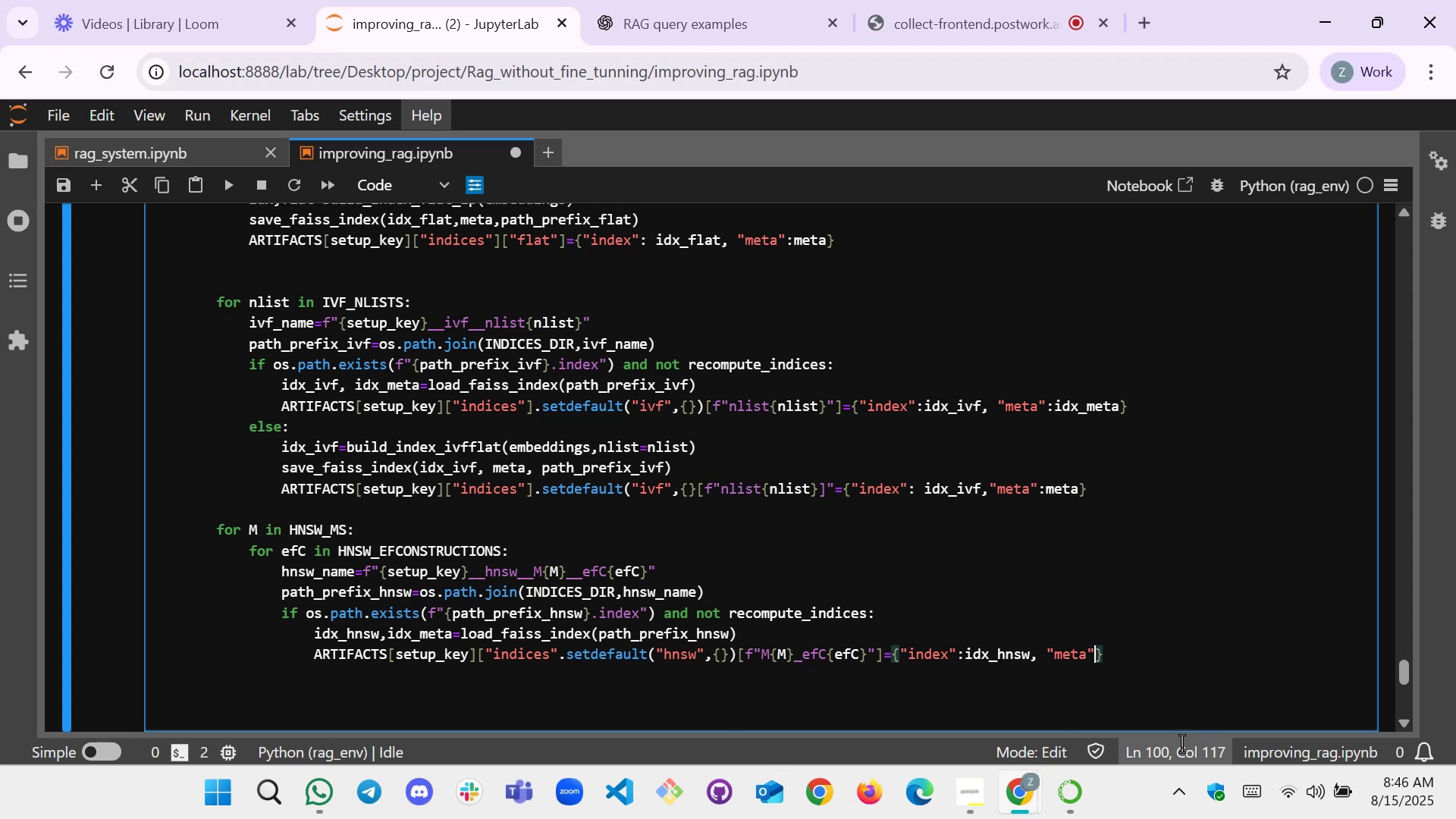 
key(Shift+Semicolon)
 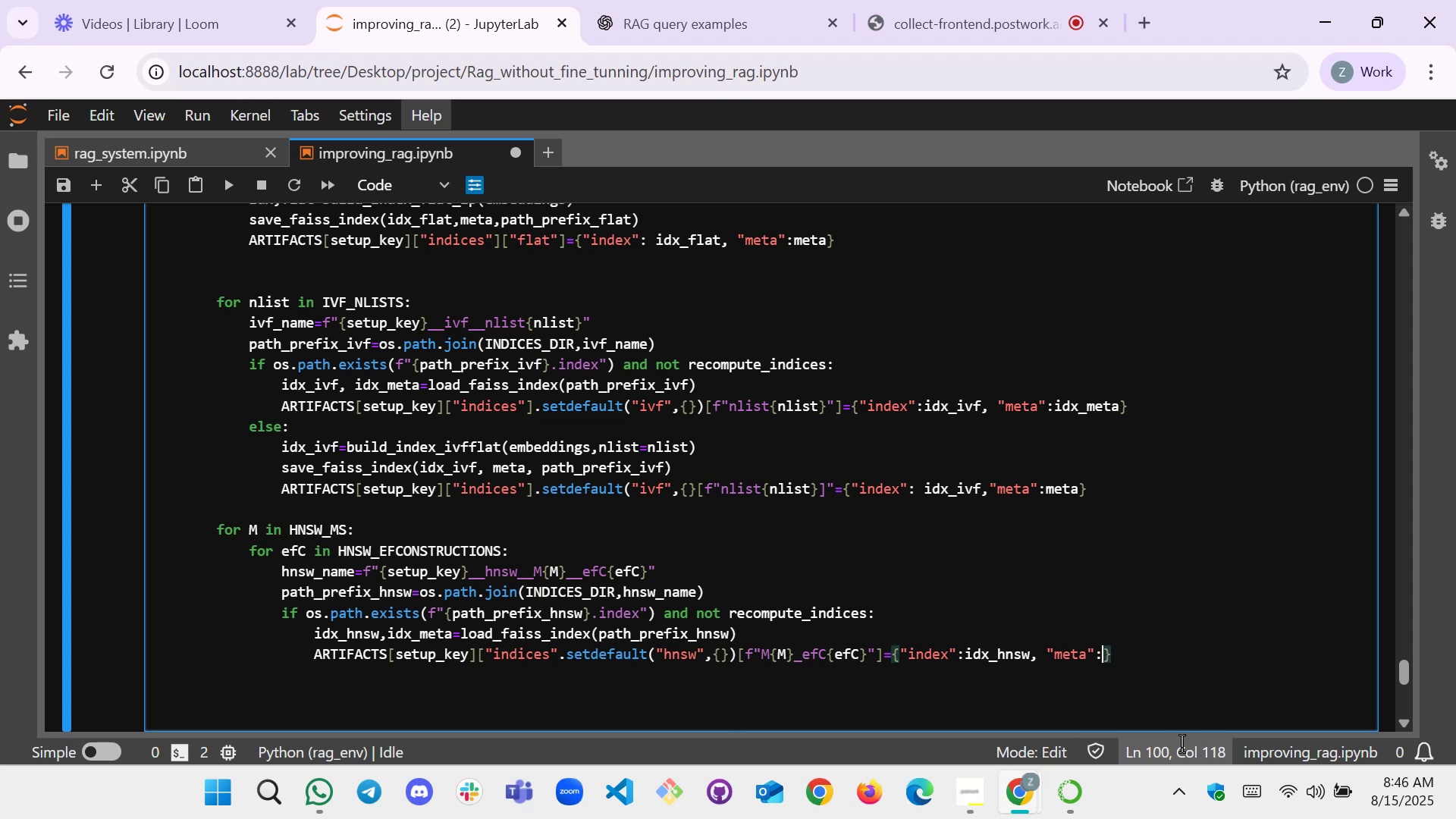 
wait(6.93)
 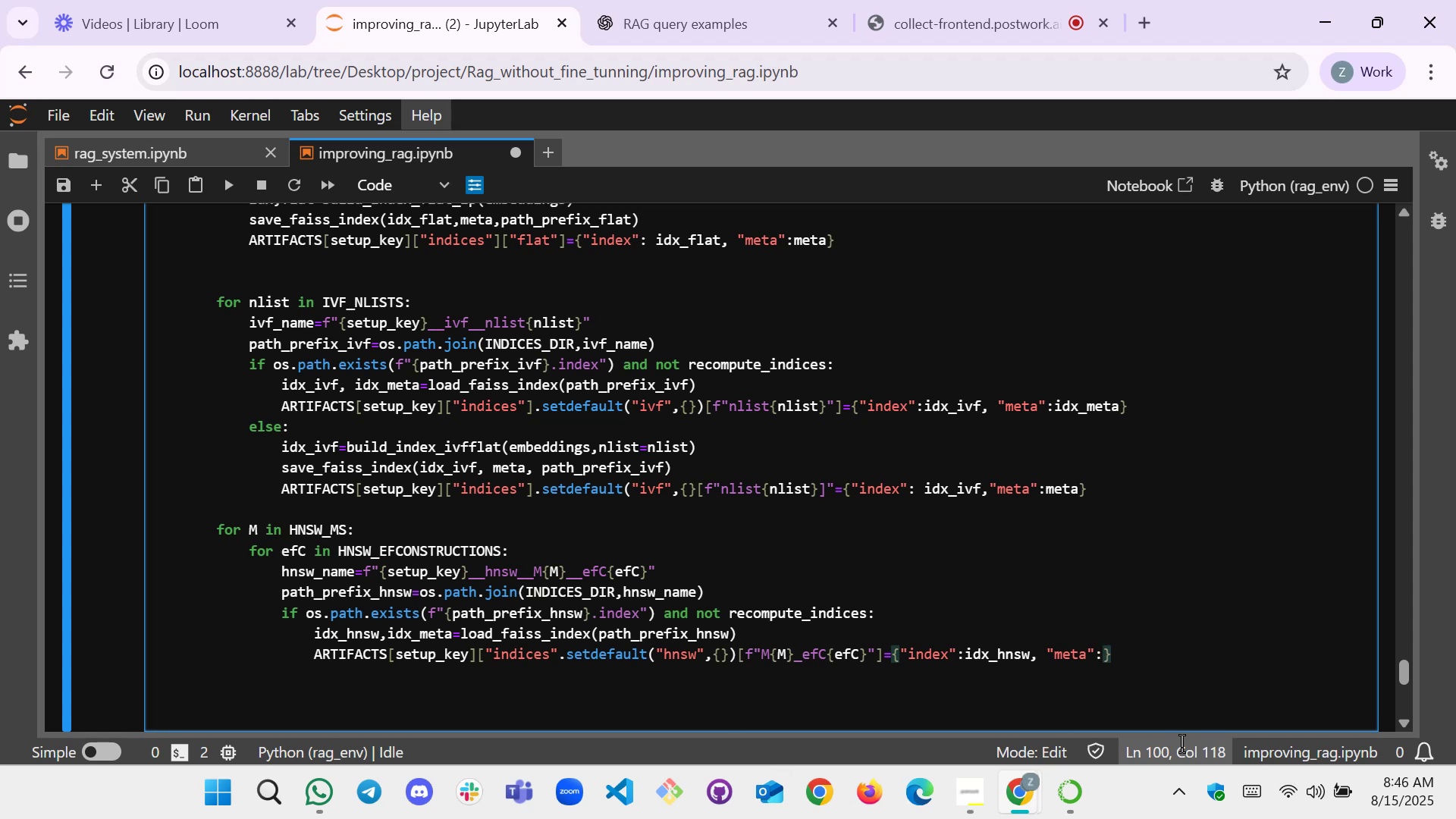 
type(idx_meta)
 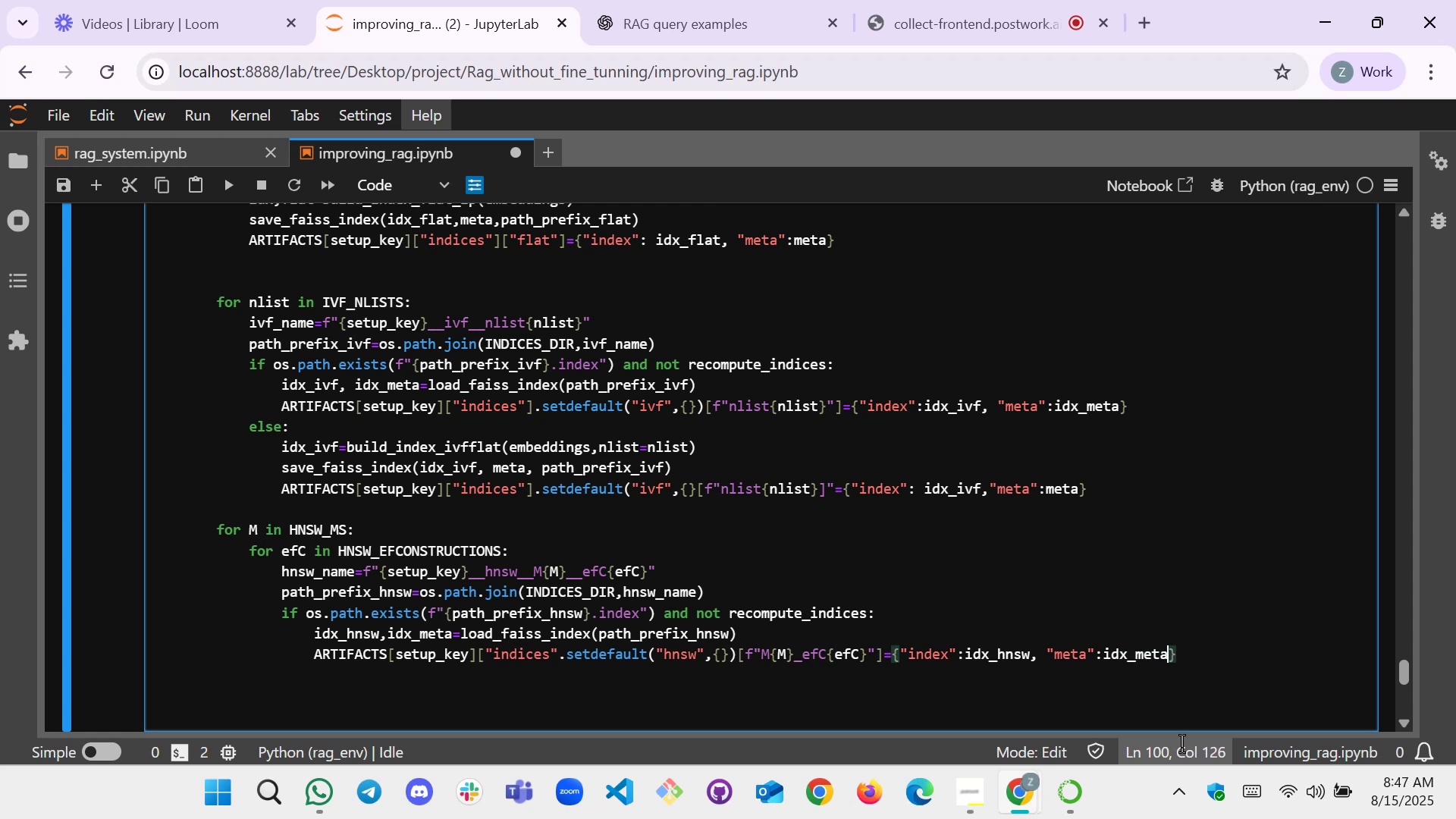 
wait(15.53)
 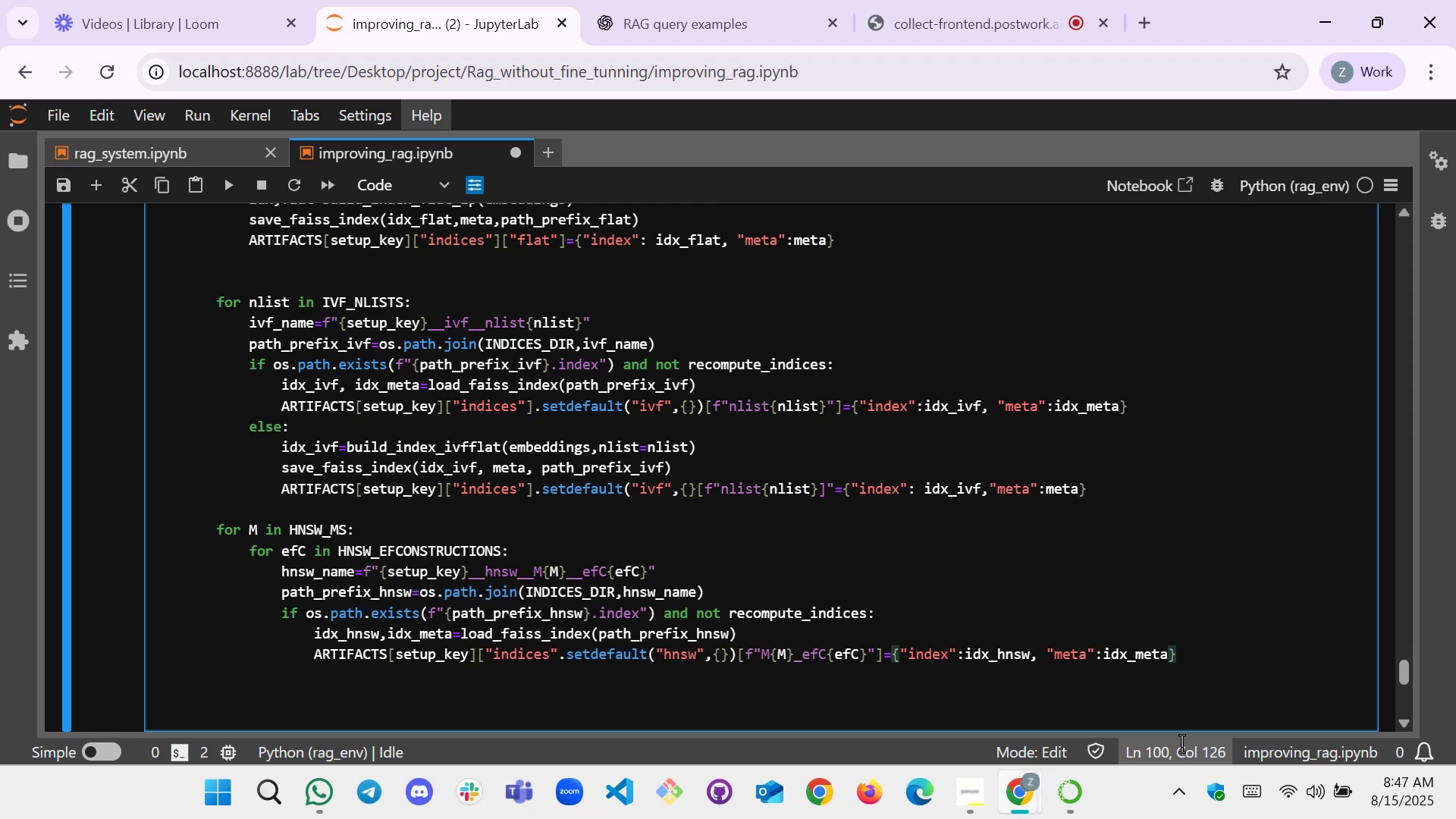 
key(ArrowRight)
 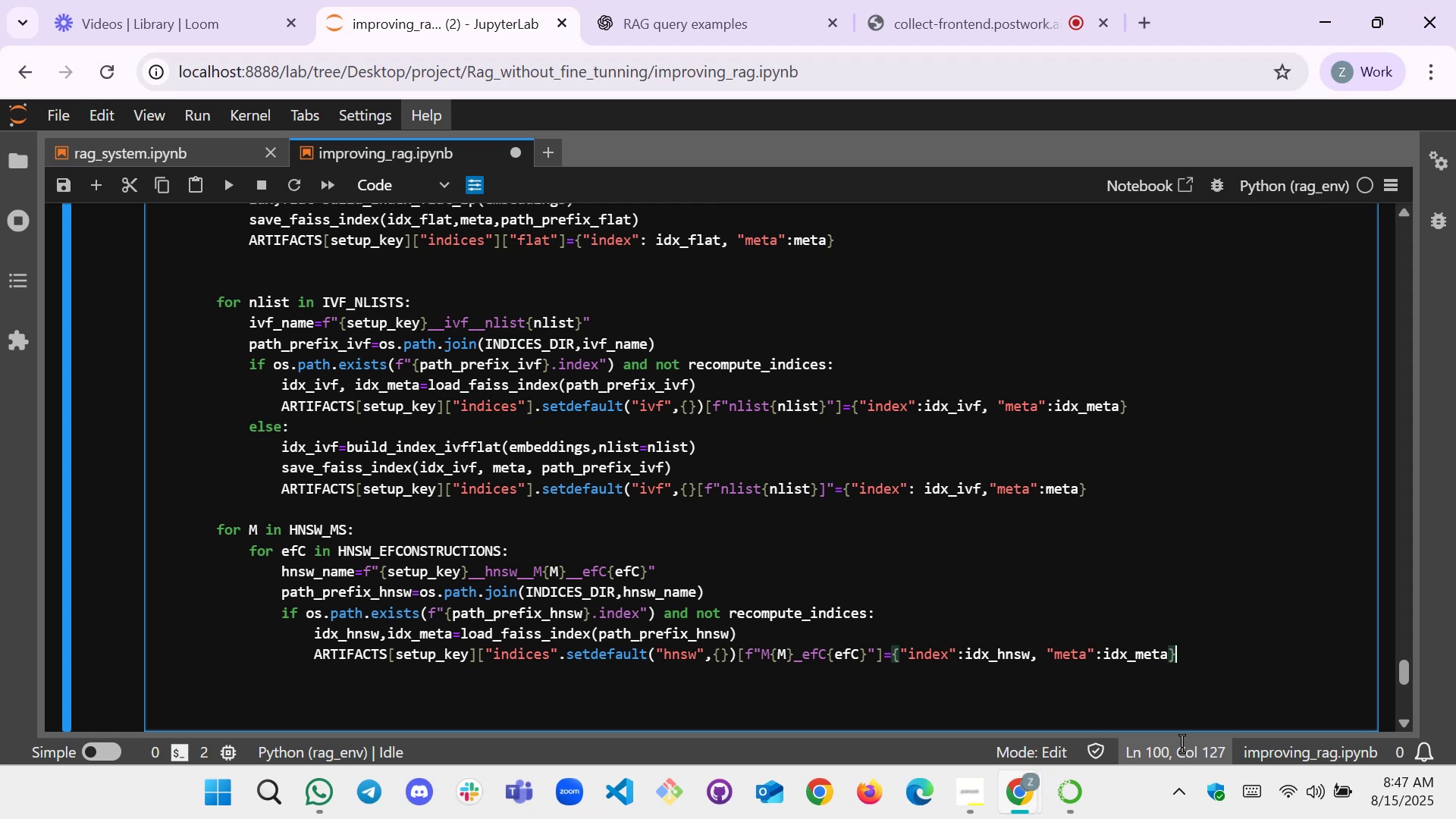 
key(Enter)
 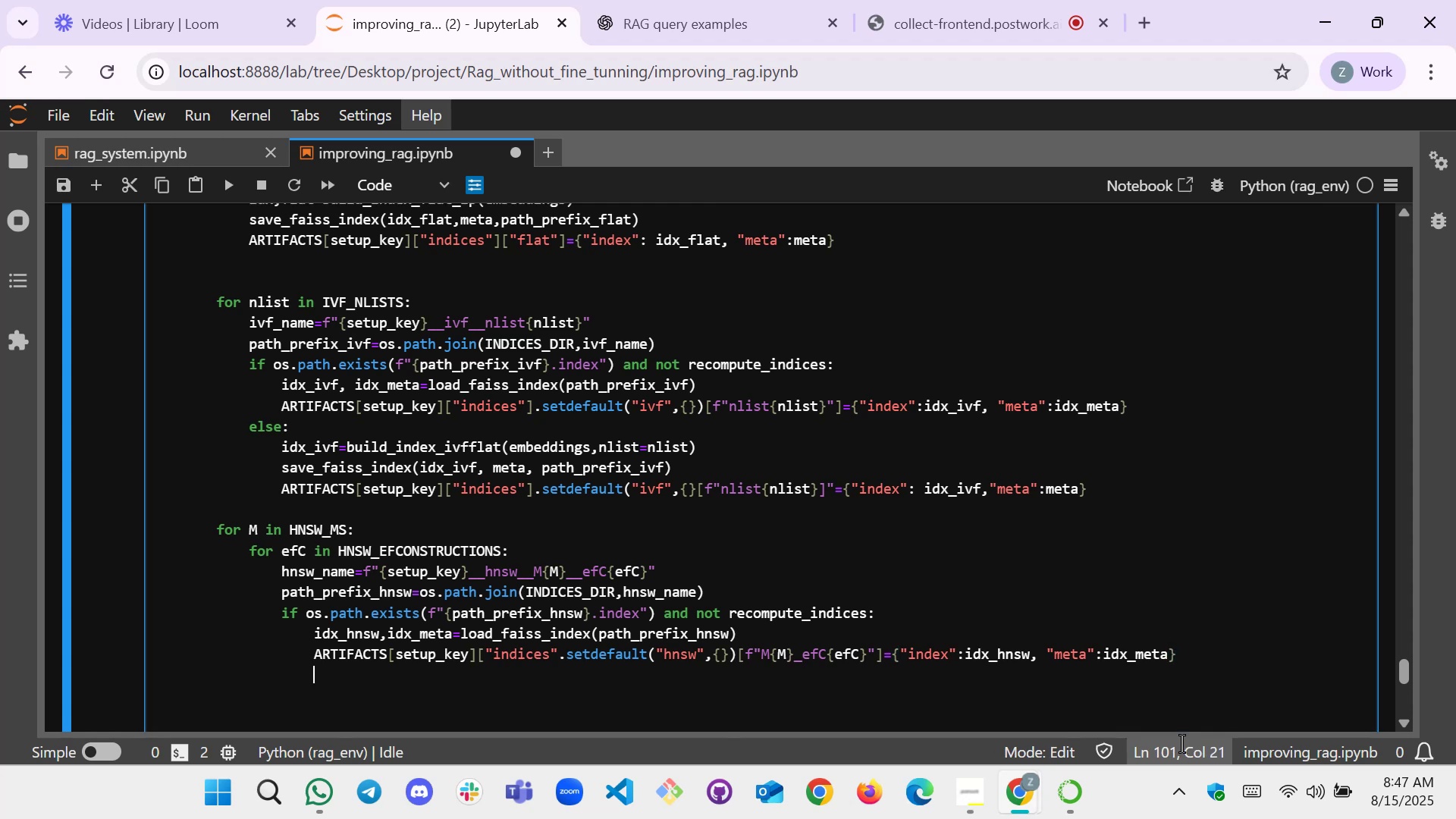 
key(Backspace)
type(es)
key(Backspace)
type(lse:)
 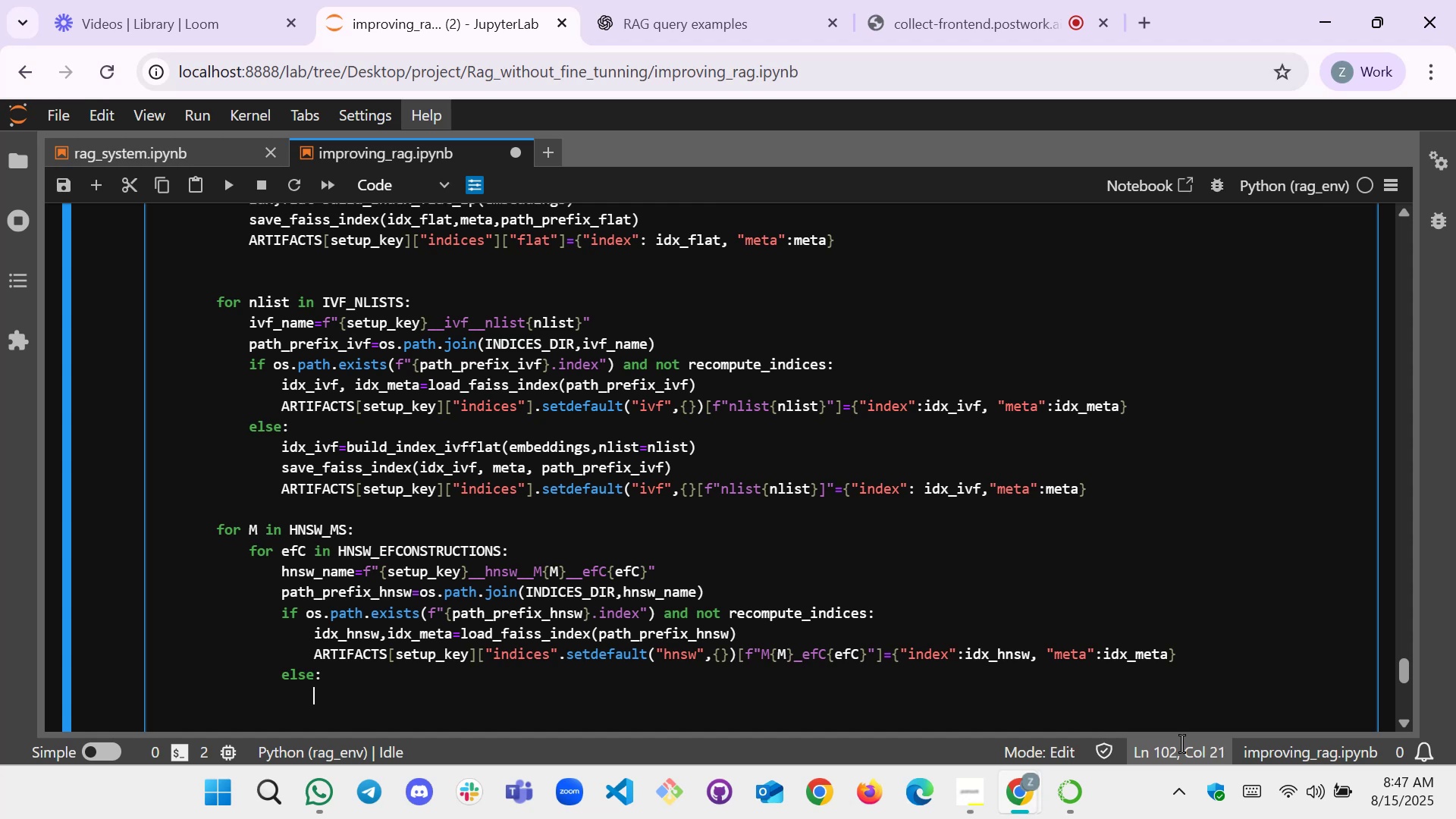 
 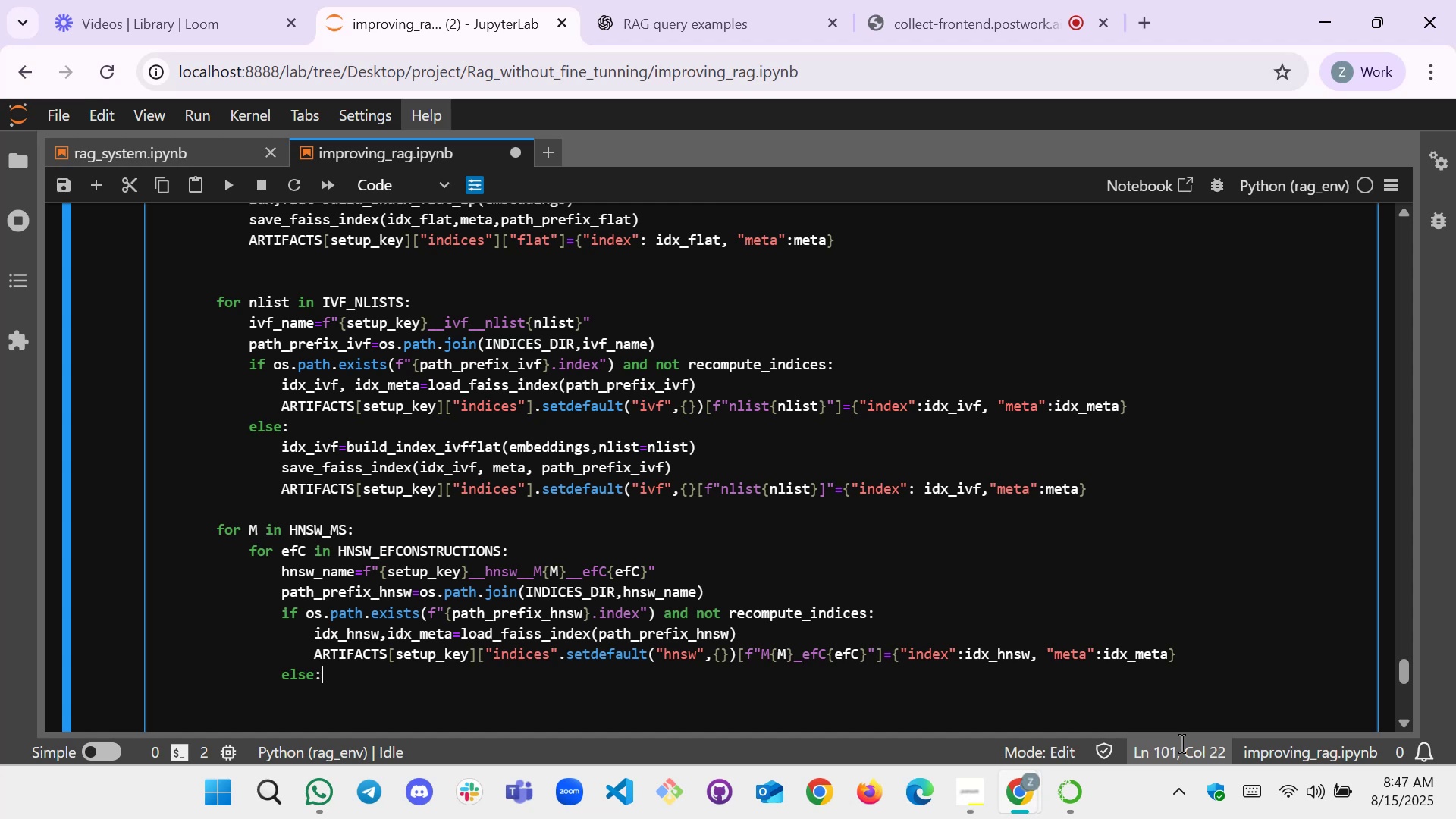 
key(Enter)
 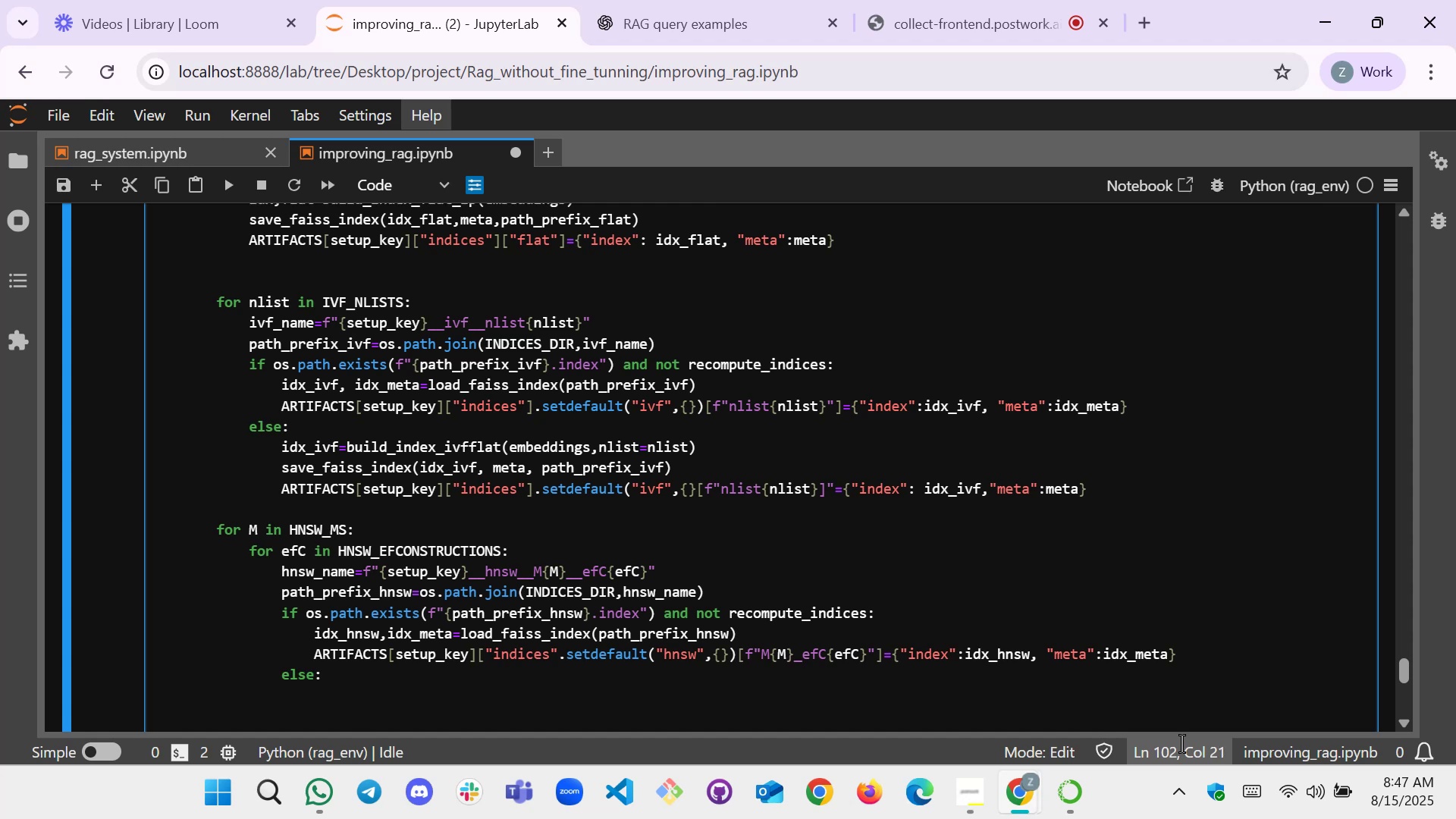 
type(idx_hnsw=build)
key(Tab)
 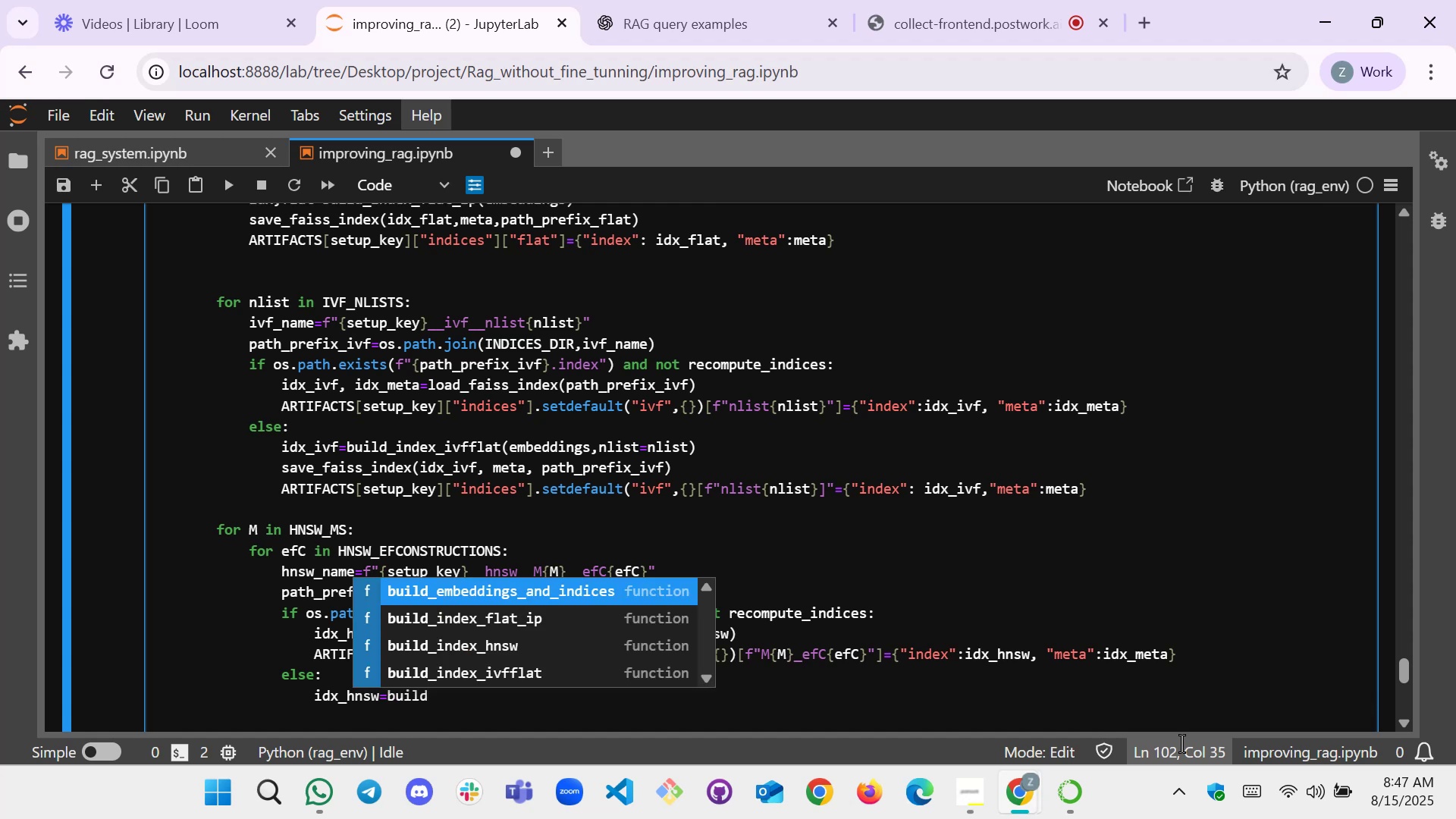 
key(ArrowDown)
 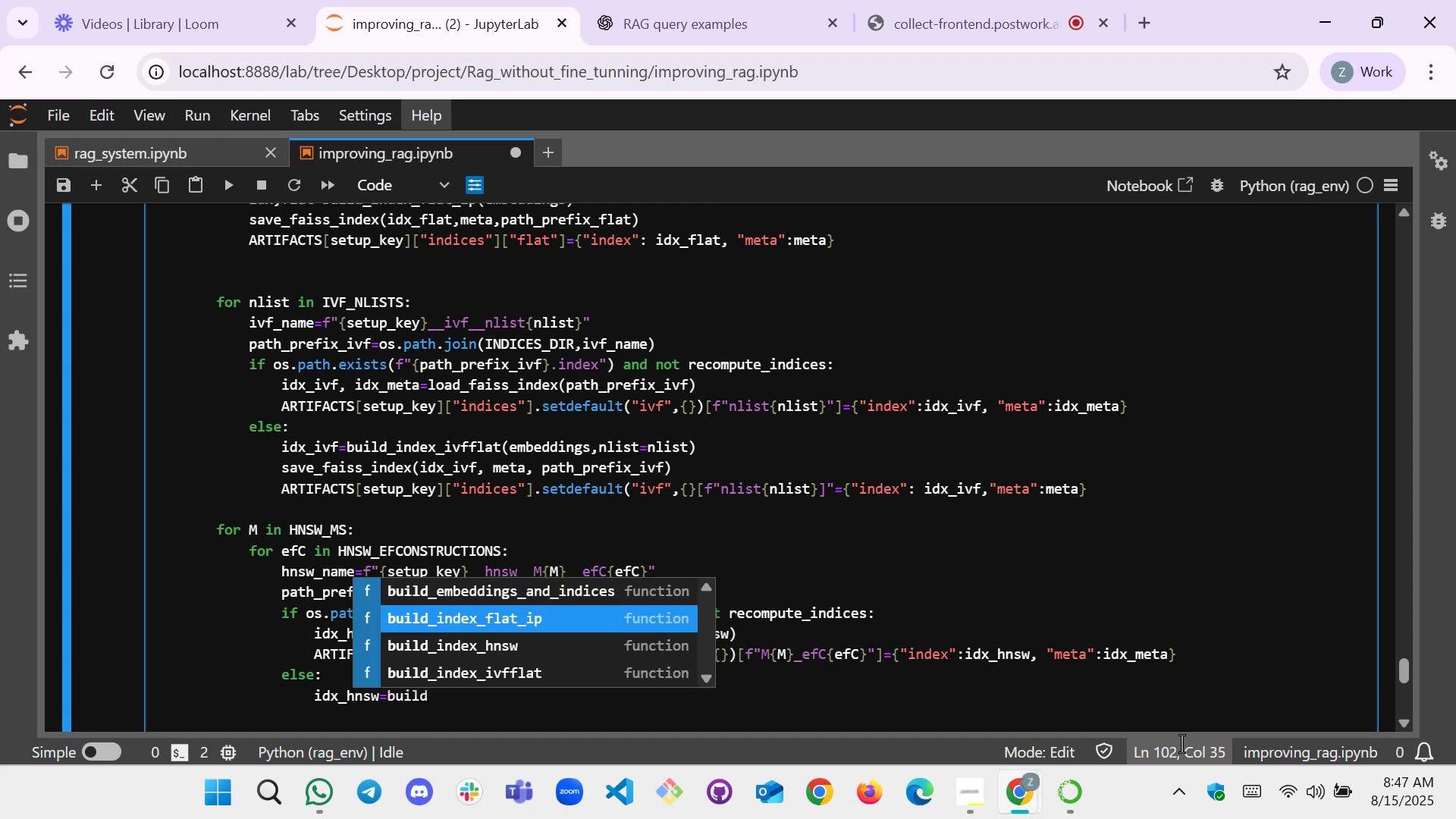 
key(ArrowDown)
 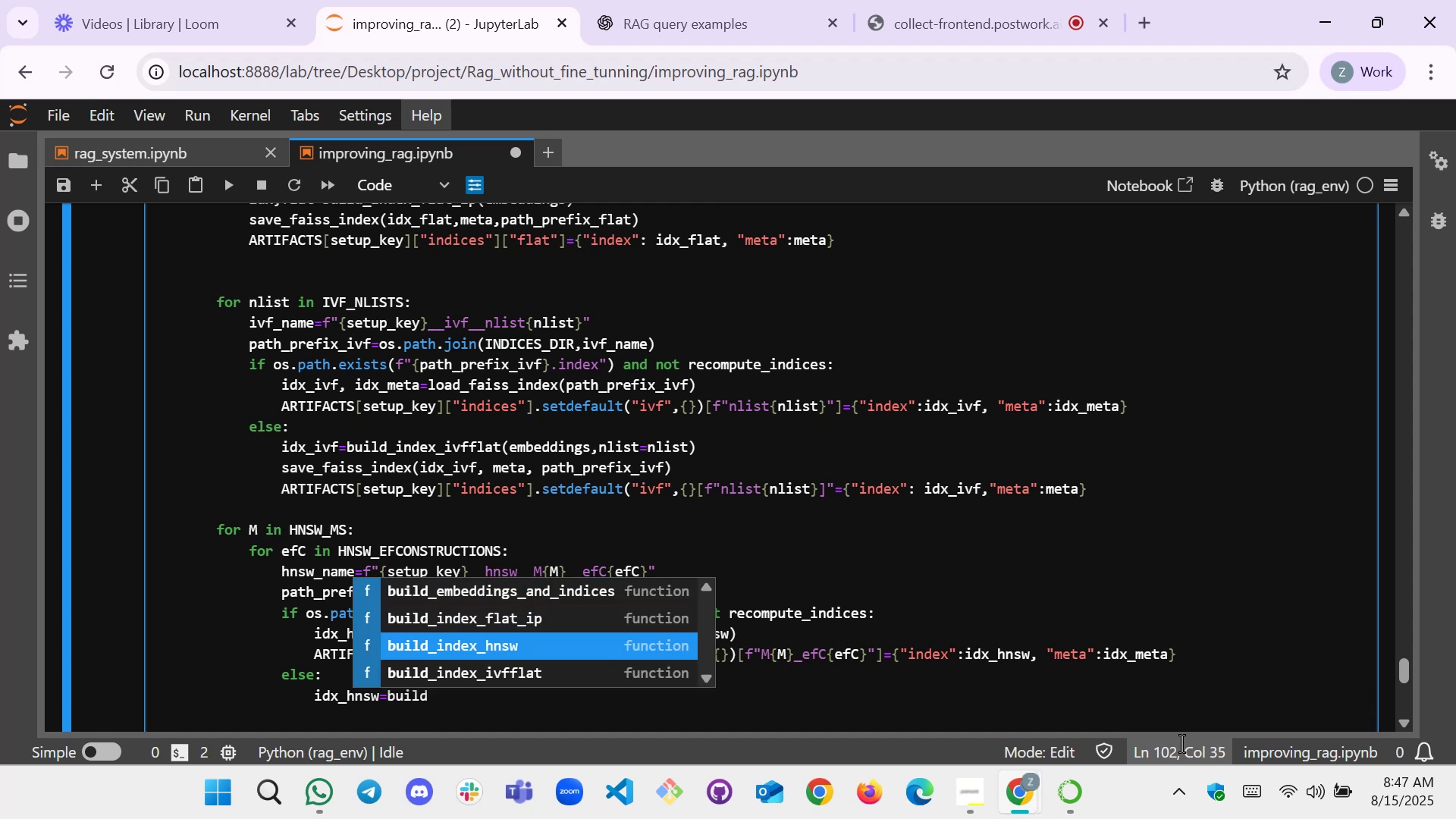 
key(Enter)
 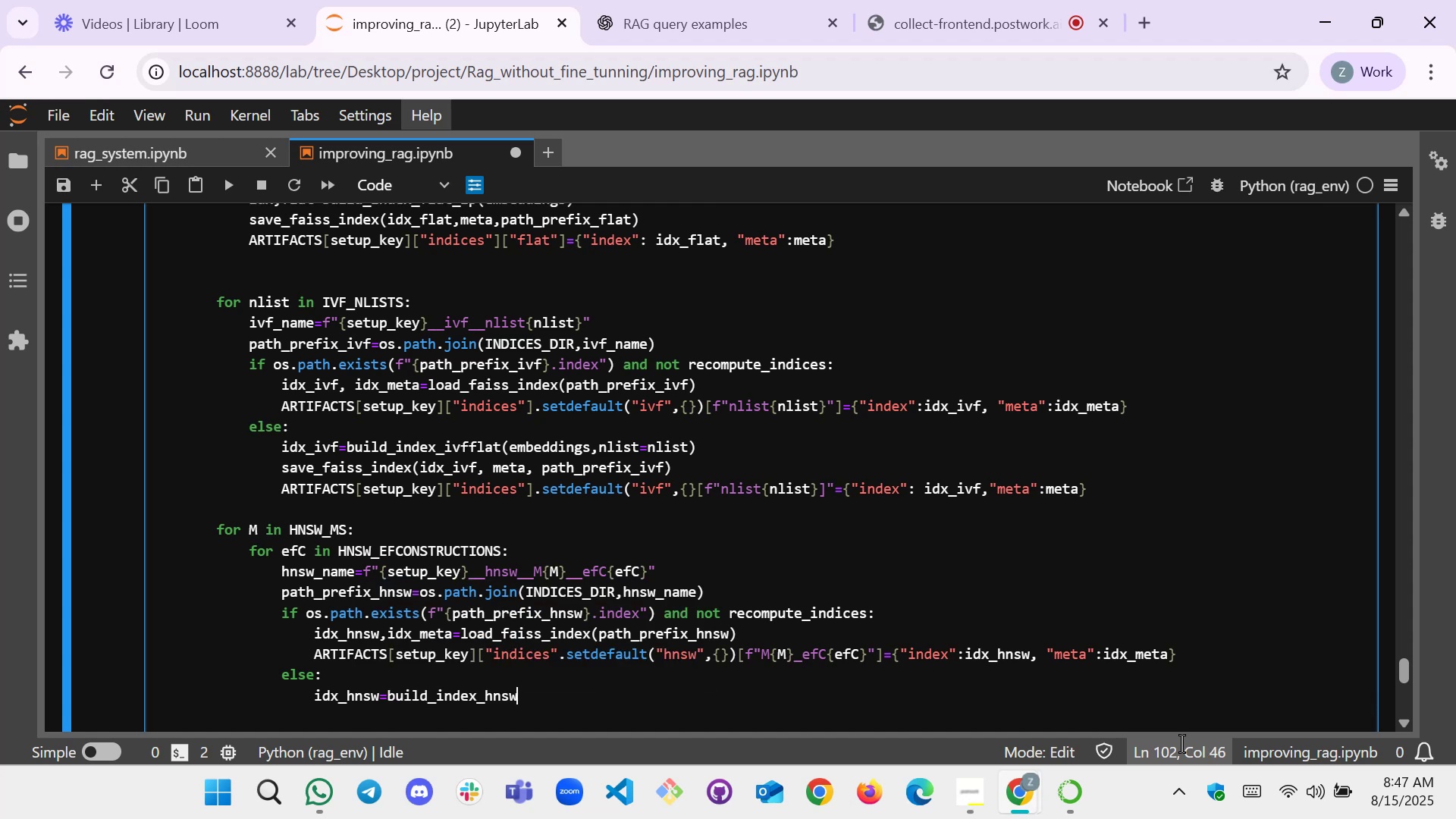 
type((em)
key(Tab)
 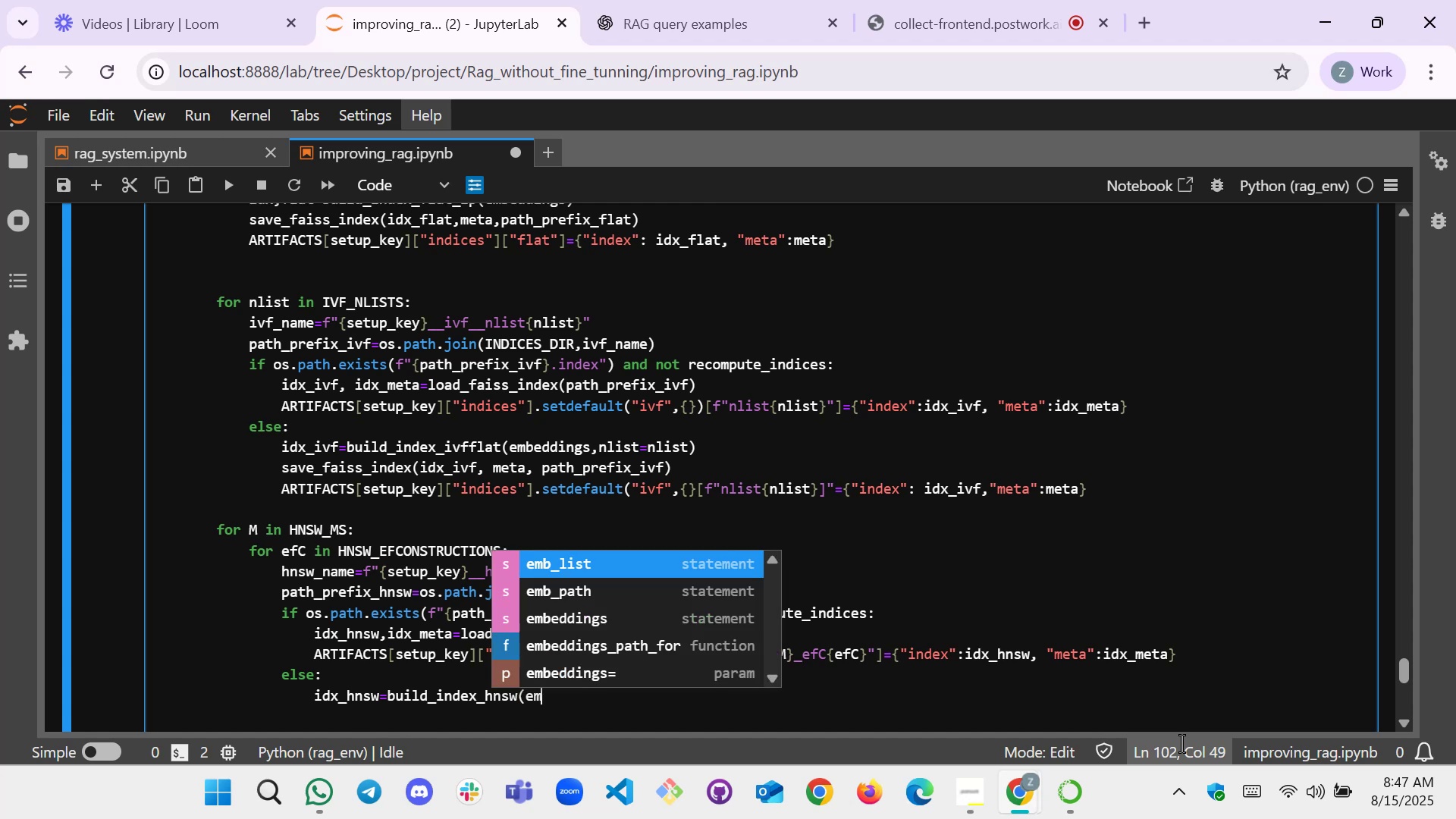 
key(ArrowDown)
 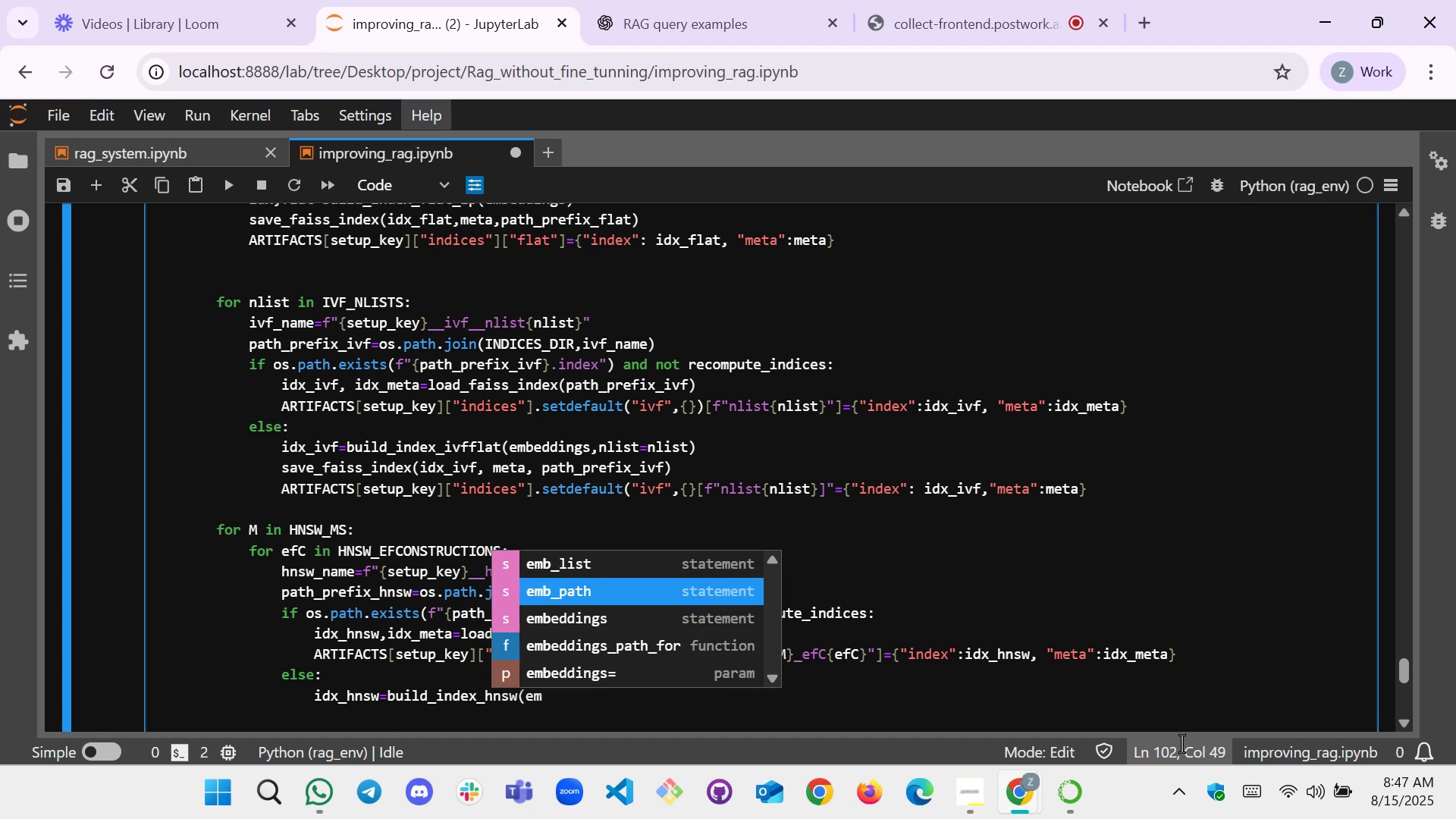 
key(ArrowDown)
 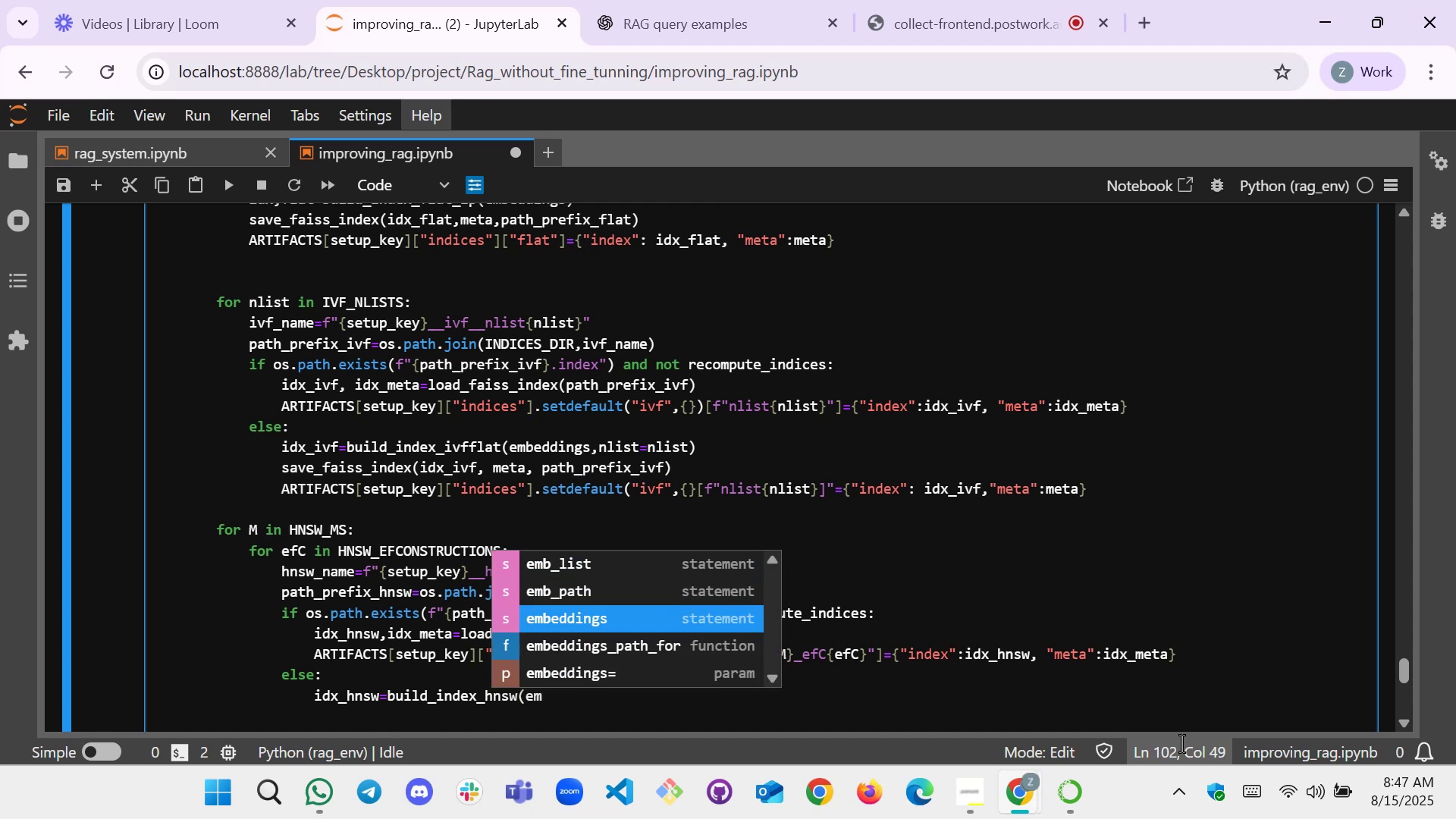 
key(Enter)
 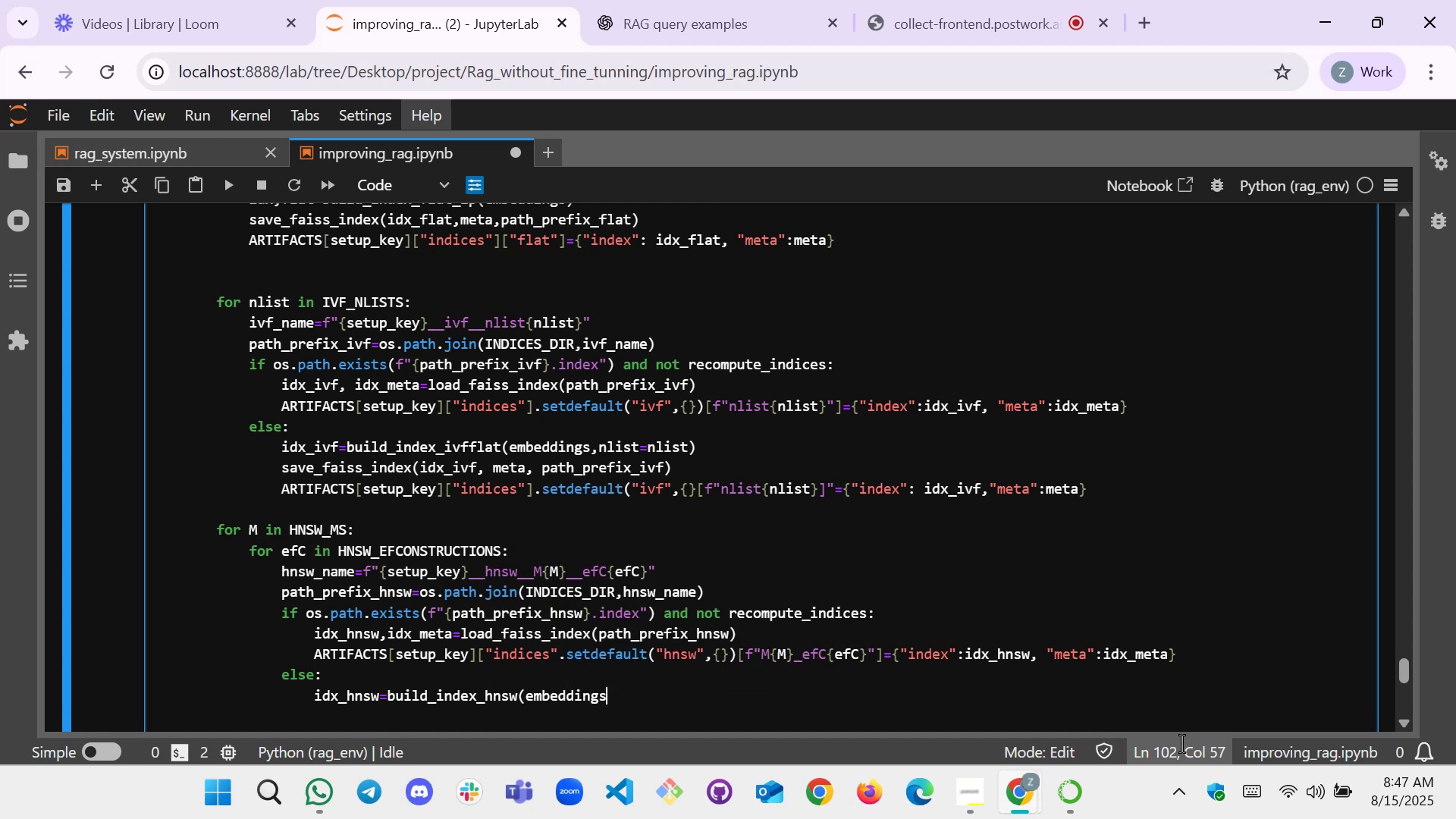 
type())
key(Backspace)
type(,M=M,efC)
key(Tab)
 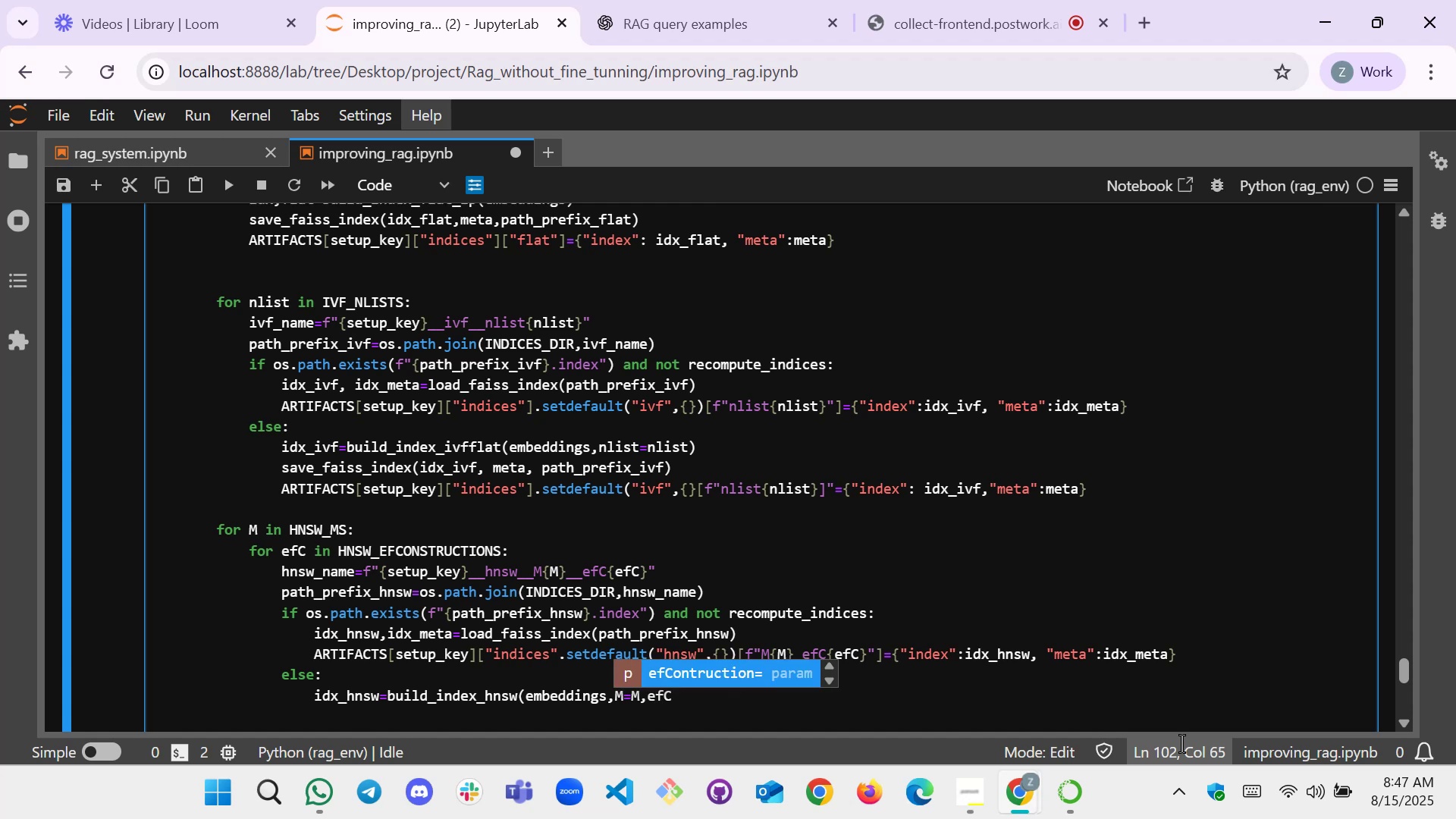 
key(Enter)
 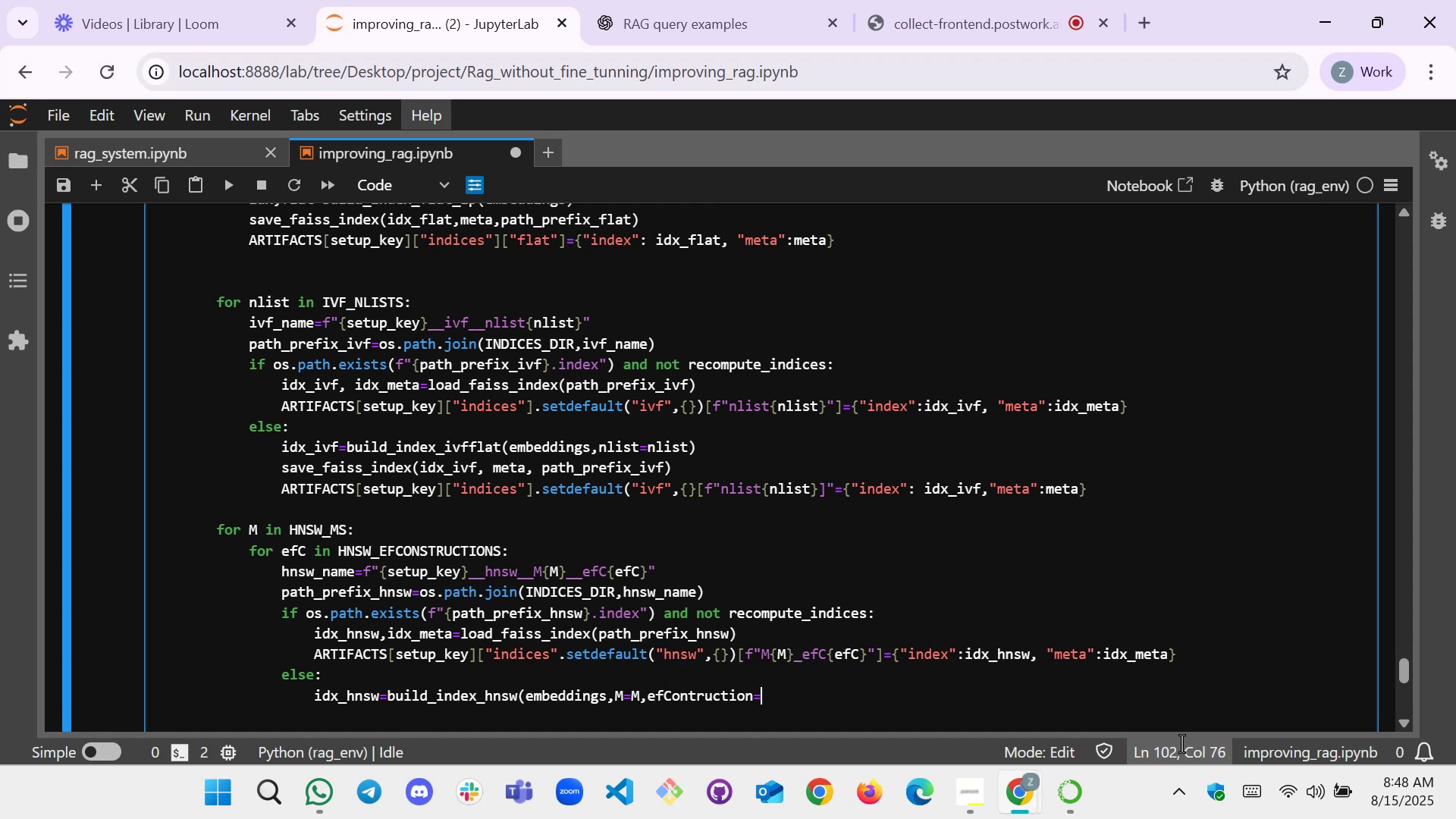 
type(efC))
 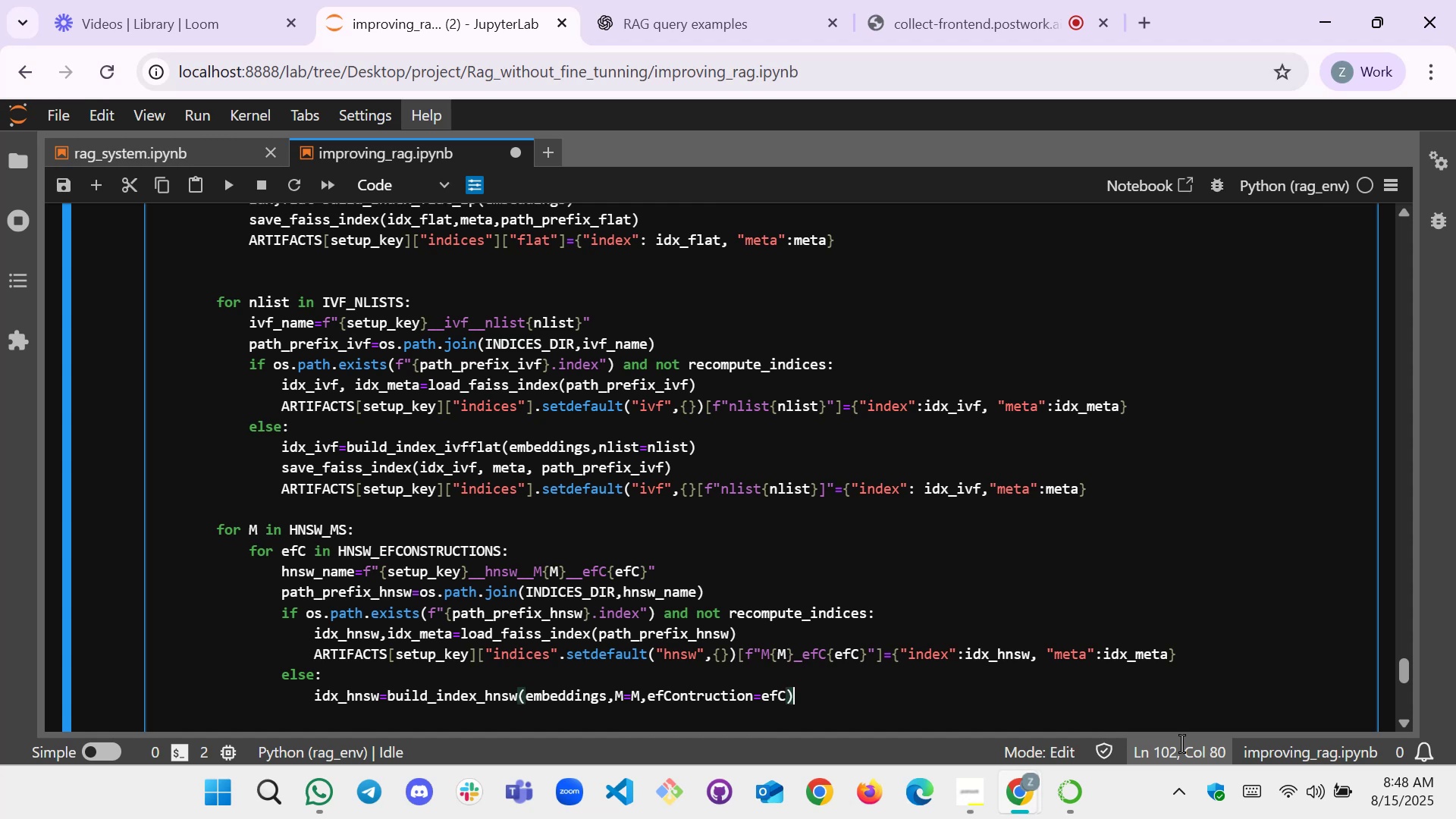 
key(Enter)
 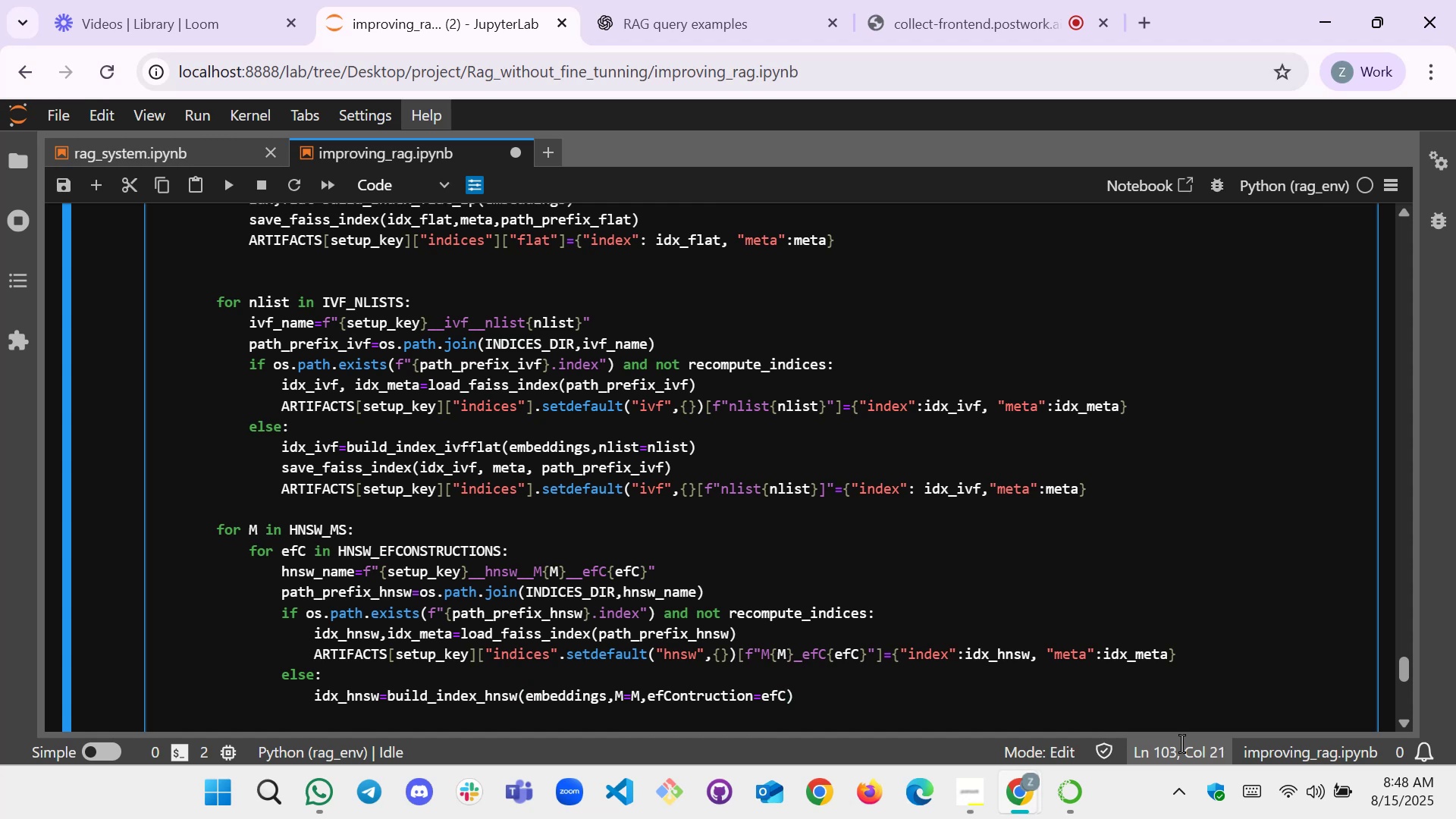 
type(save_f)
key(Tab)
 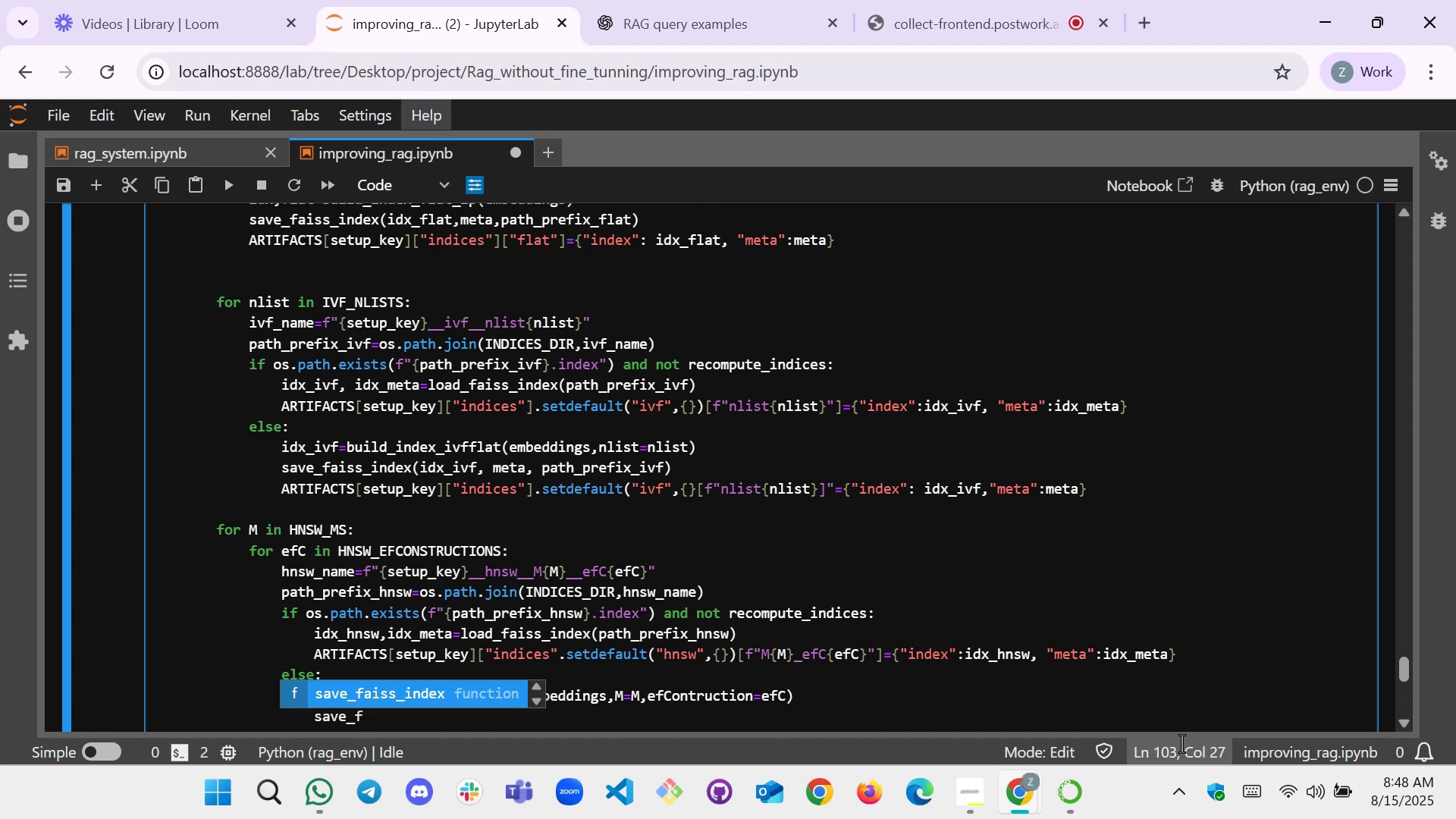 
key(Enter)
 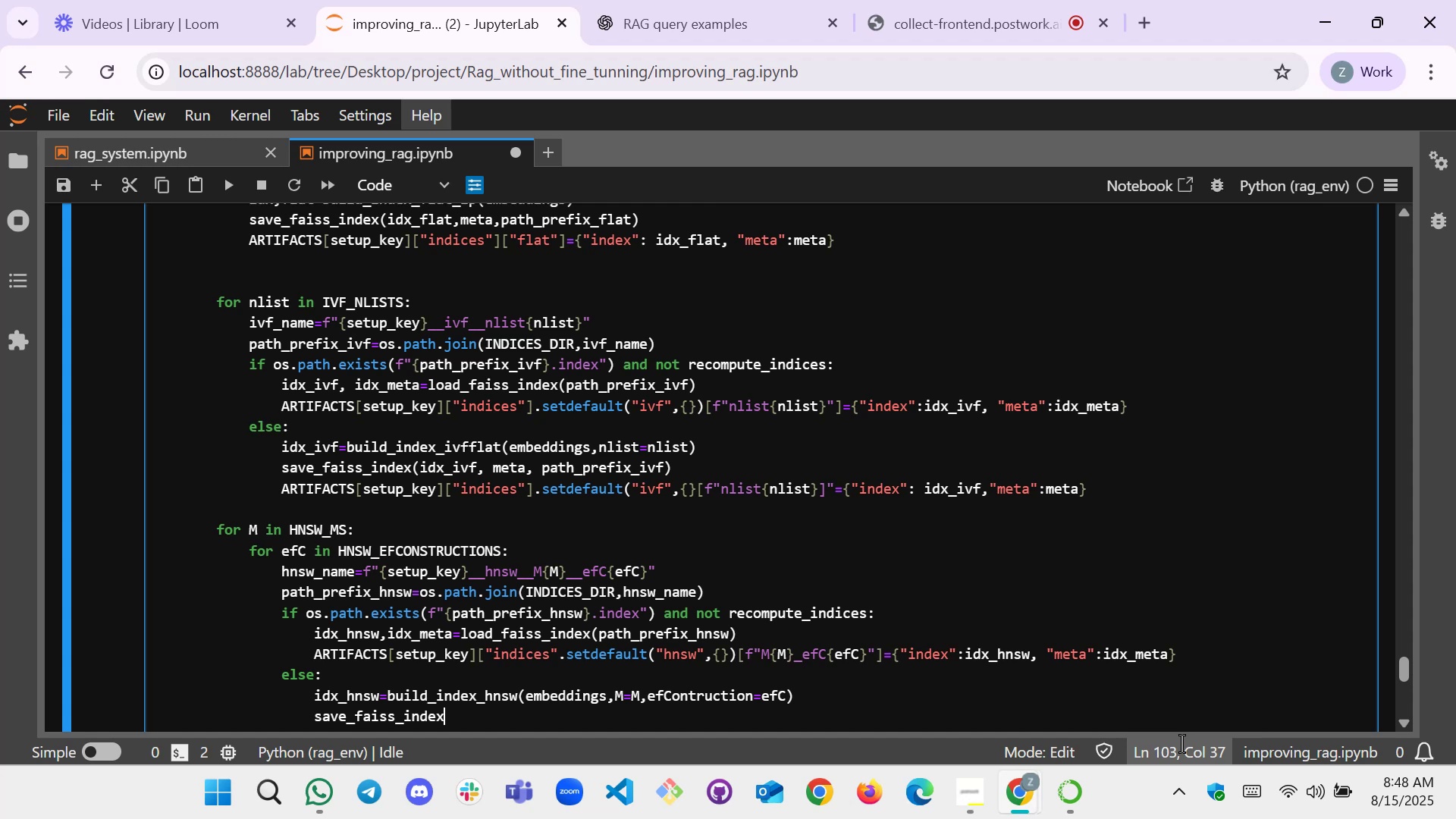 
key(Shift+9)
 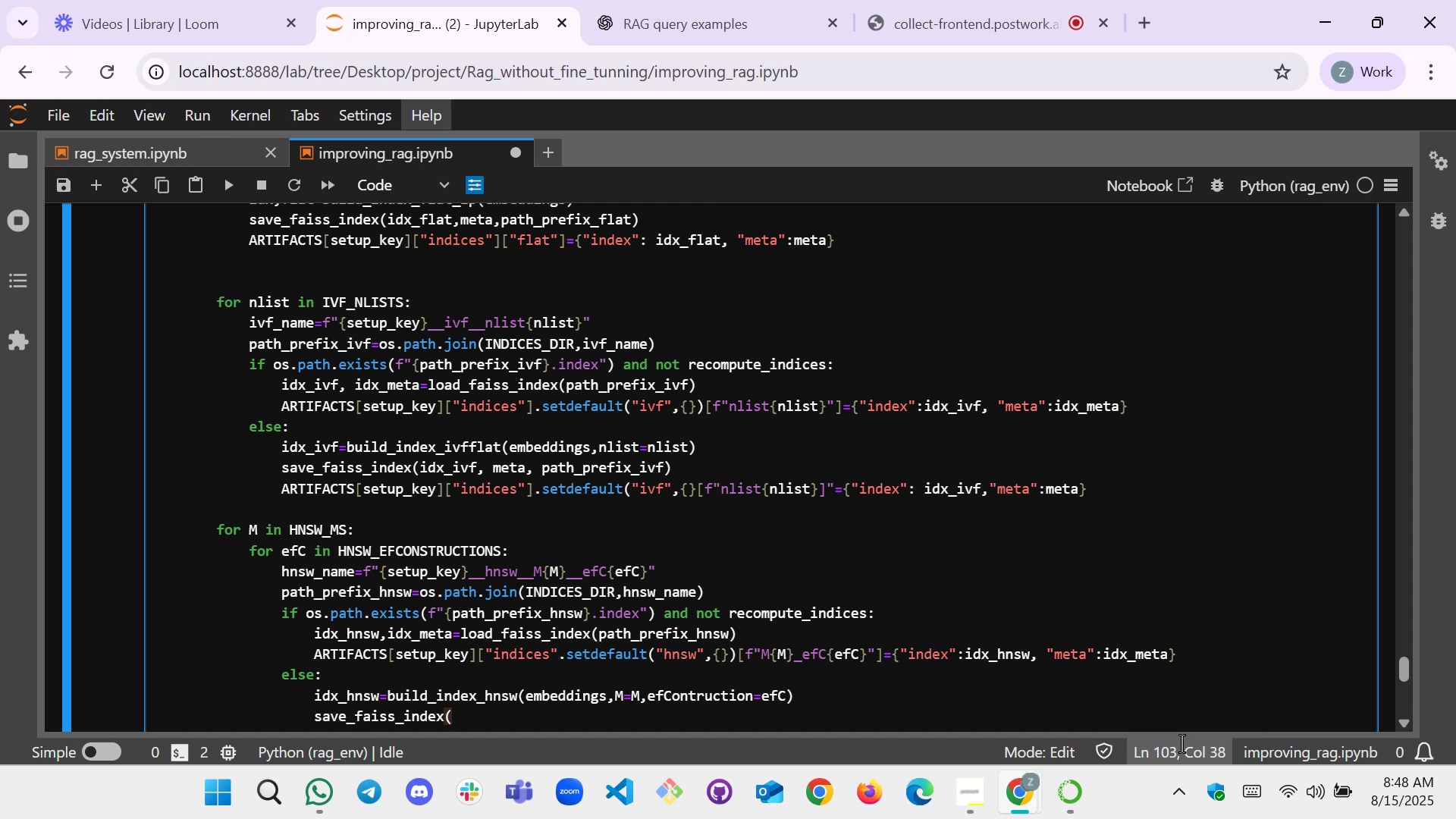 
wait(12.17)
 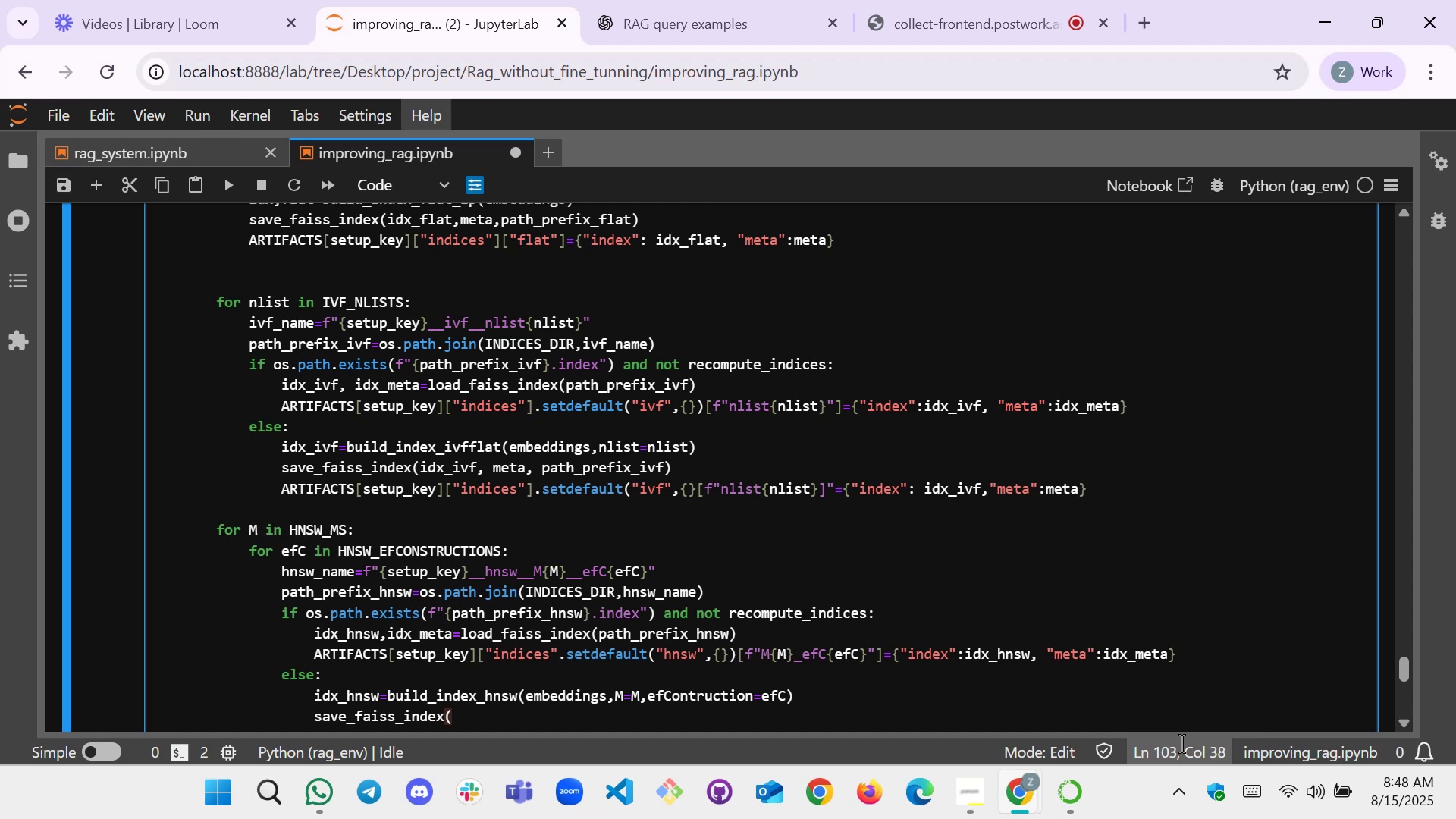 
type(index)
 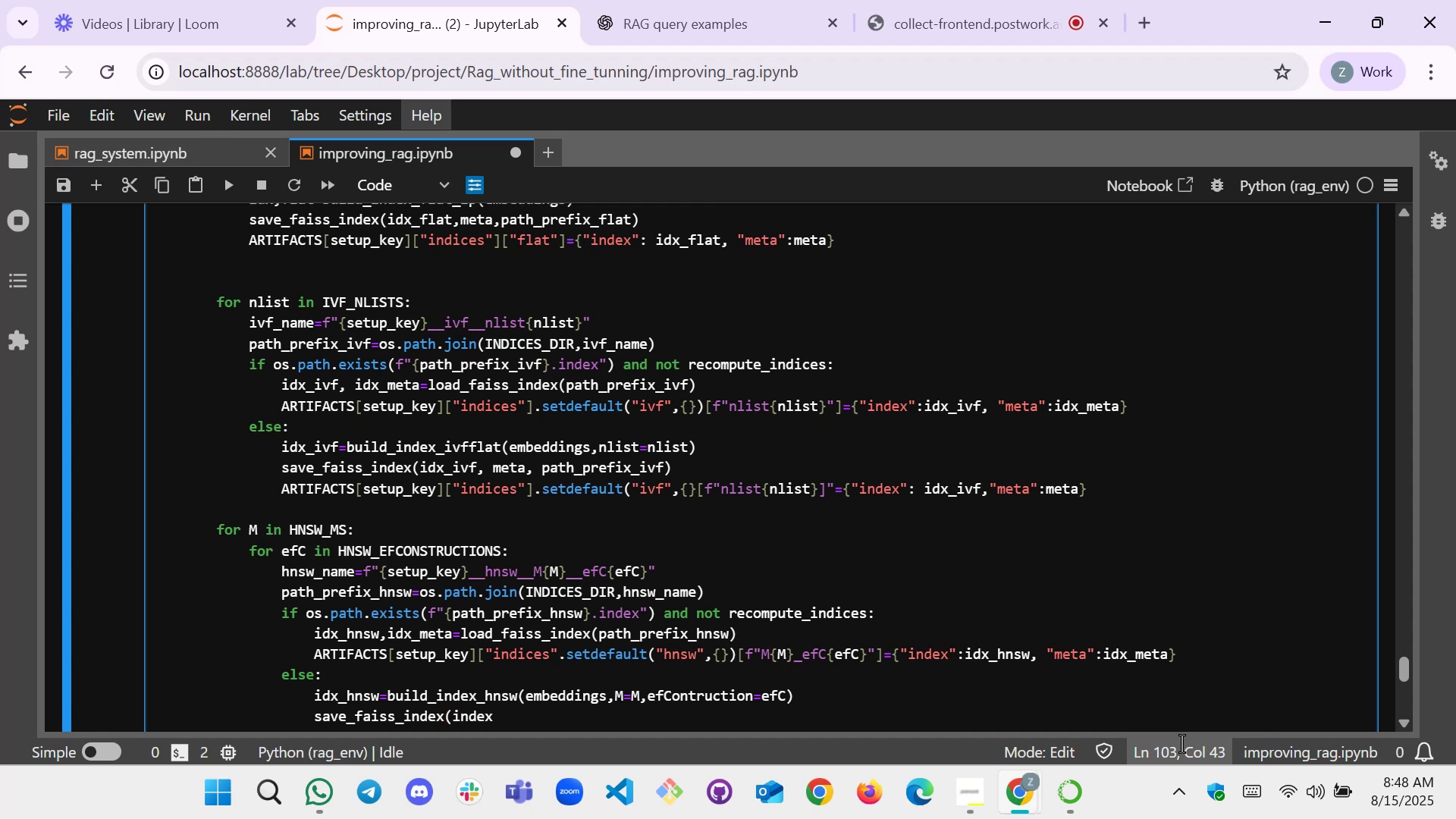 
key(Backspace)
key(Backspace)
key(Backspace)
key(Backspace)
type(dx_hnsw,meta,patch_)
key(Tab)
key(Tab)
key(Backspace)
key(Backspace)
key(Backspace)
type(h)
key(Tab)
 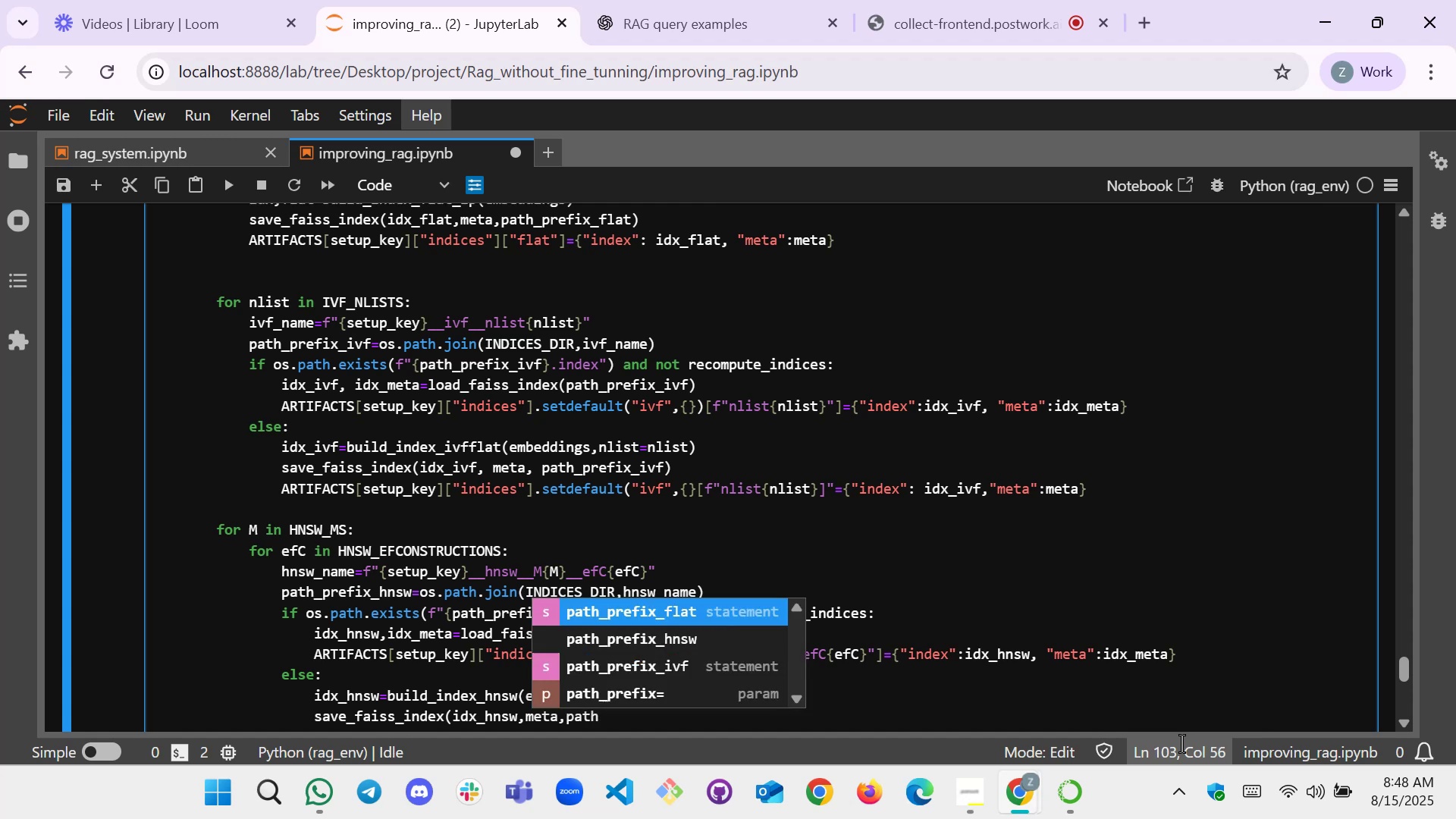 
wait(6.24)
 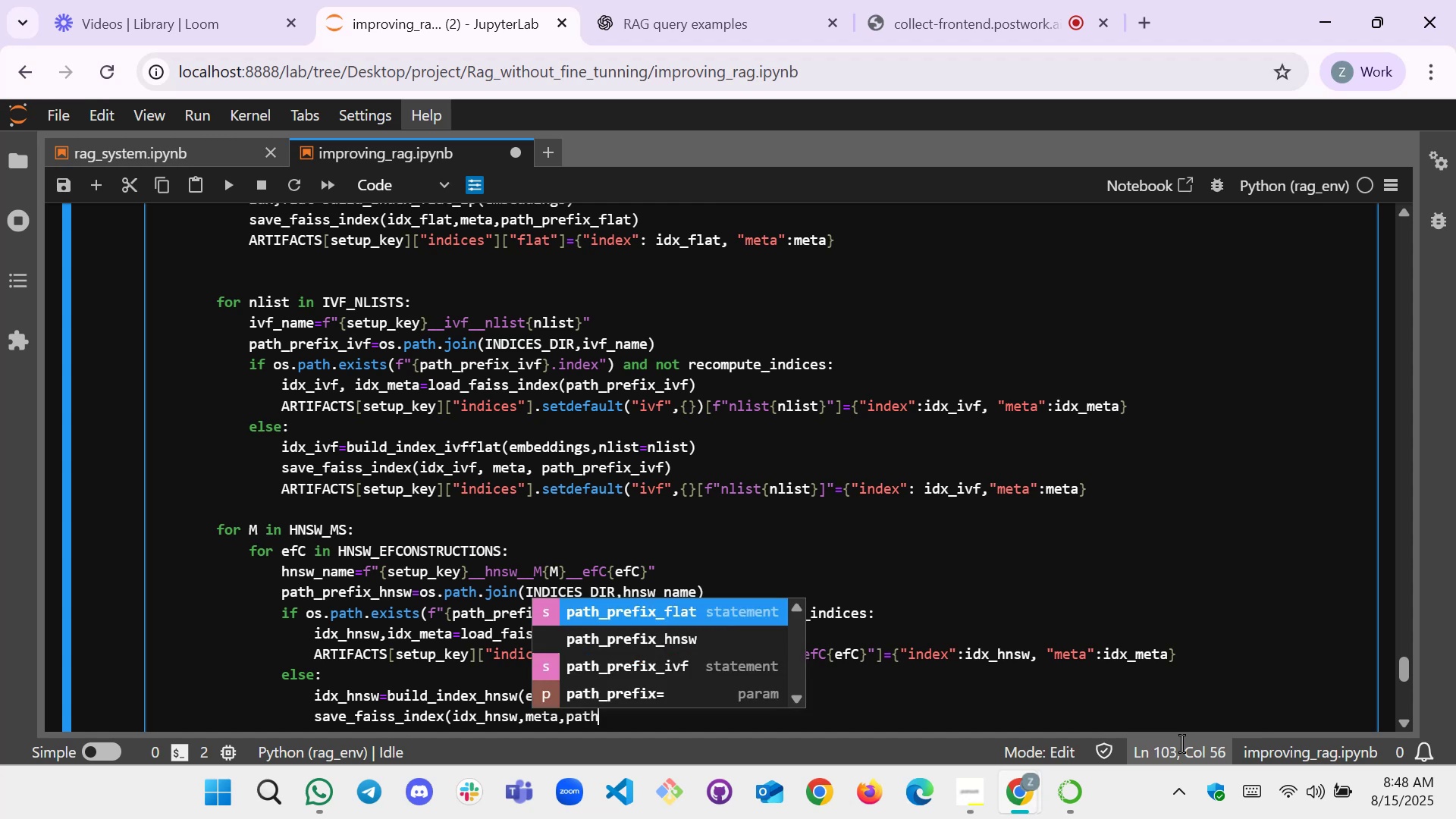 
key(ArrowDown)
 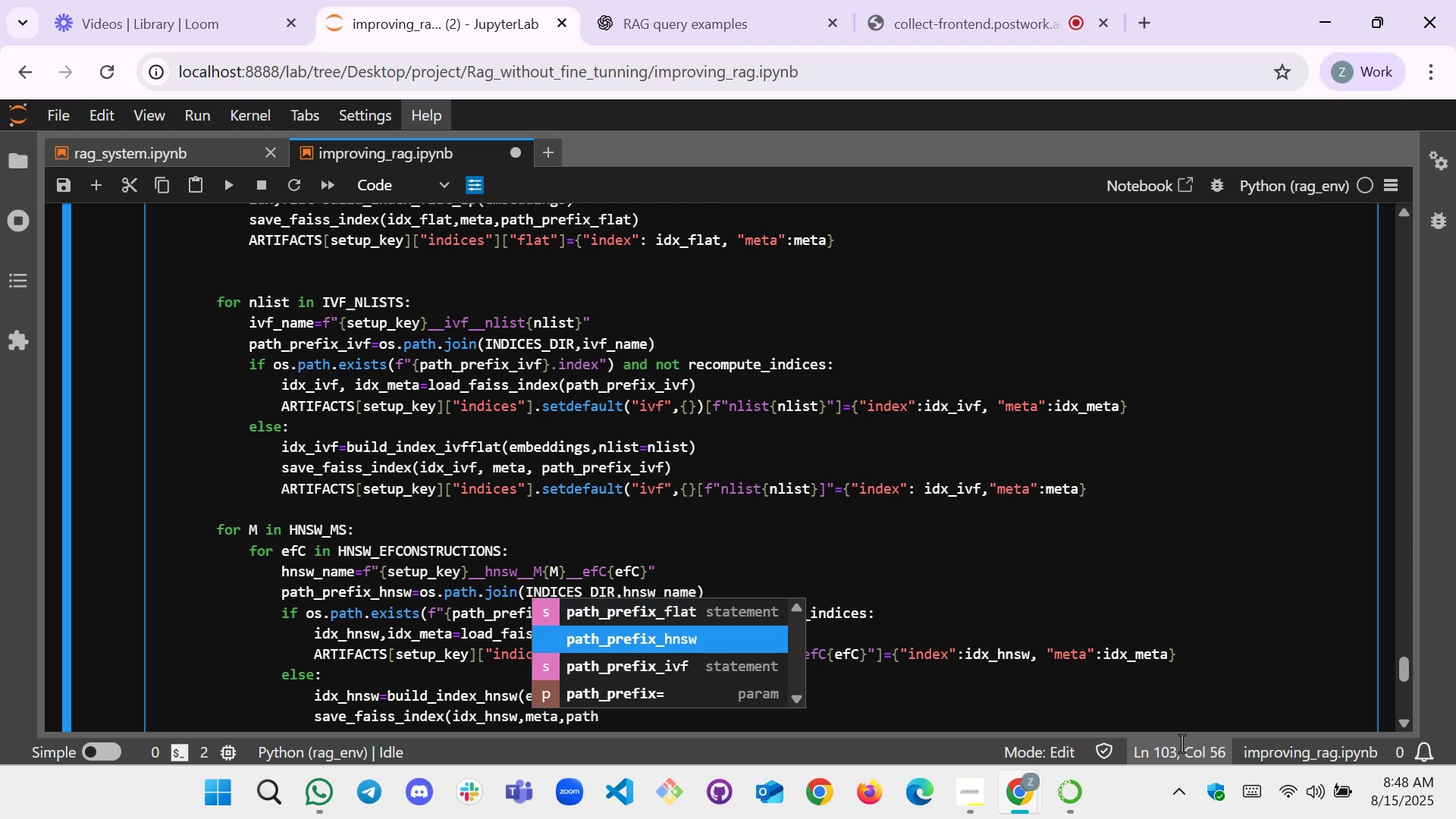 
key(Enter)
 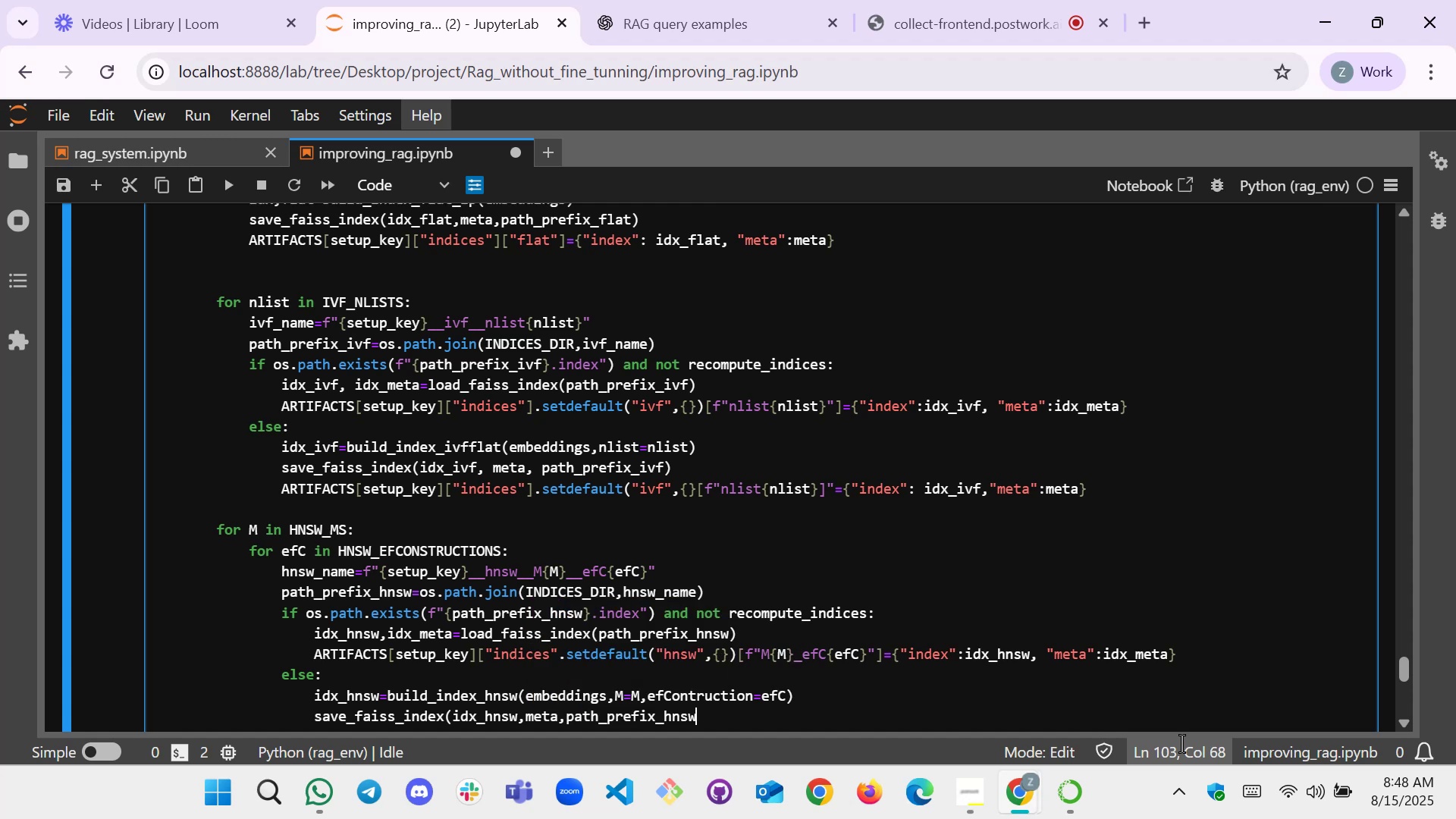 
key(Shift+0)
 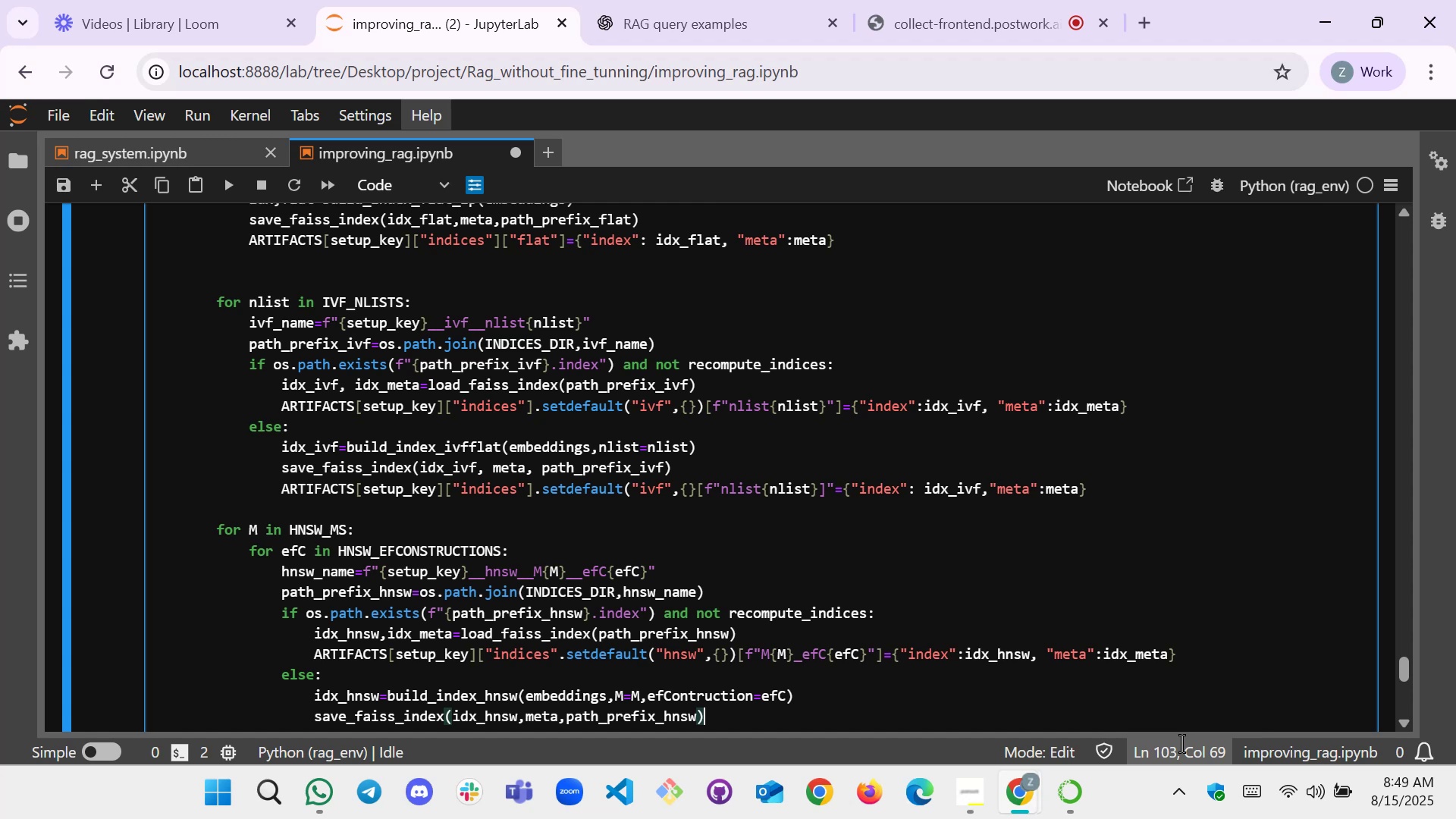 
key(Enter)
 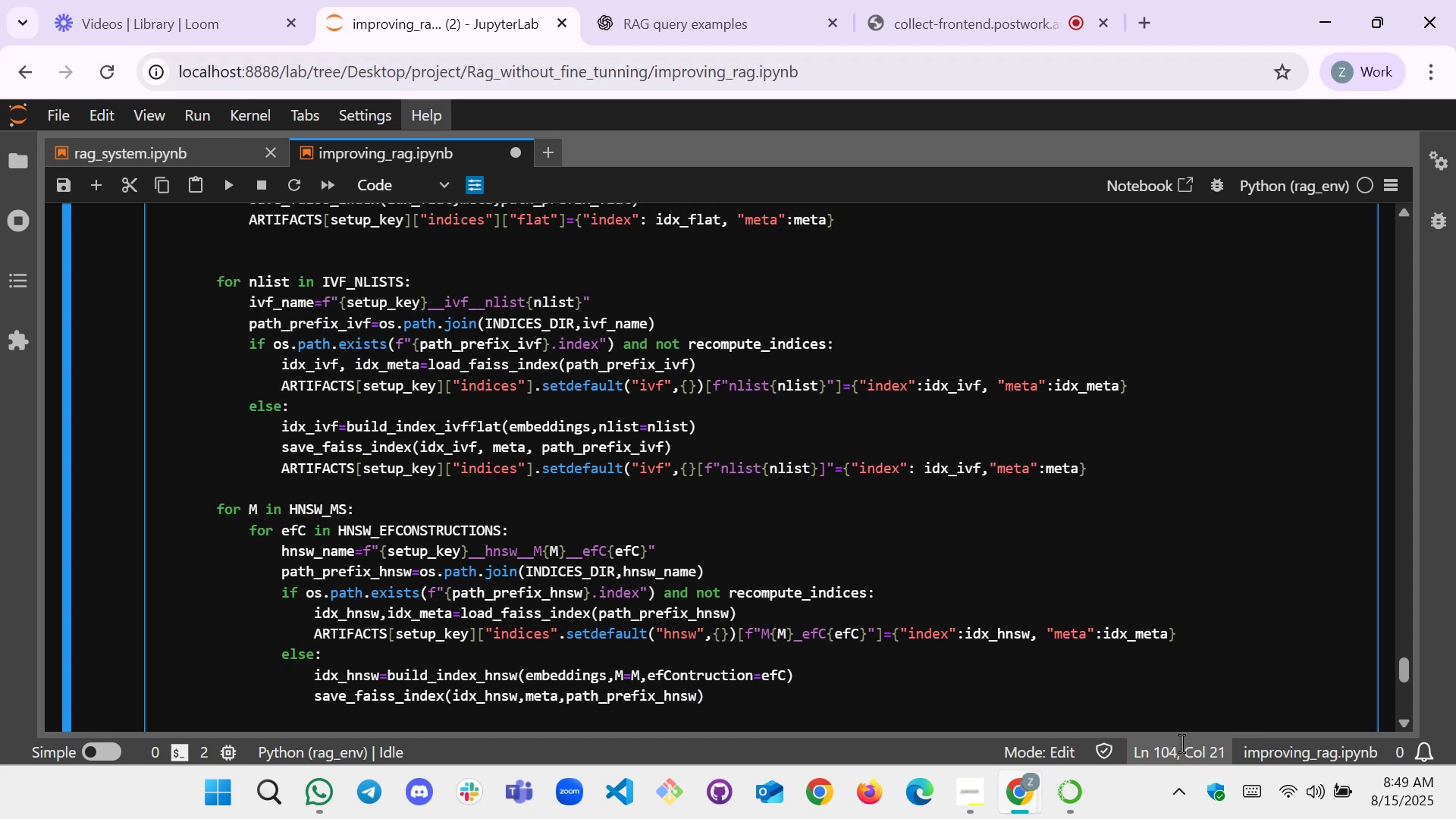 
key(Shift+ShiftRight)
 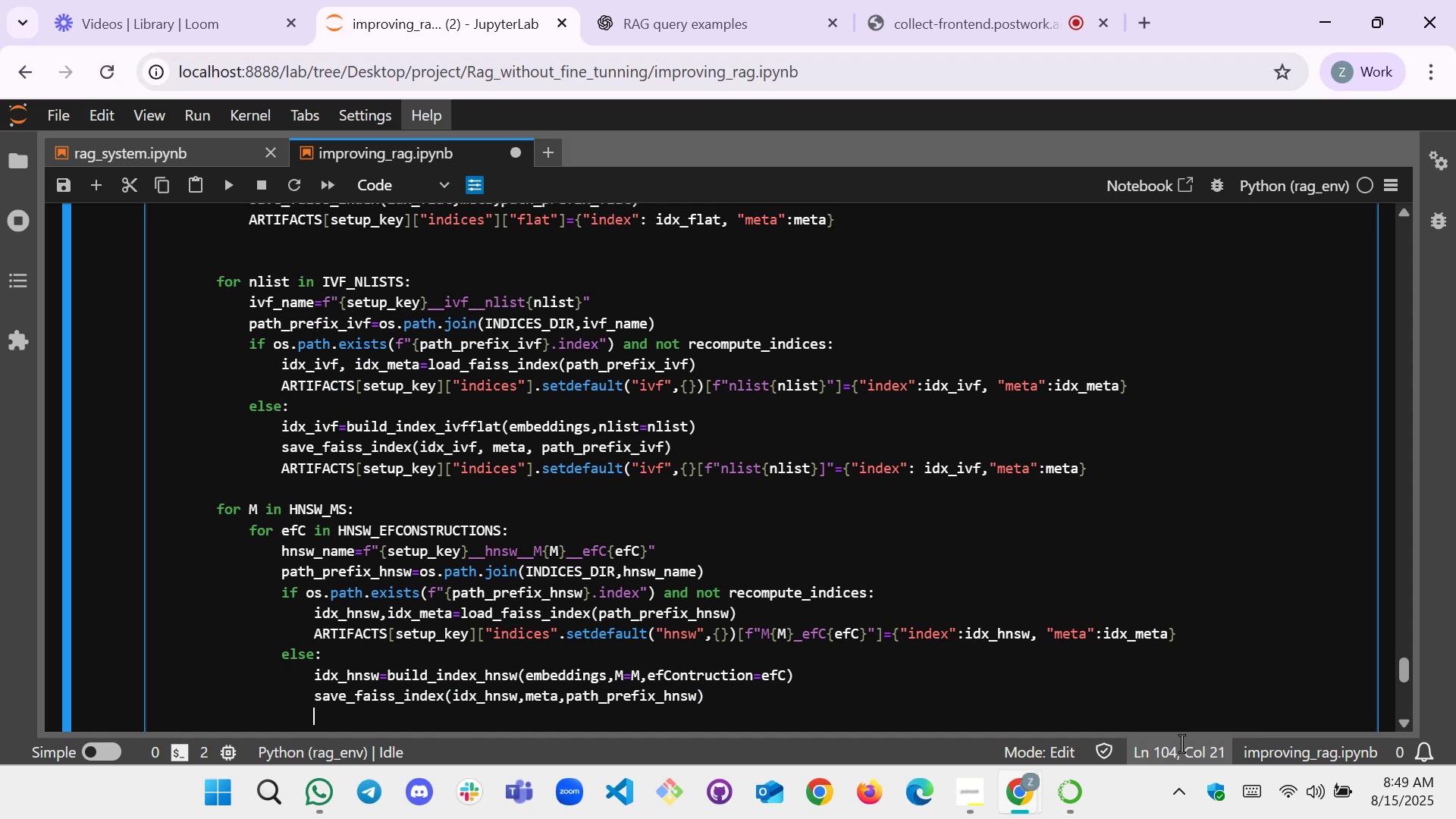 
key(Shift+A)
 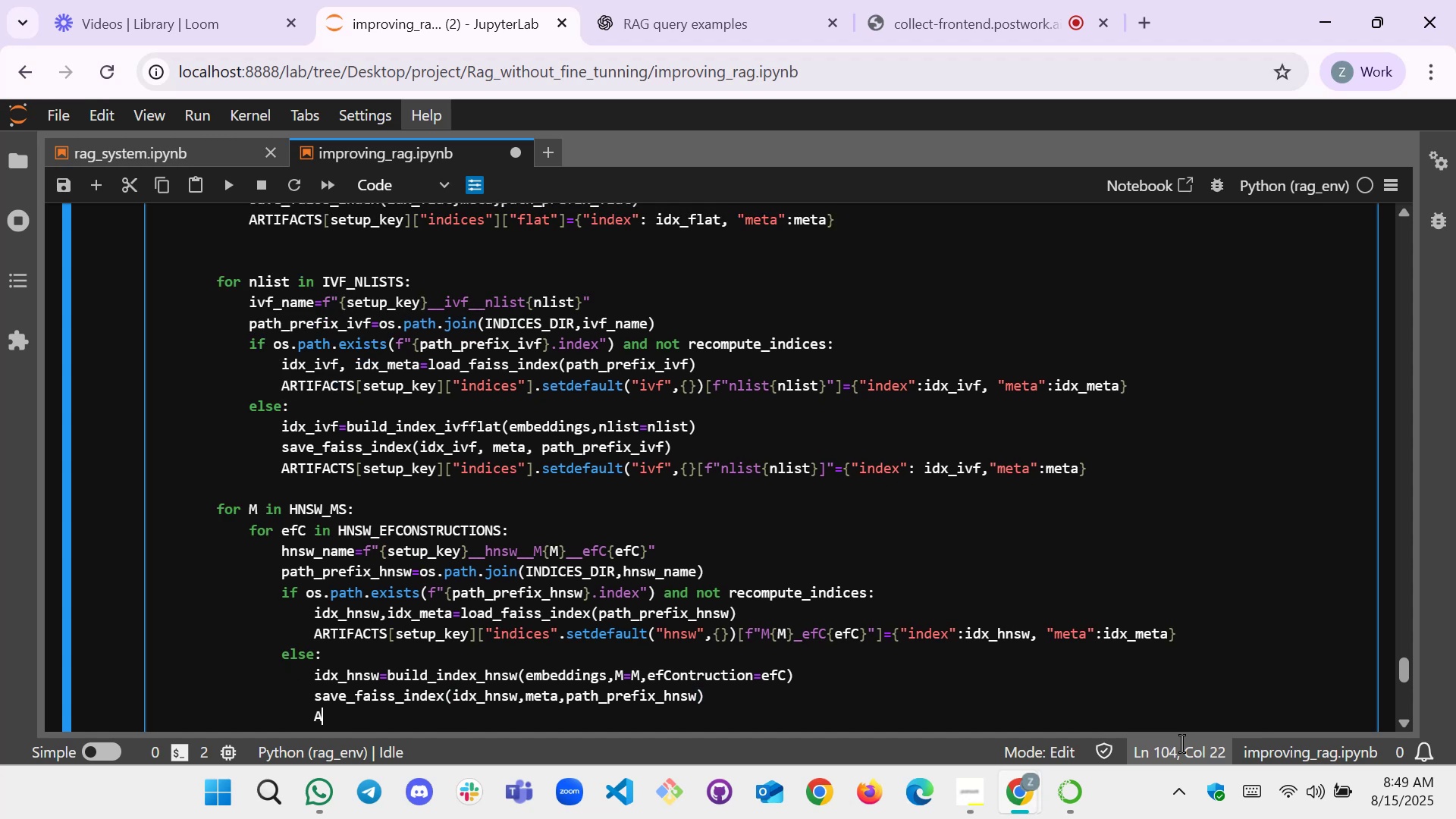 
key(Tab)
 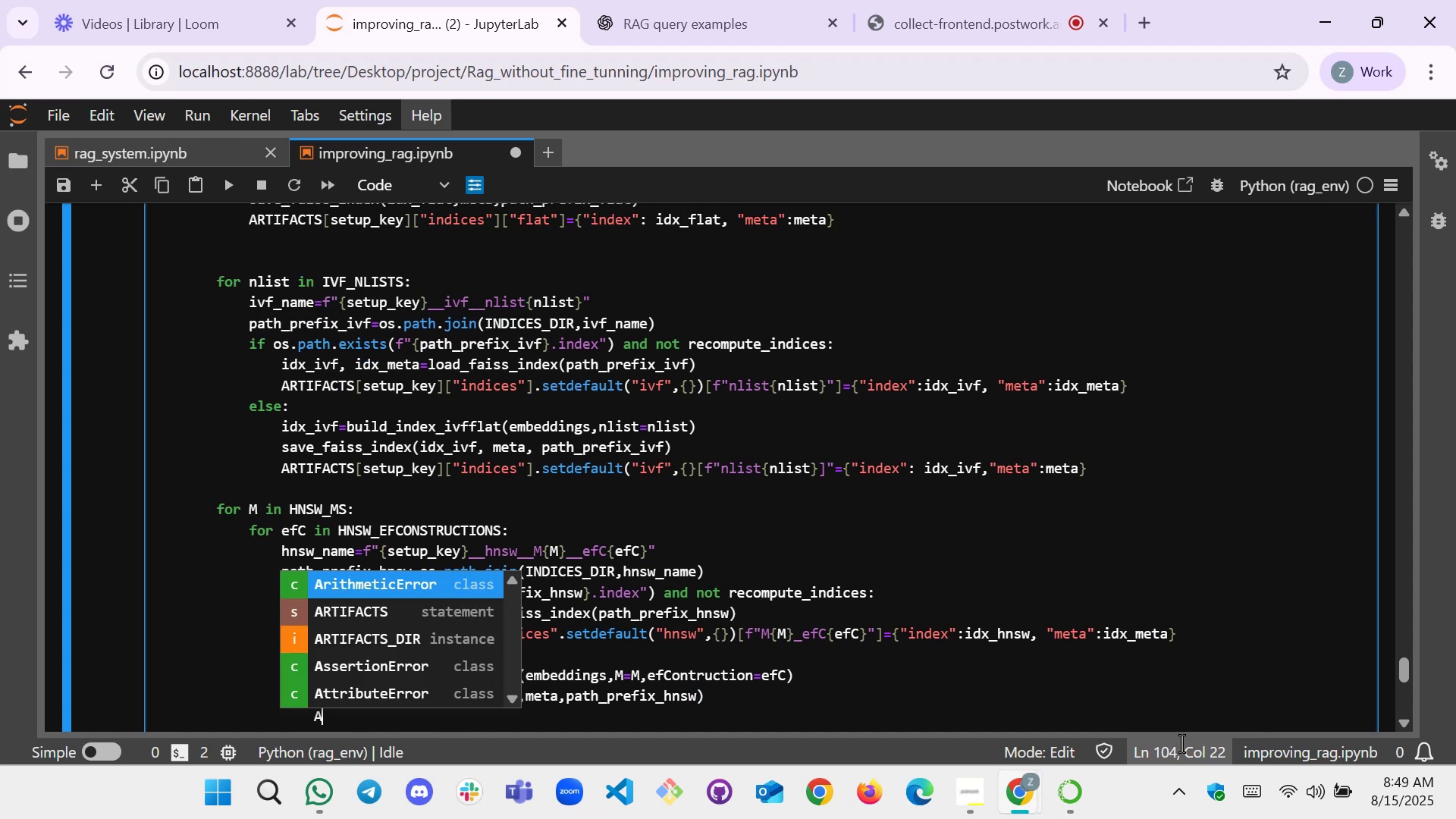 
key(ArrowDown)
 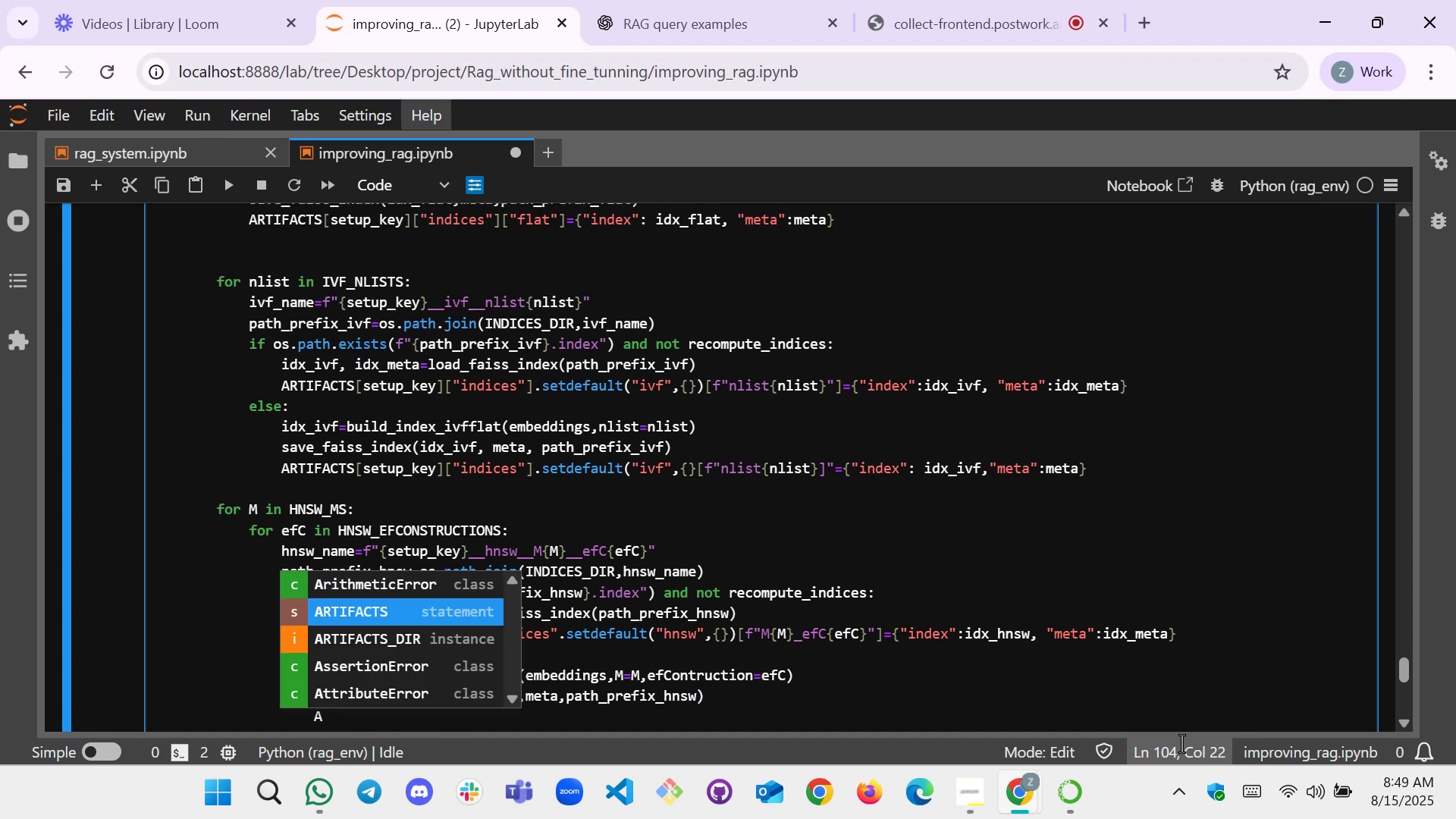 
key(Enter)
 